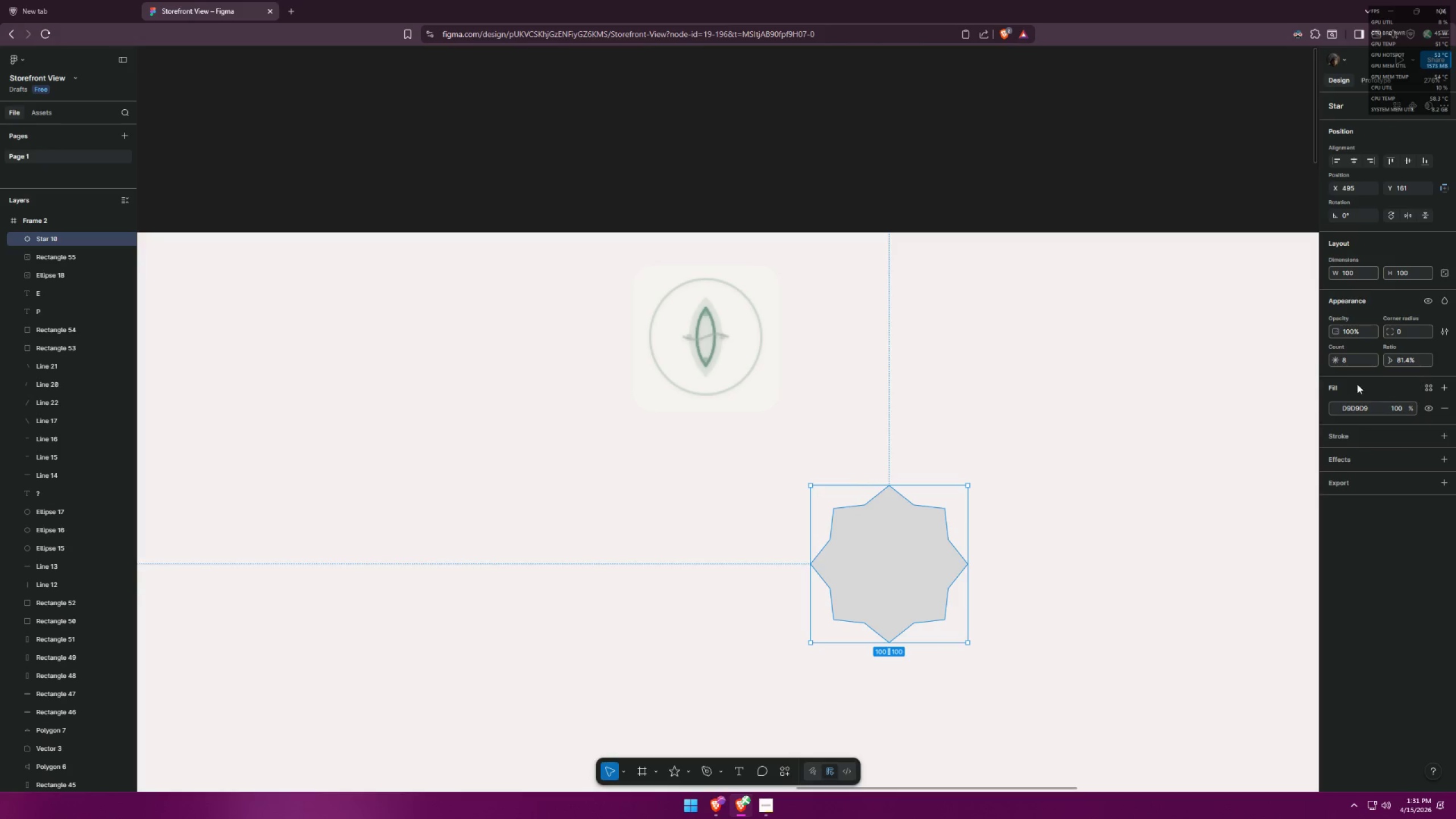 
left_click_drag(start_coordinate=[1351, 357], to_coordinate=[1340, 358])
 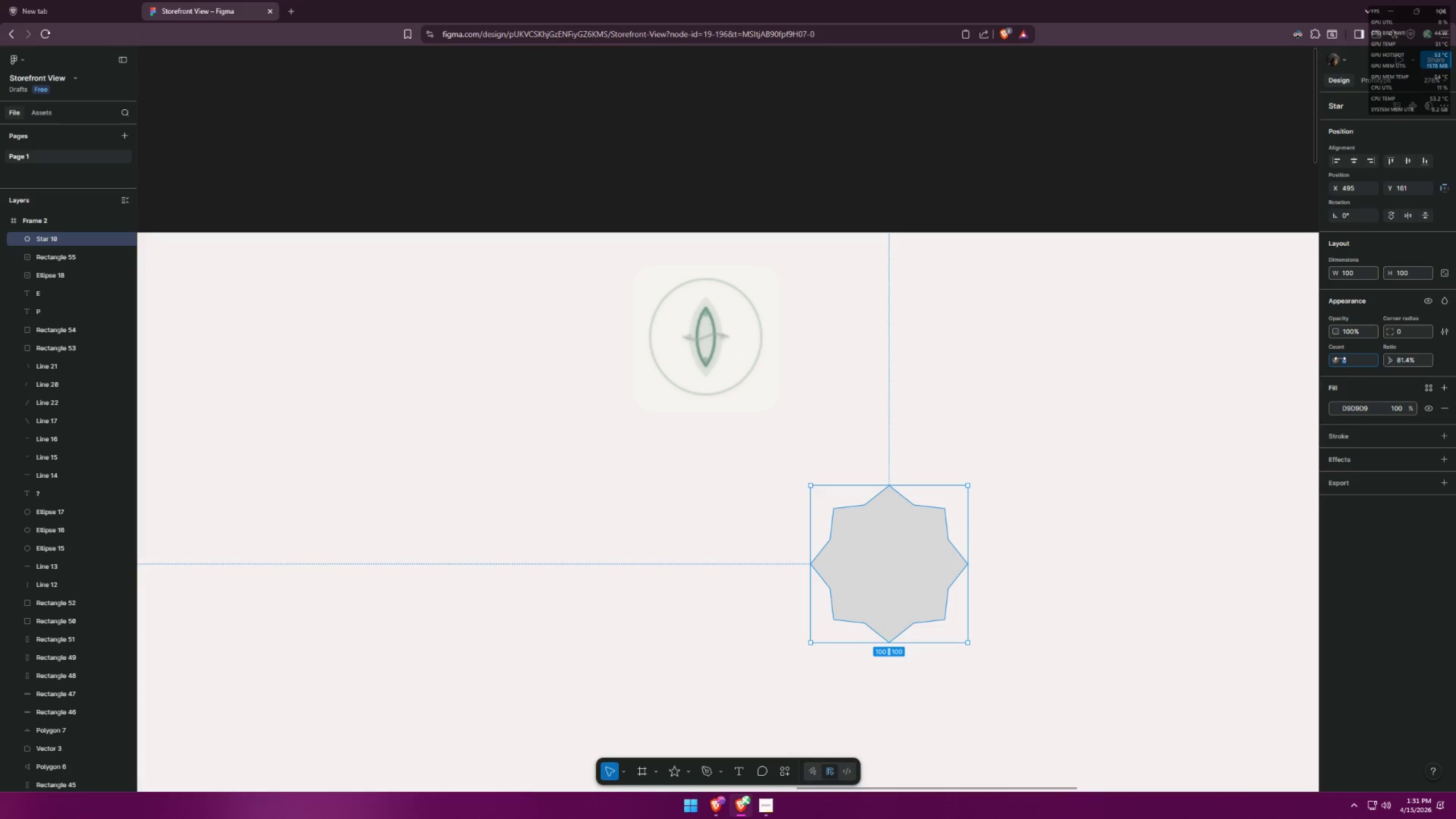 
key(6)
 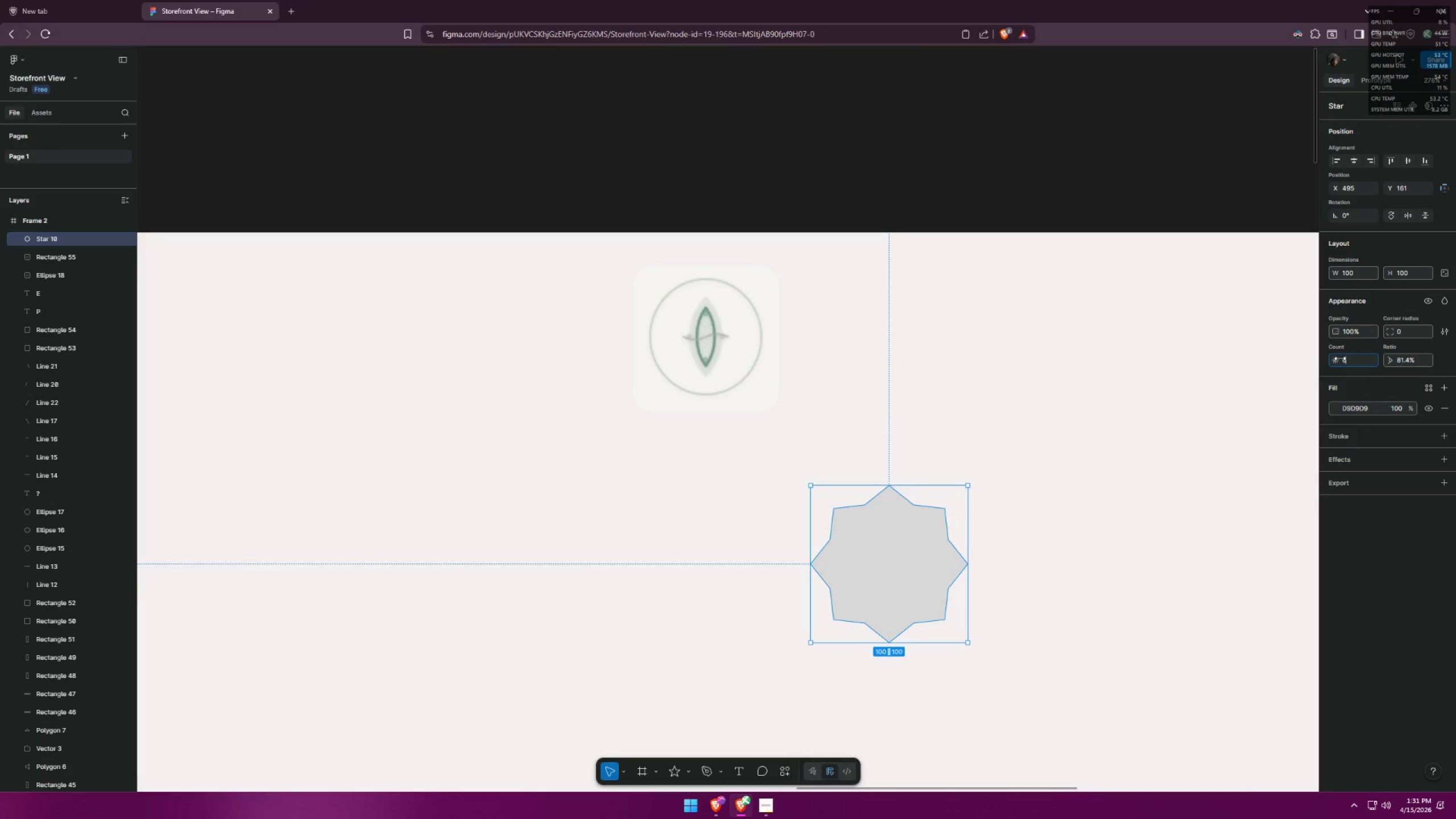 
key(Enter)
 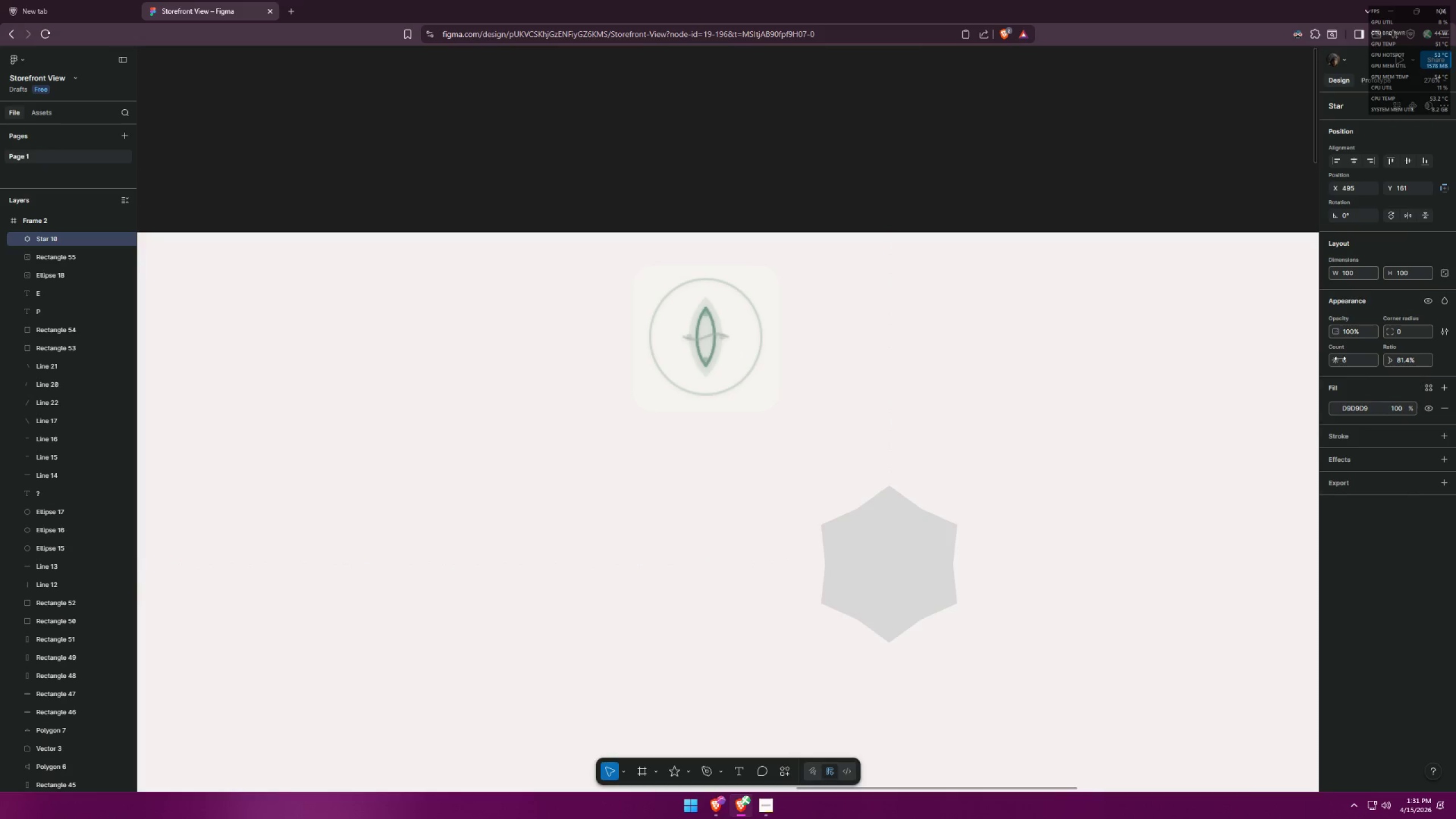 
key(Alt+AltLeft)
 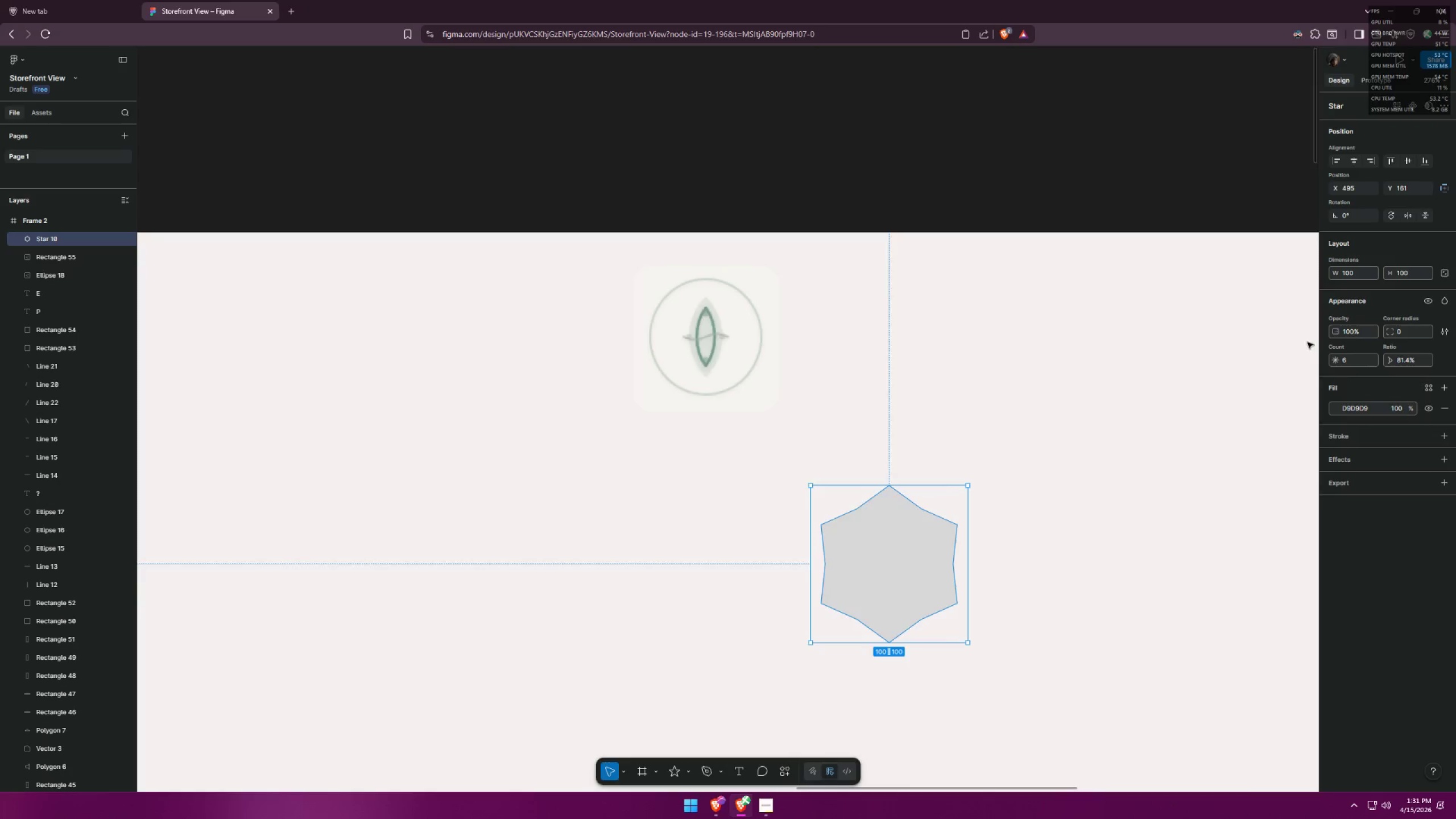 
key(Alt+Tab)
 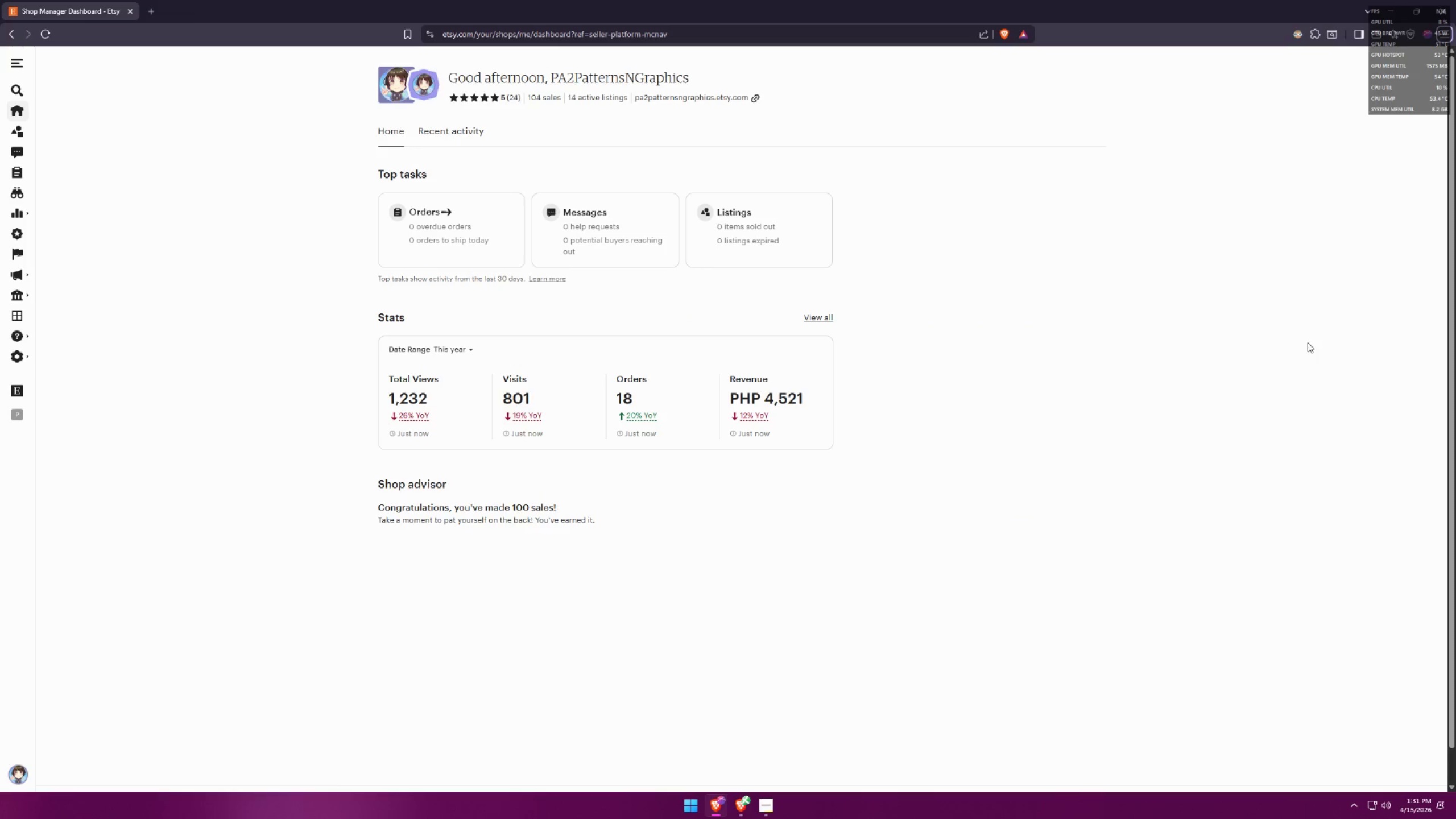 
key(Alt+AltLeft)
 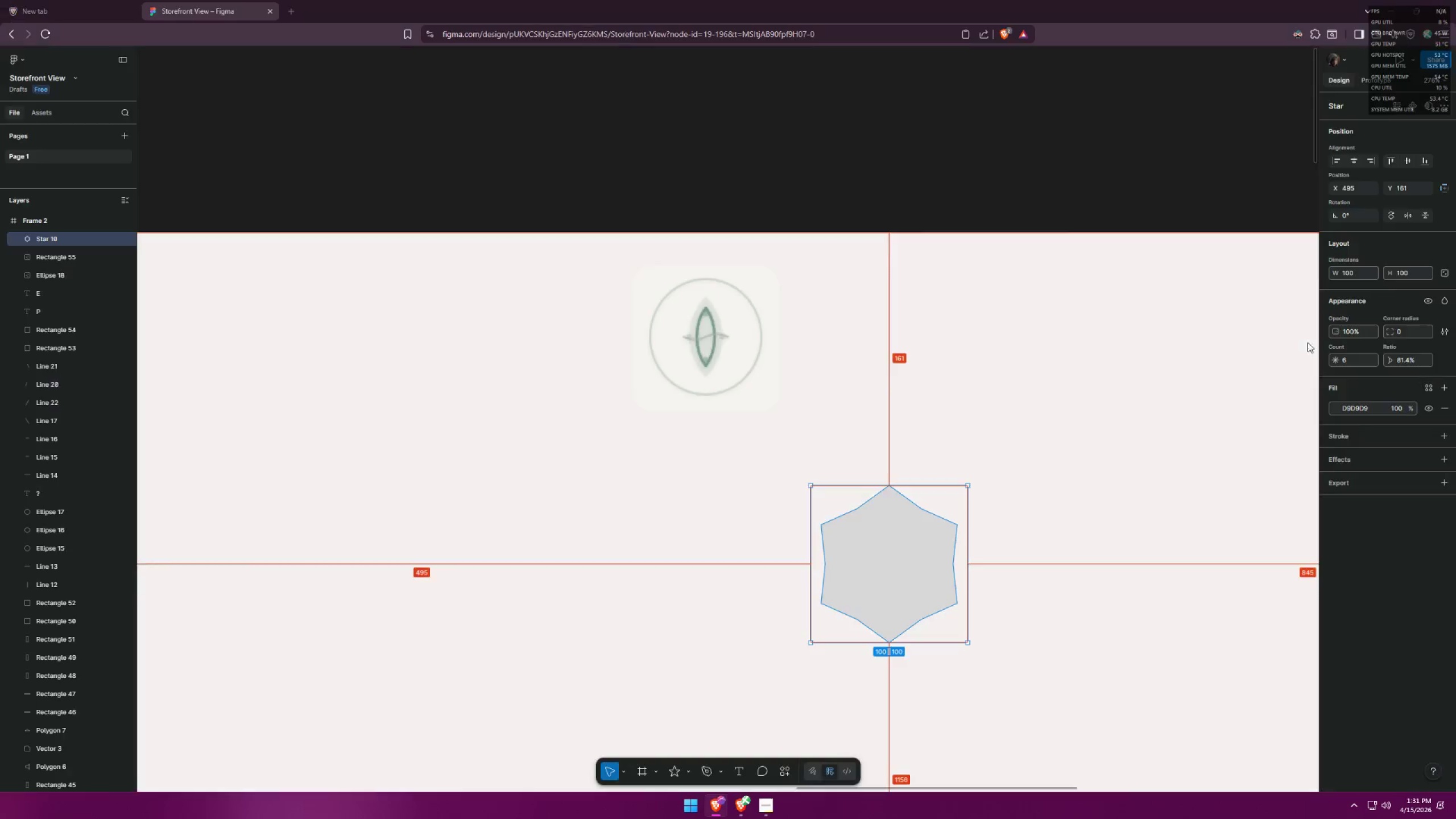 
key(Alt+Tab)
 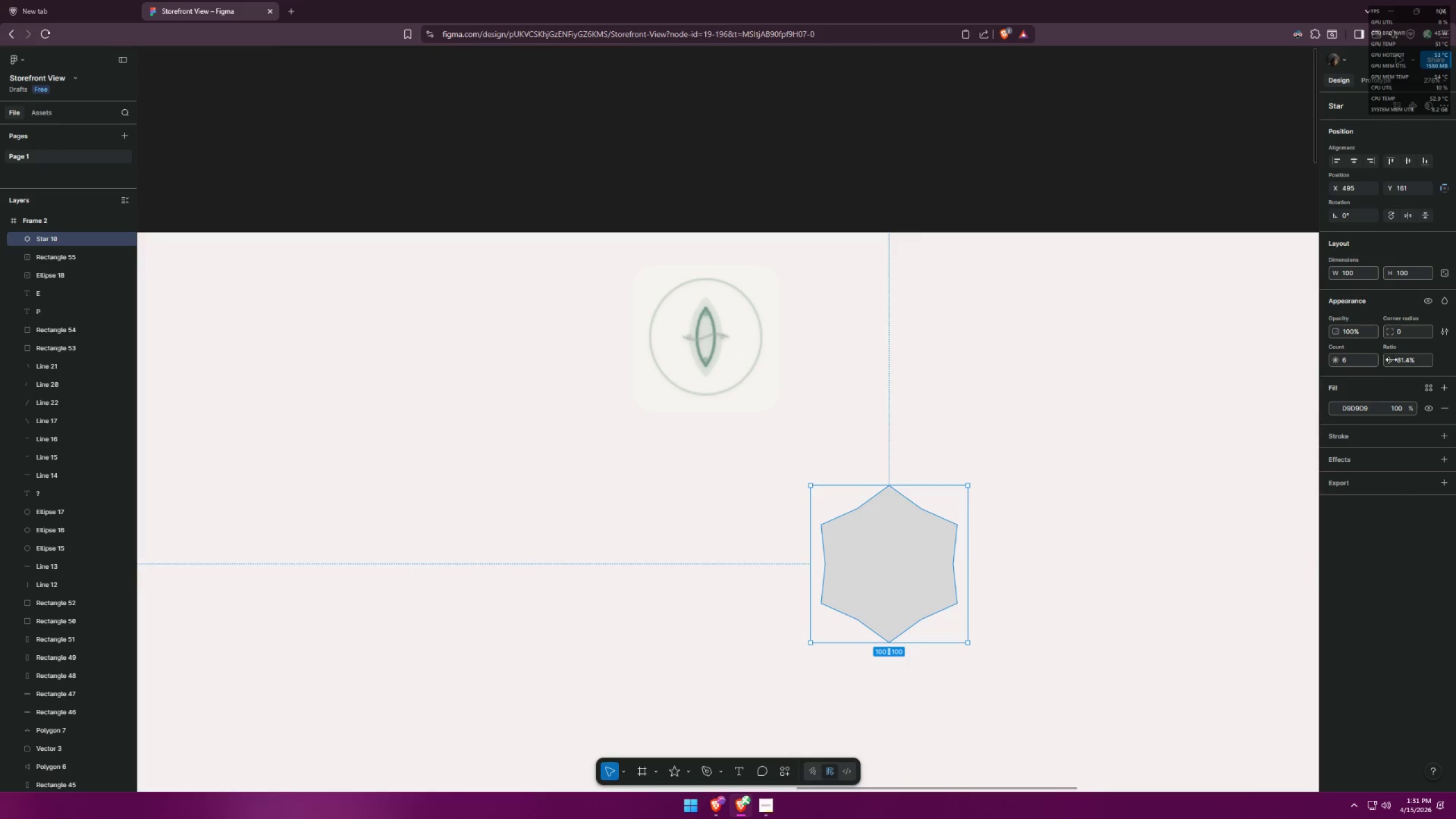 
left_click_drag(start_coordinate=[1395, 359], to_coordinate=[738, 407])
 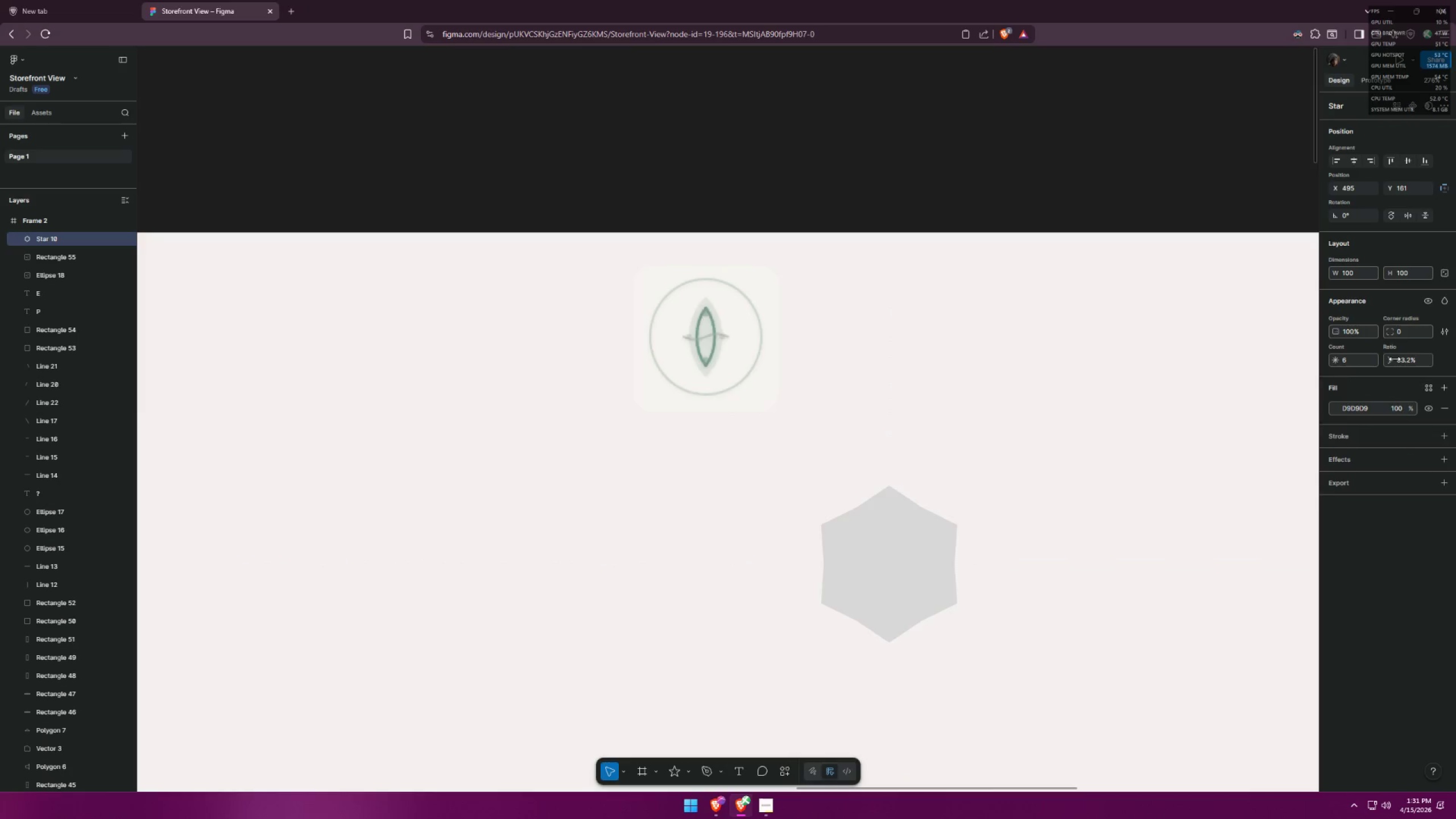 
key(Alt+AltLeft)
 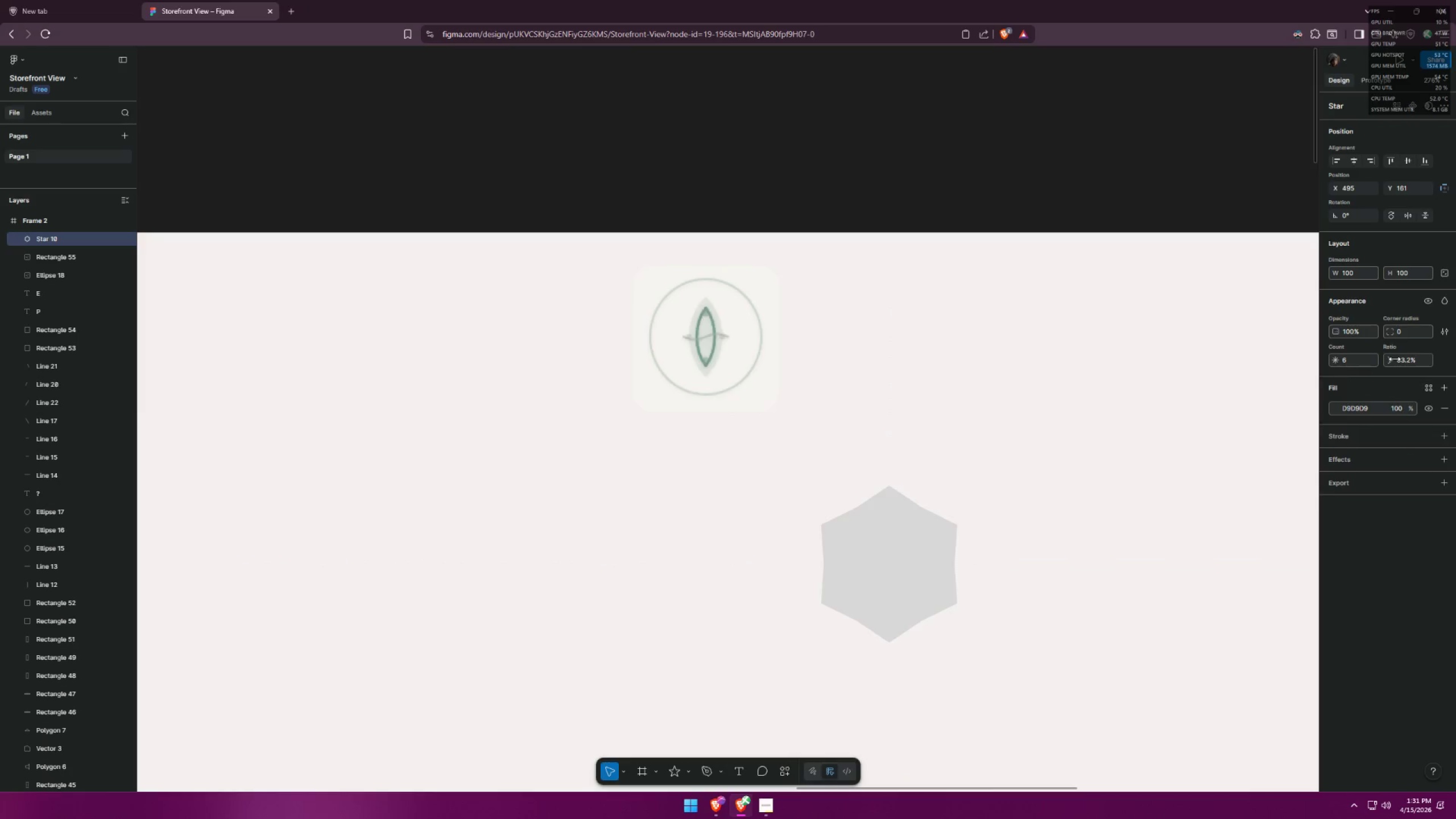 
key(Alt+Tab)
 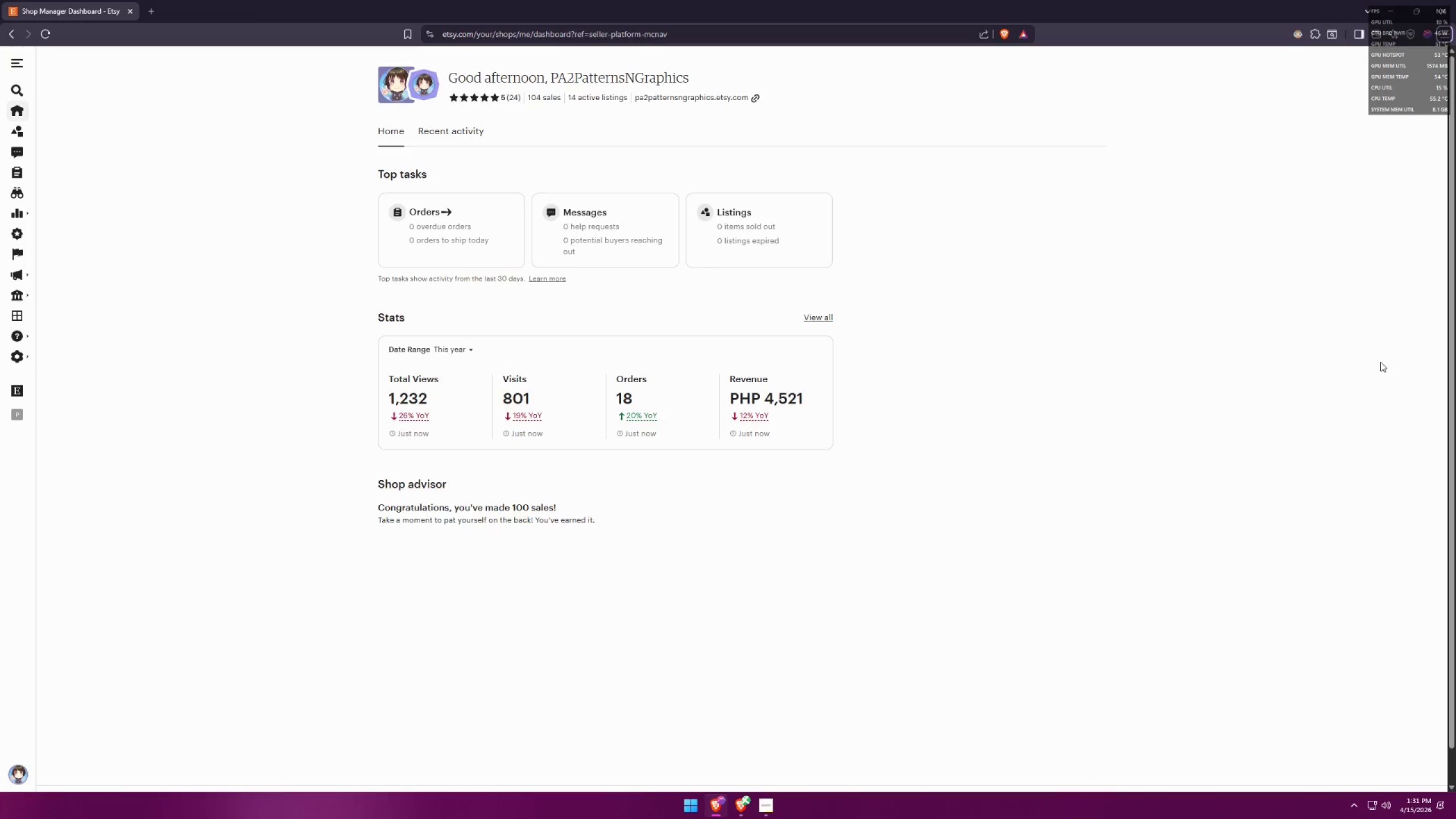 
key(Alt+AltLeft)
 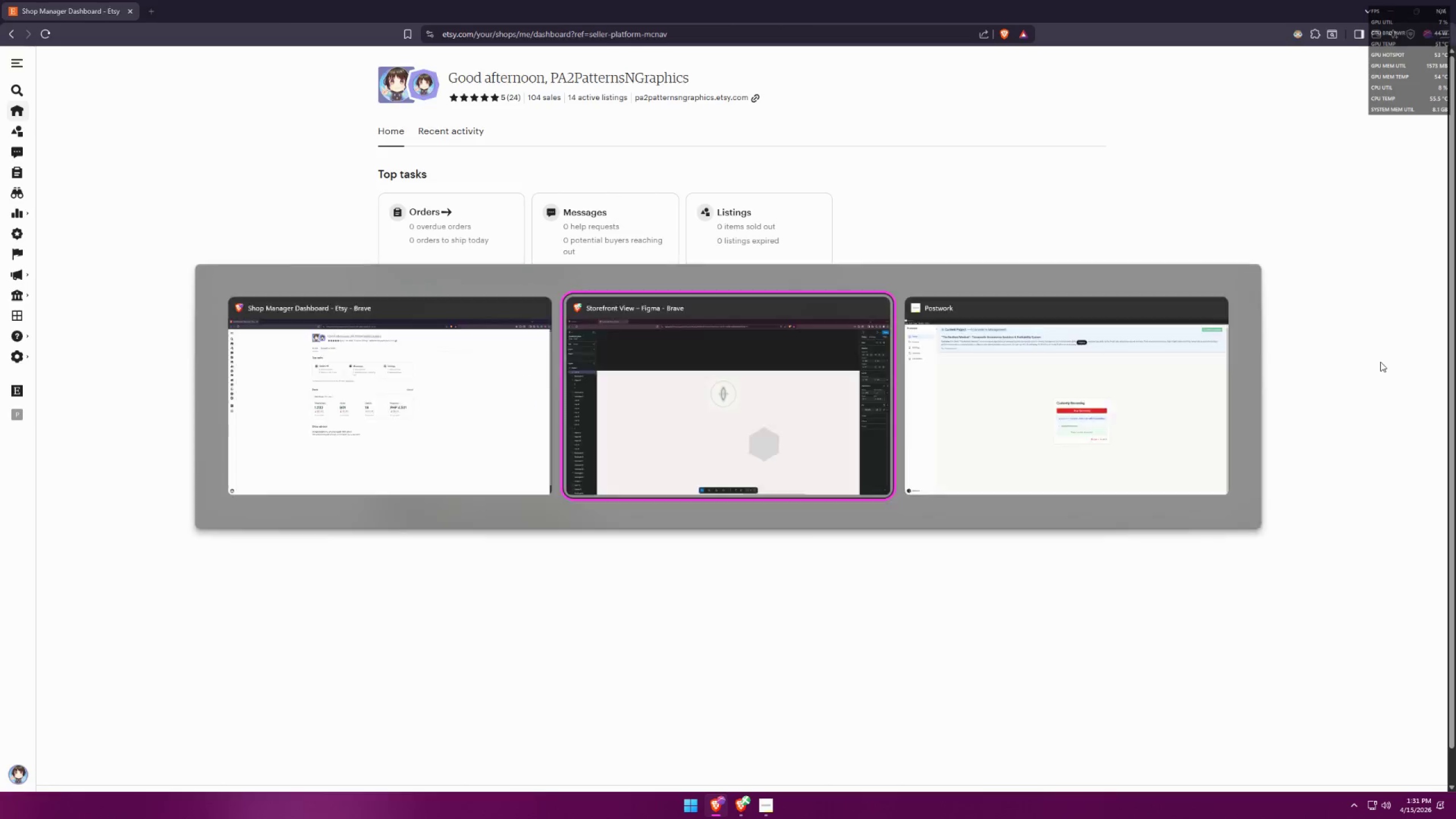 
key(Alt+Tab)
 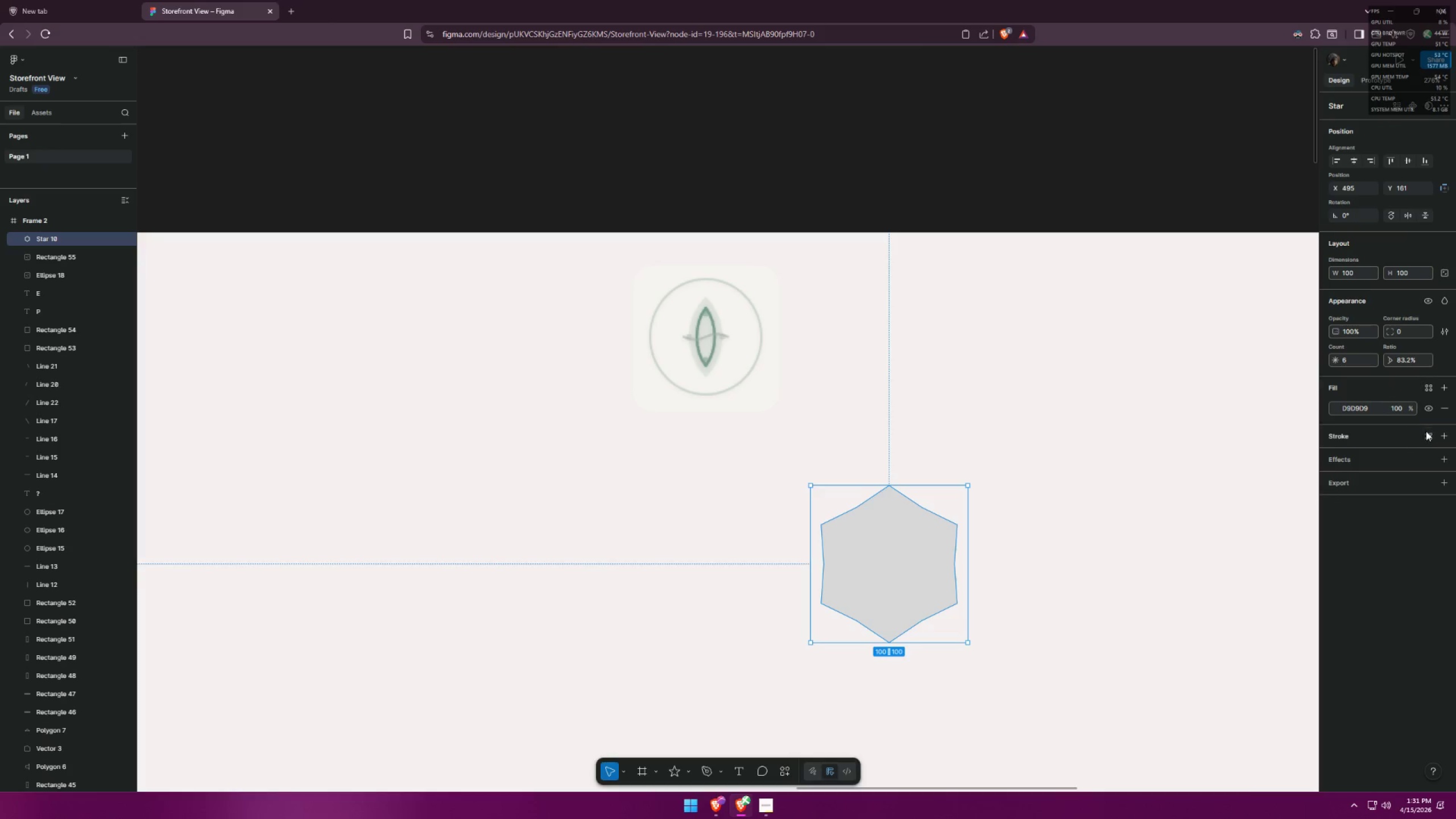 
left_click([1446, 432])
 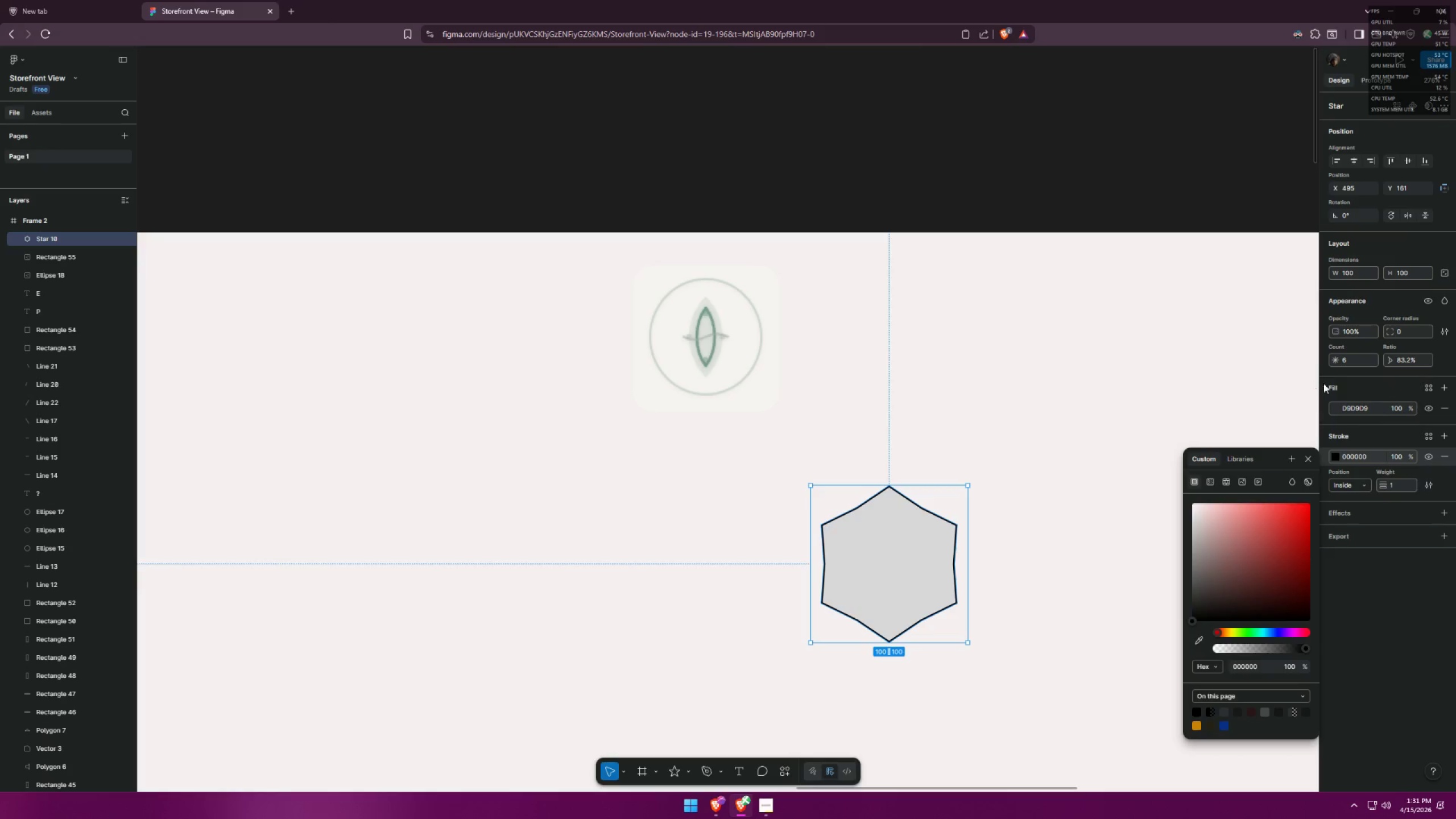 
left_click([1447, 386])
 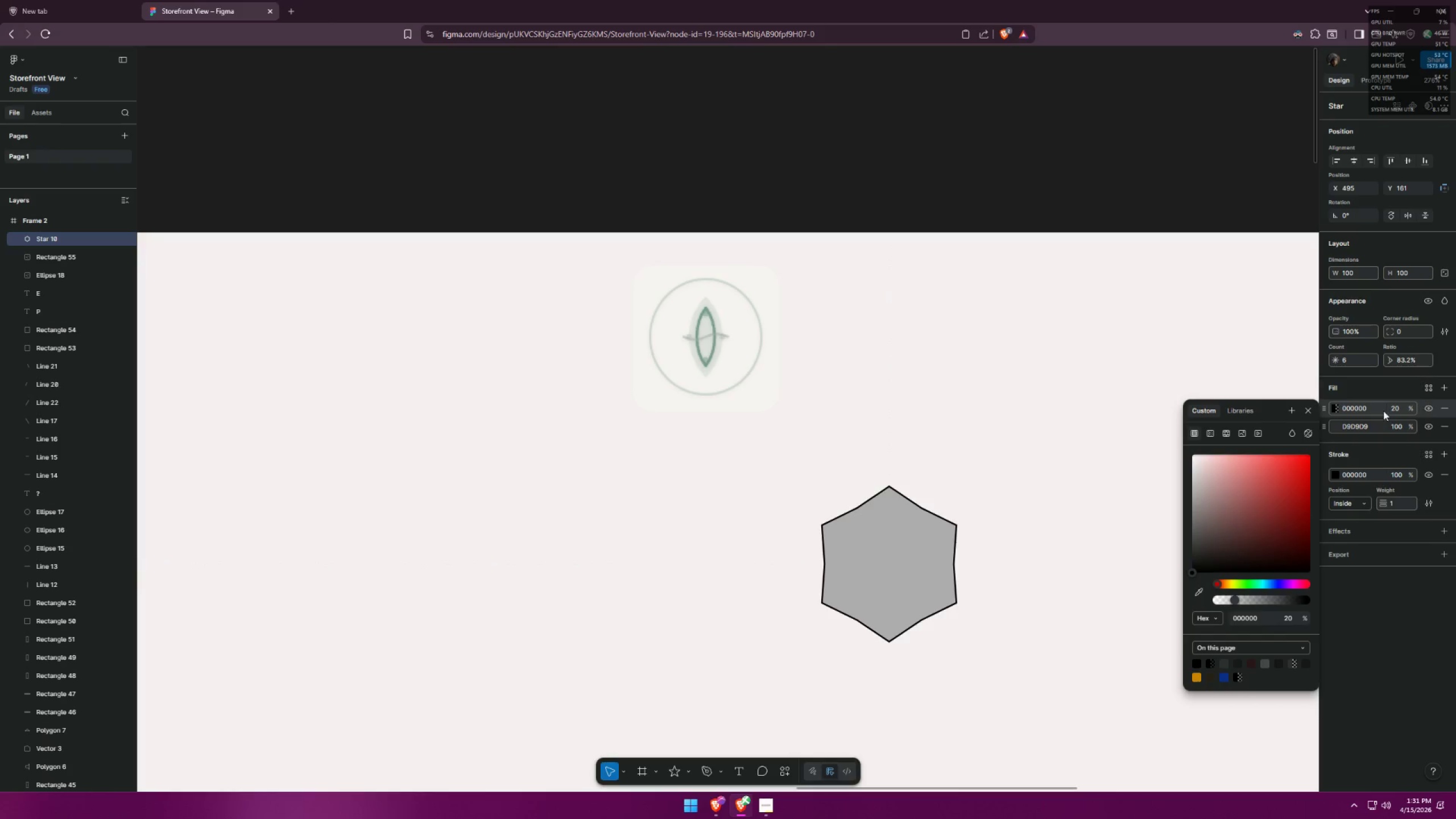 
key(Control+ControlLeft)
 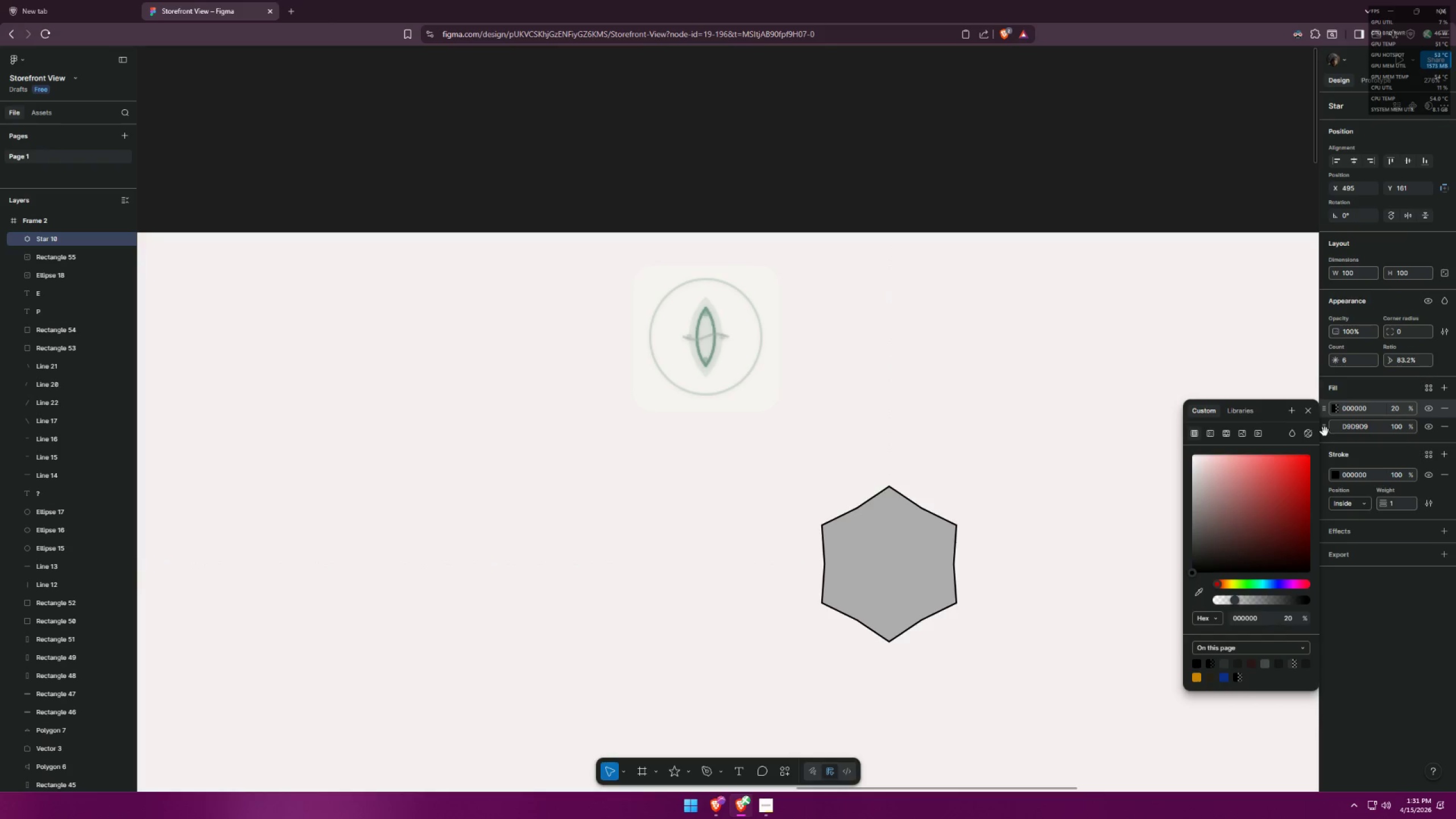 
key(Control+V)
 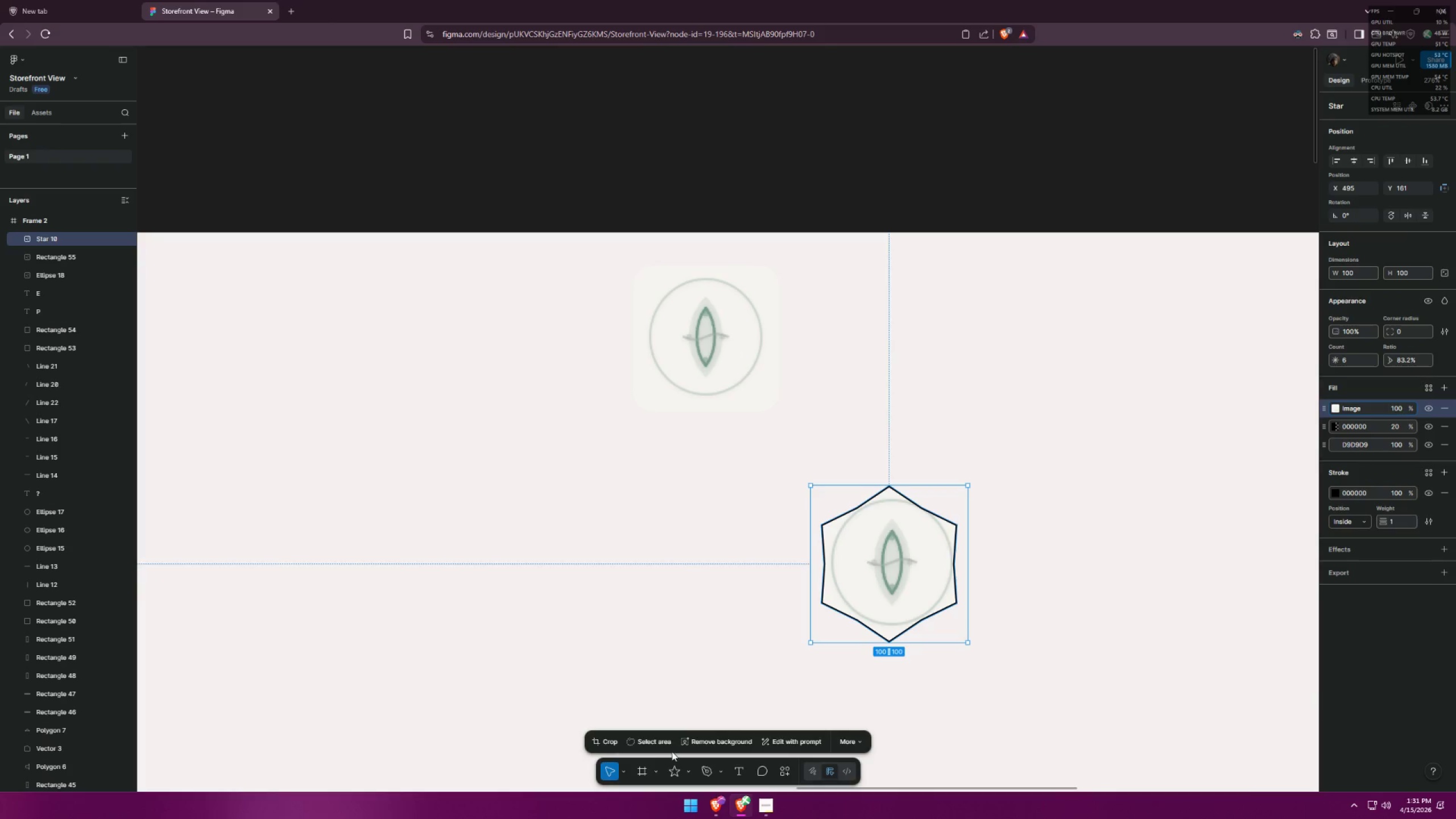 
double_click([1343, 413])
 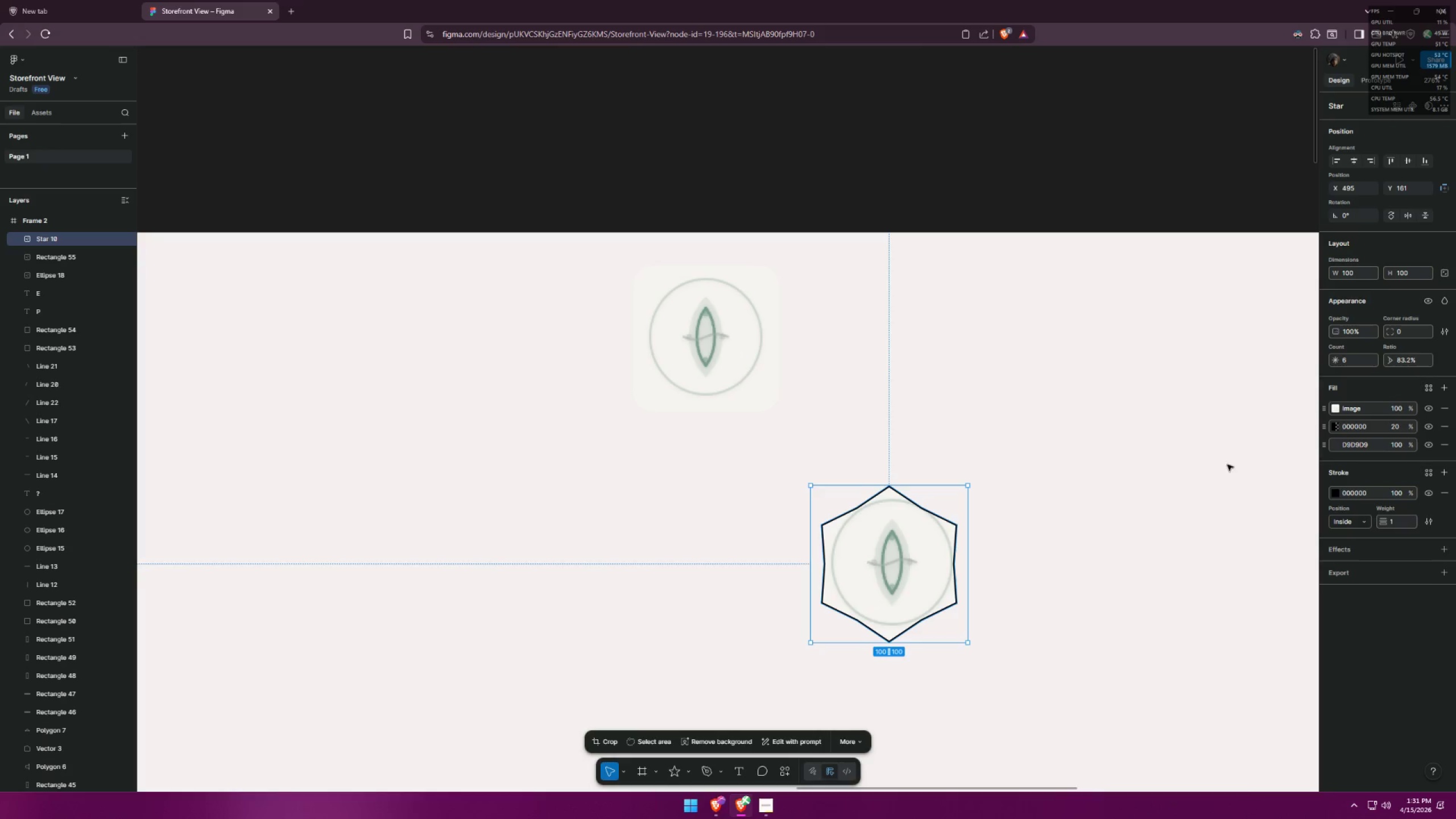 
left_click([1350, 410])
 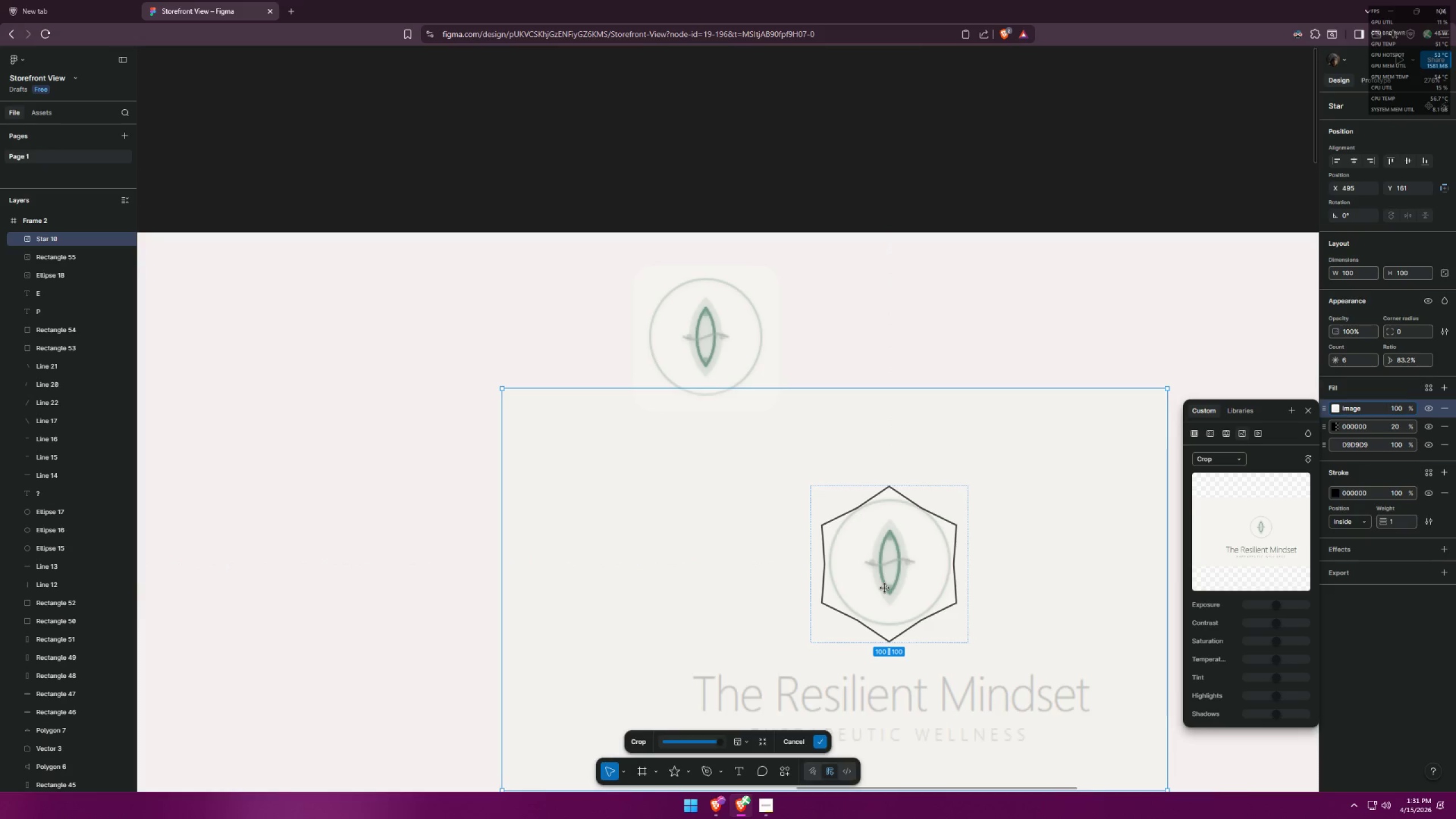 
left_click_drag(start_coordinate=[709, 744], to_coordinate=[690, 743])
 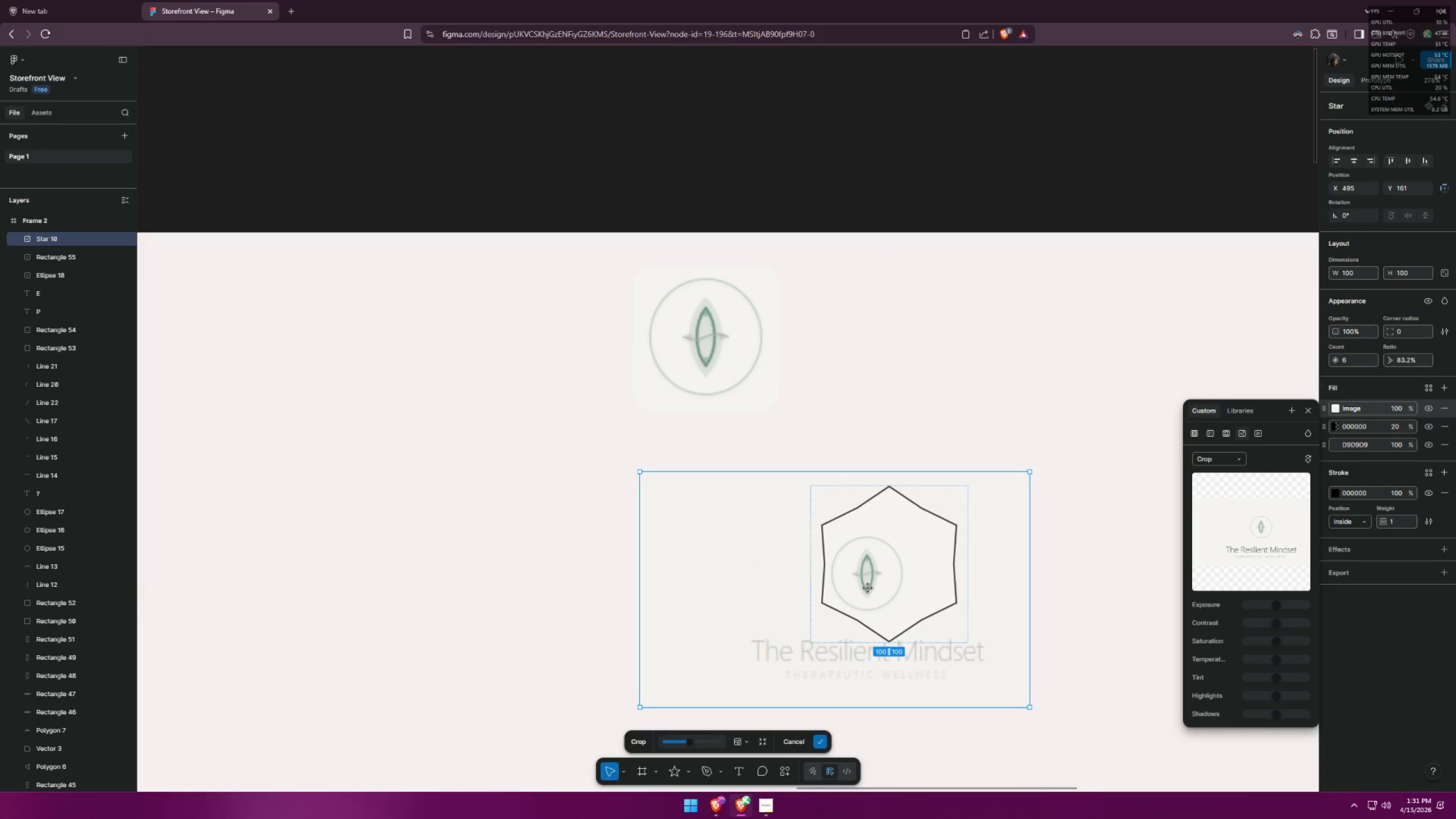 
left_click_drag(start_coordinate=[872, 579], to_coordinate=[890, 567])
 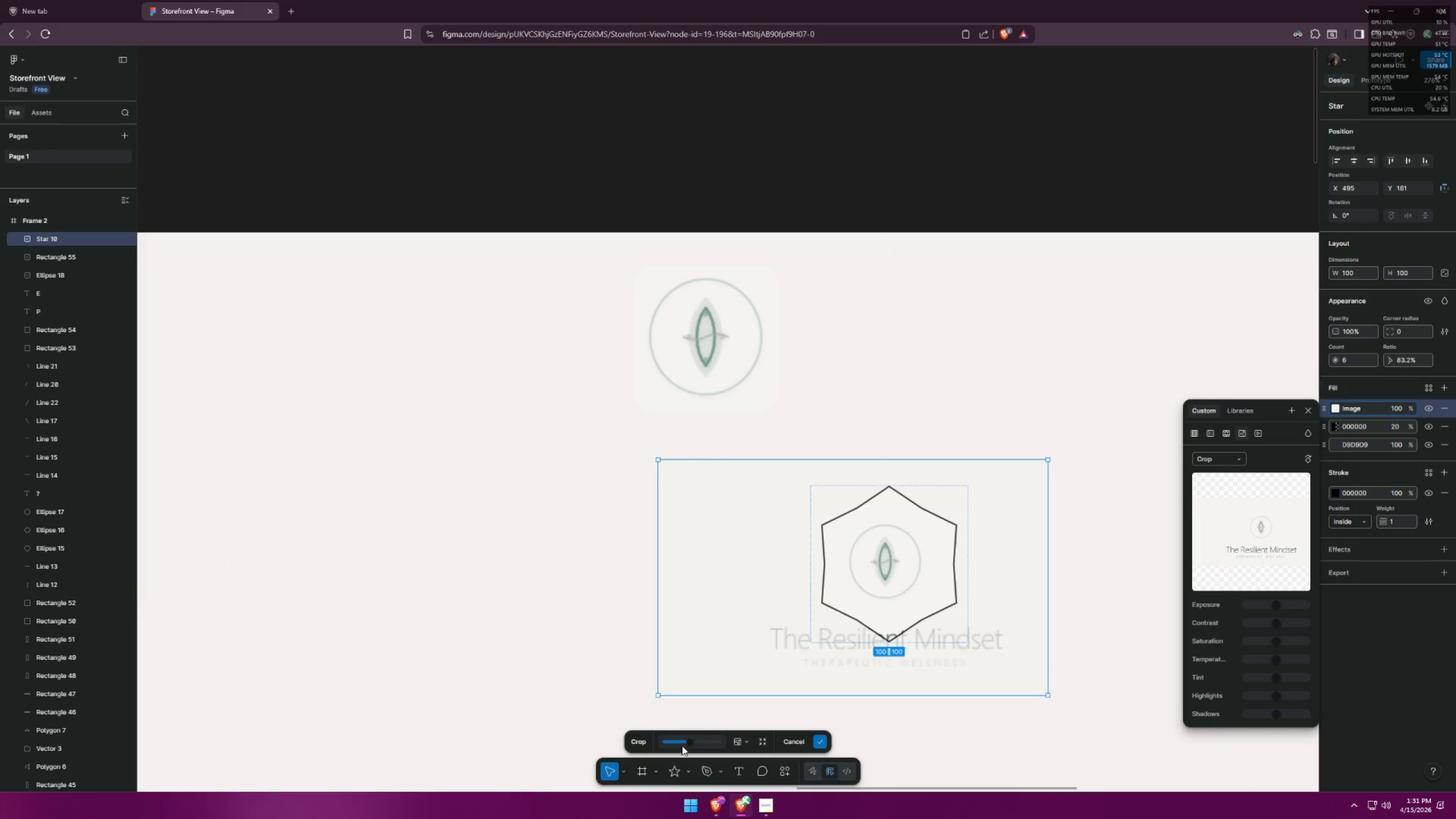 
left_click_drag(start_coordinate=[682, 746], to_coordinate=[695, 738])
 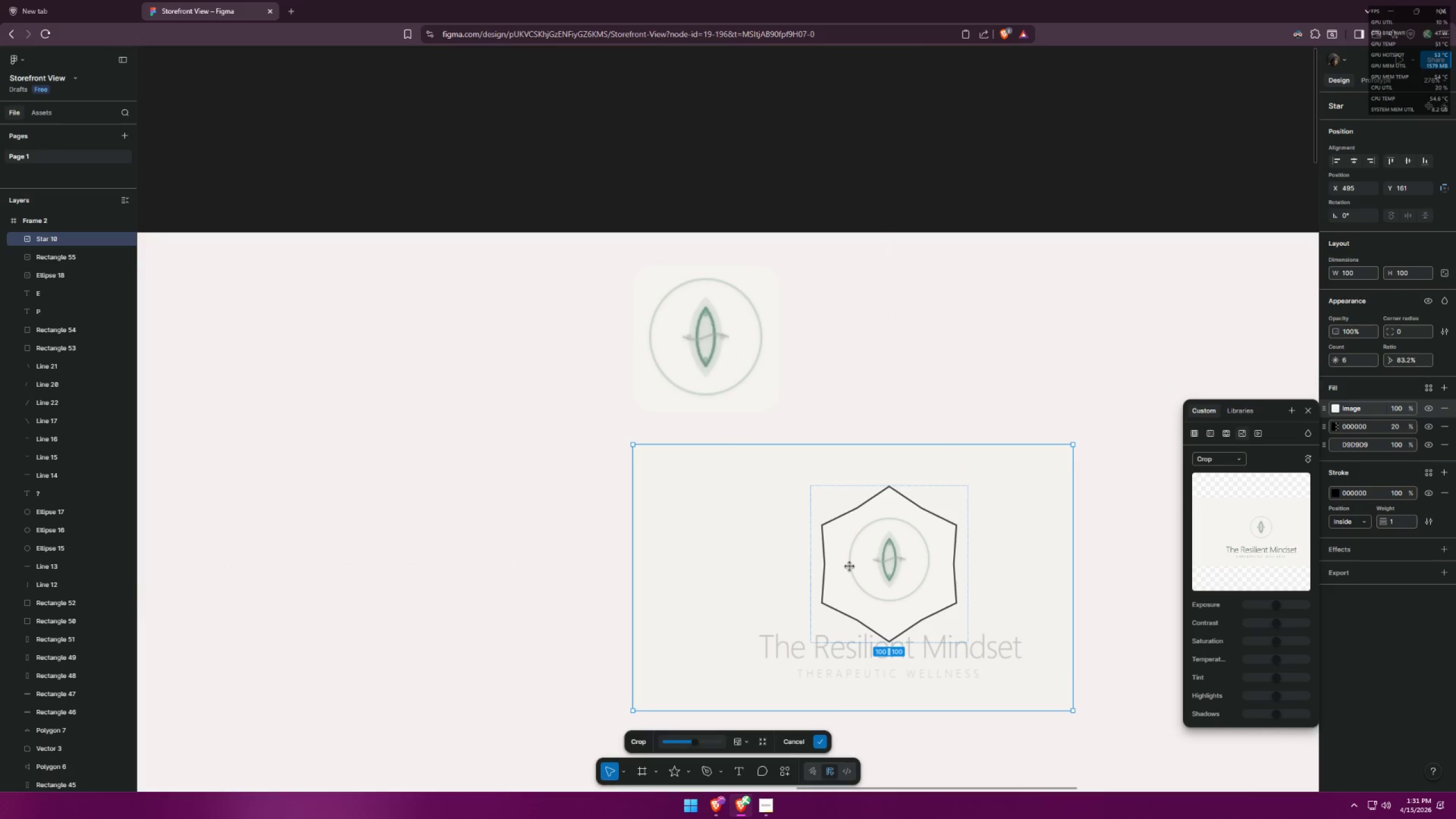 
left_click_drag(start_coordinate=[850, 565], to_coordinate=[850, 568])
 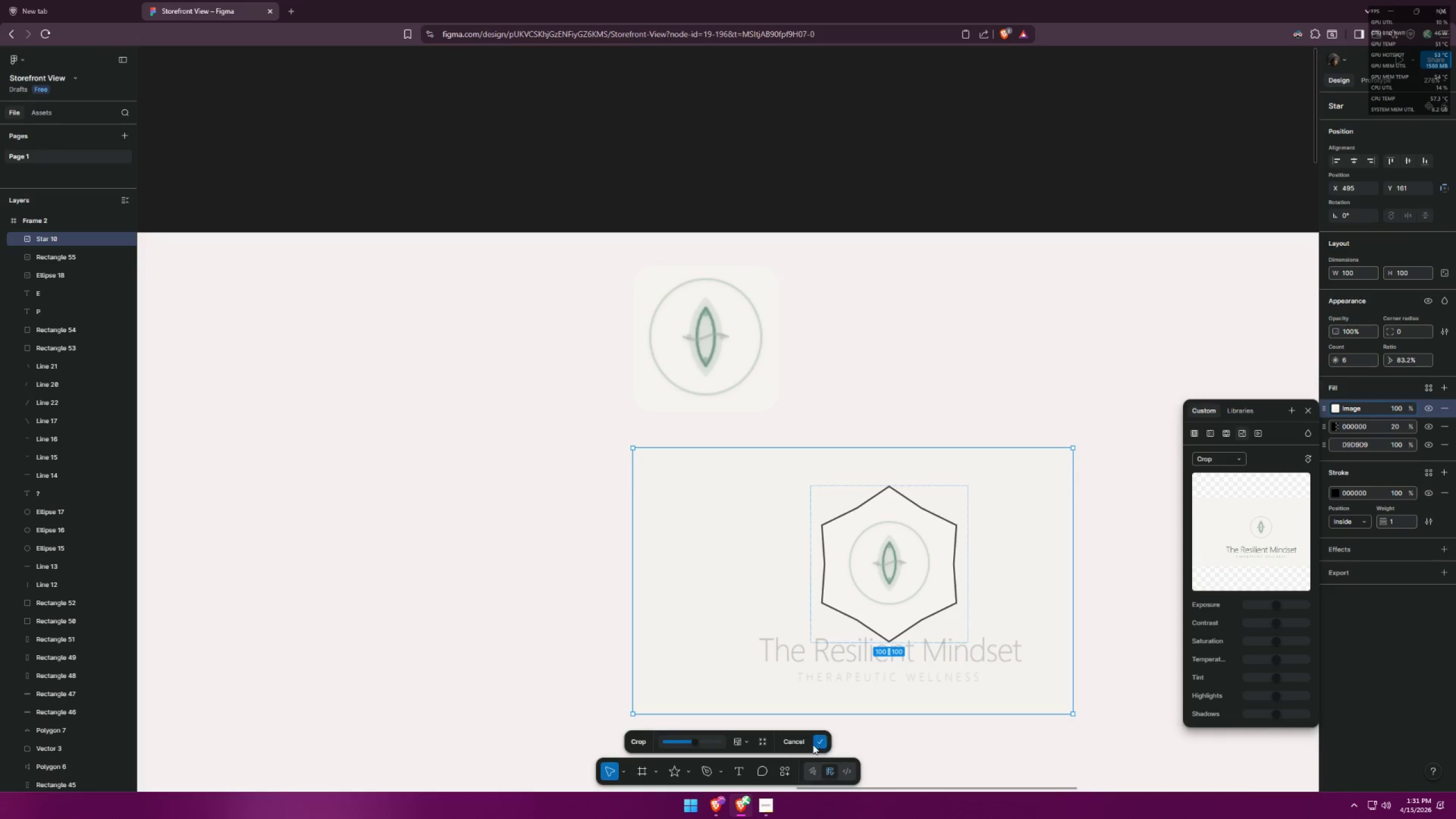 
double_click([816, 746])
 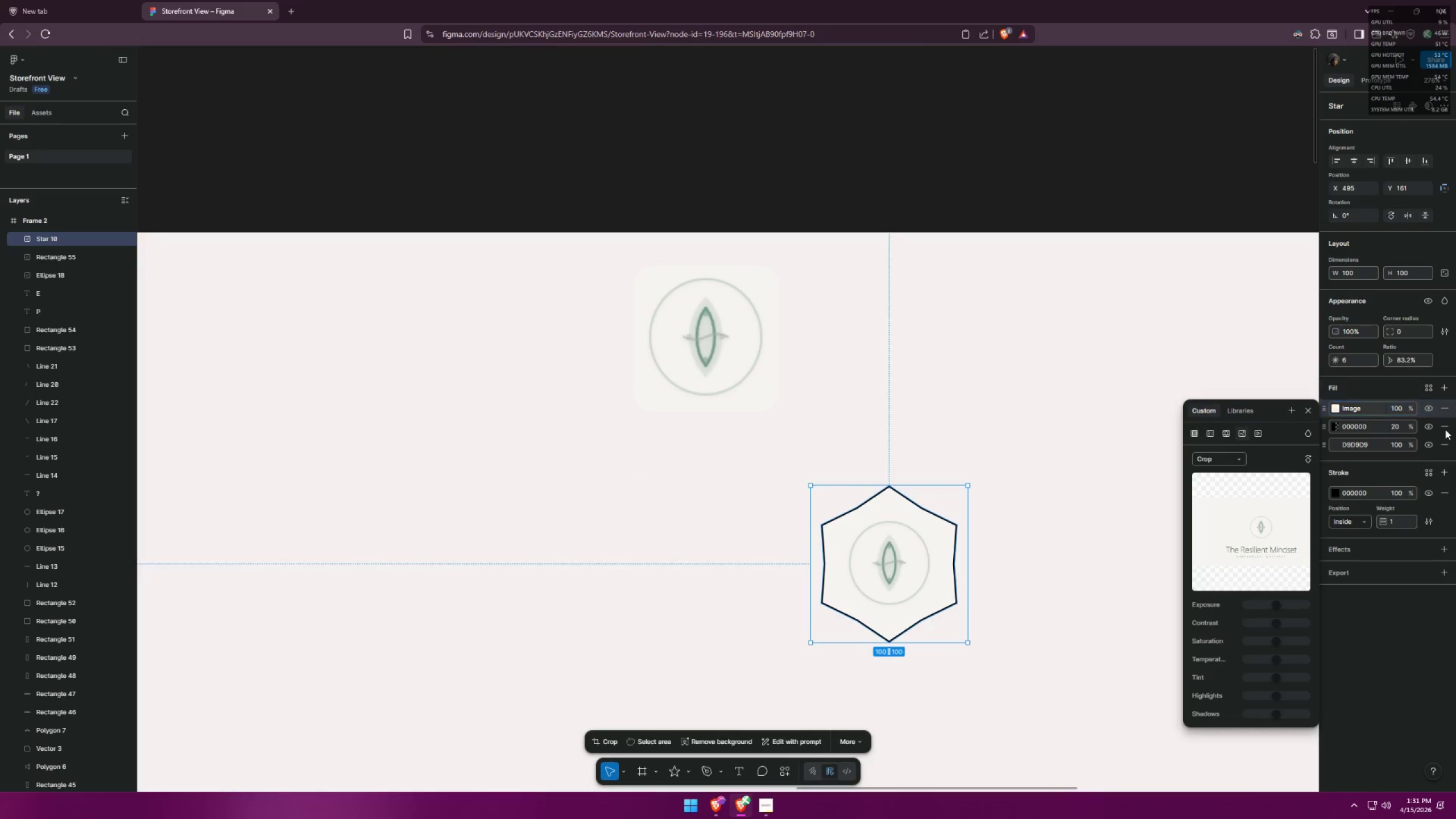 
double_click([1446, 430])
 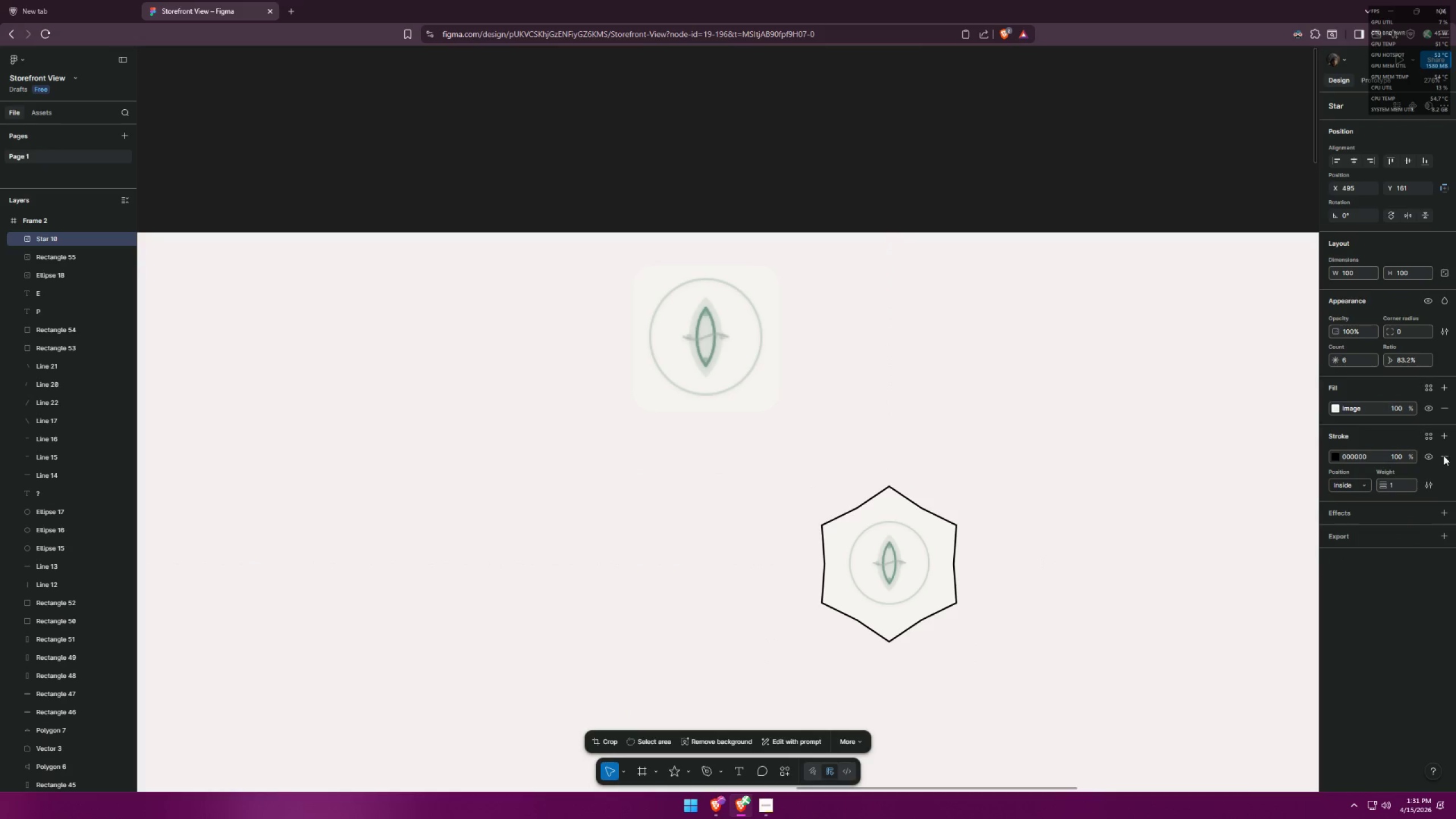 
wait(5.17)
 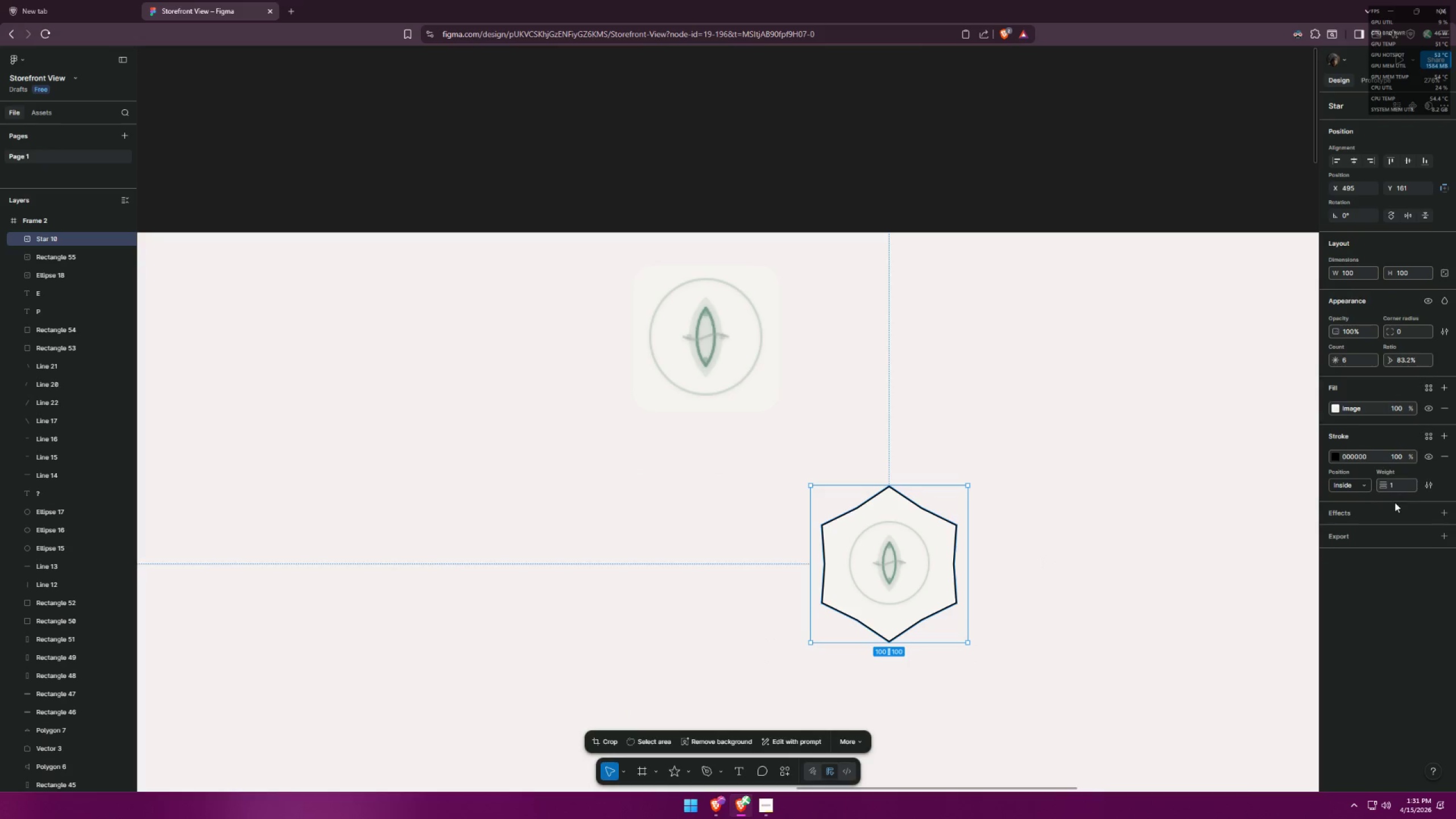 
left_click([1341, 460])
 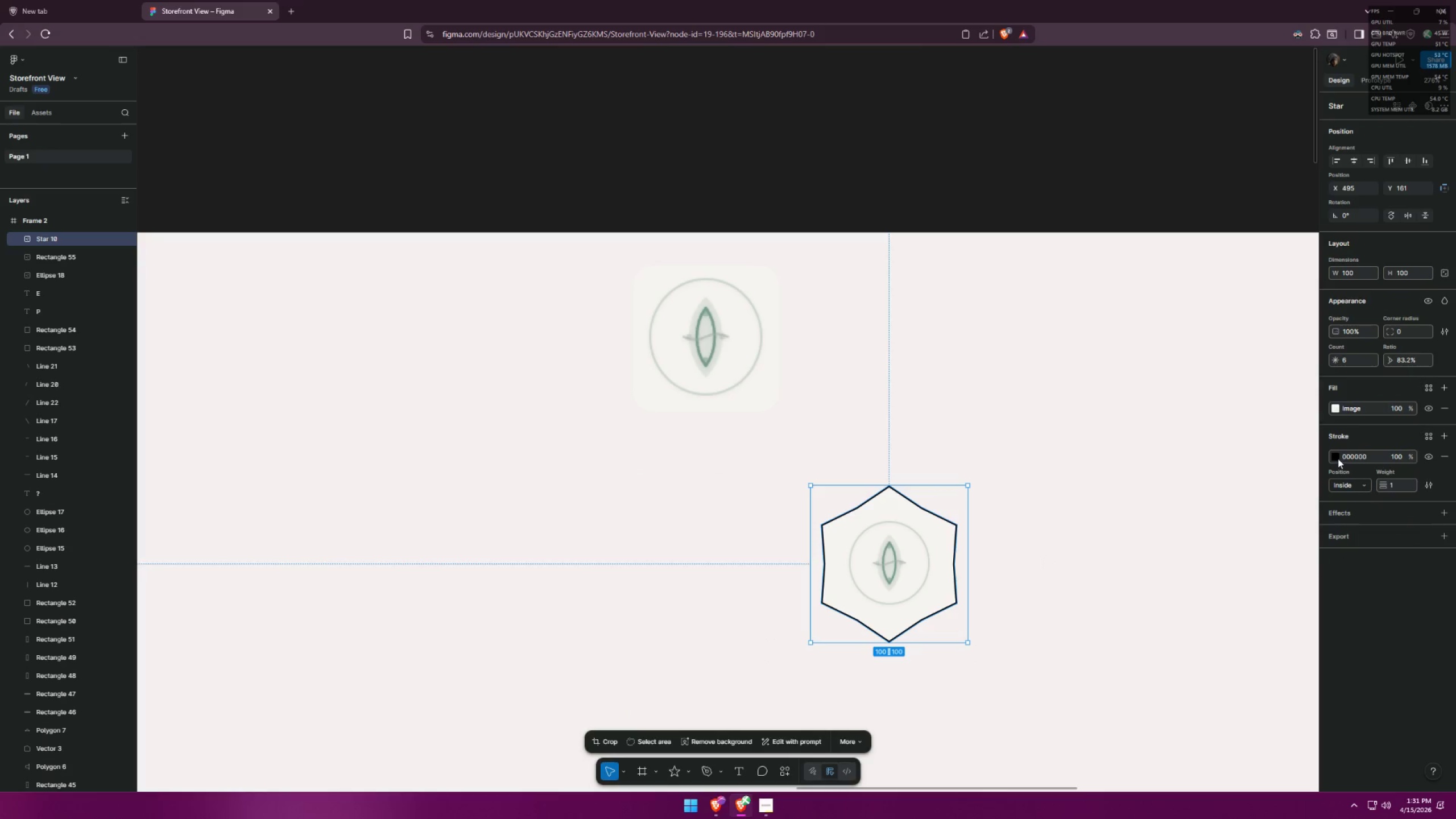 
triple_click([1337, 458])
 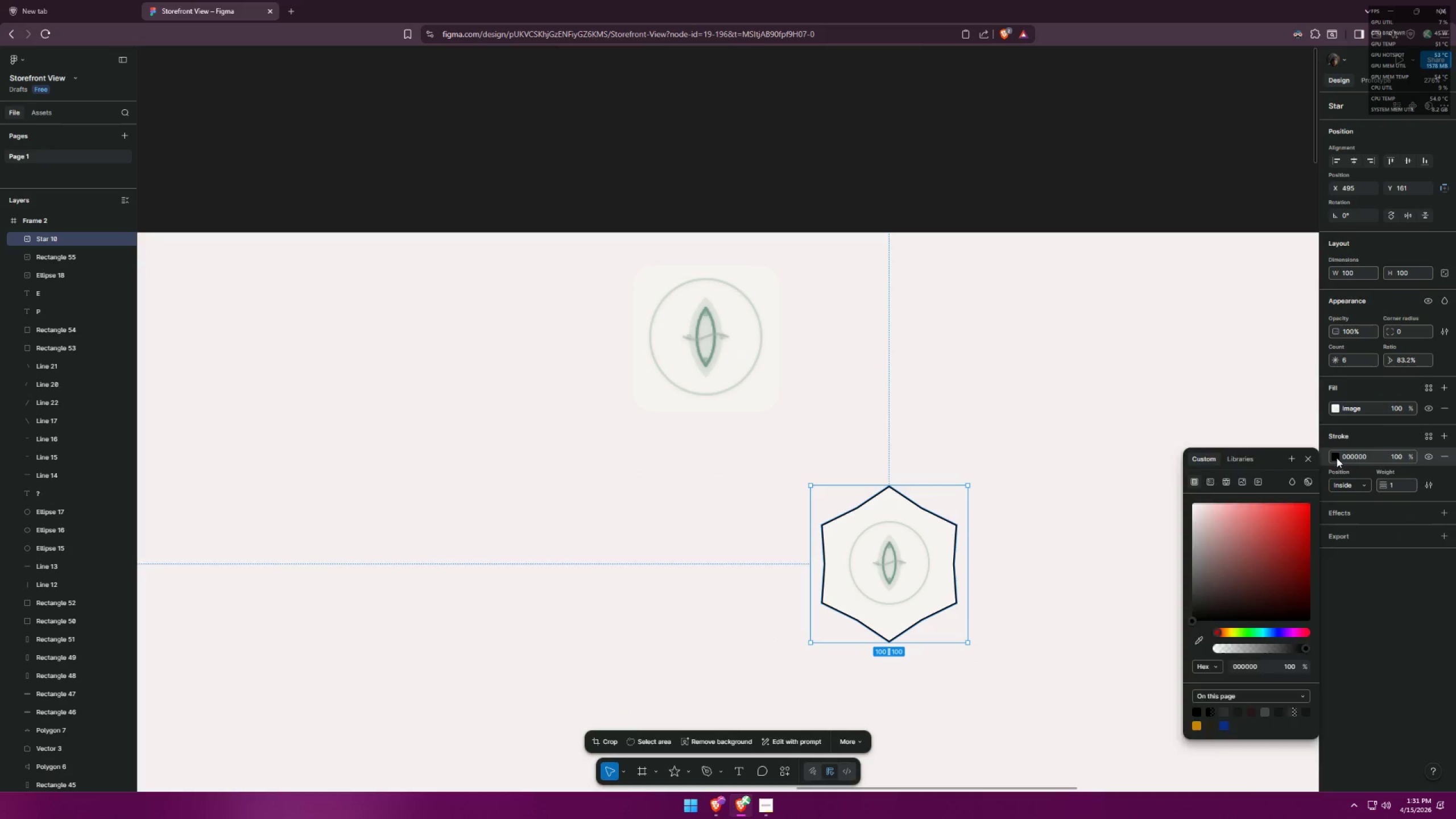 
triple_click([1337, 458])
 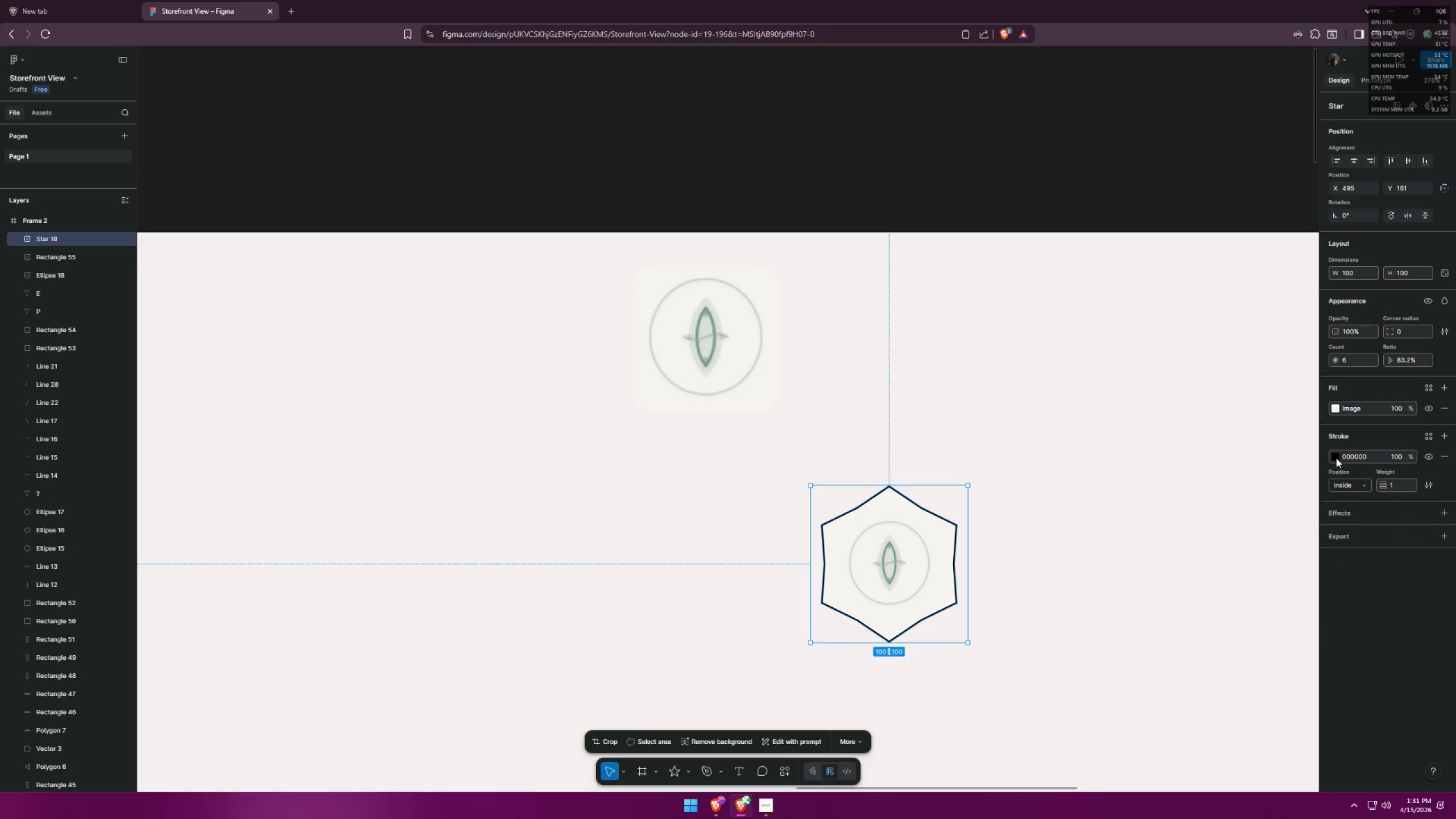 
triple_click([1336, 458])
 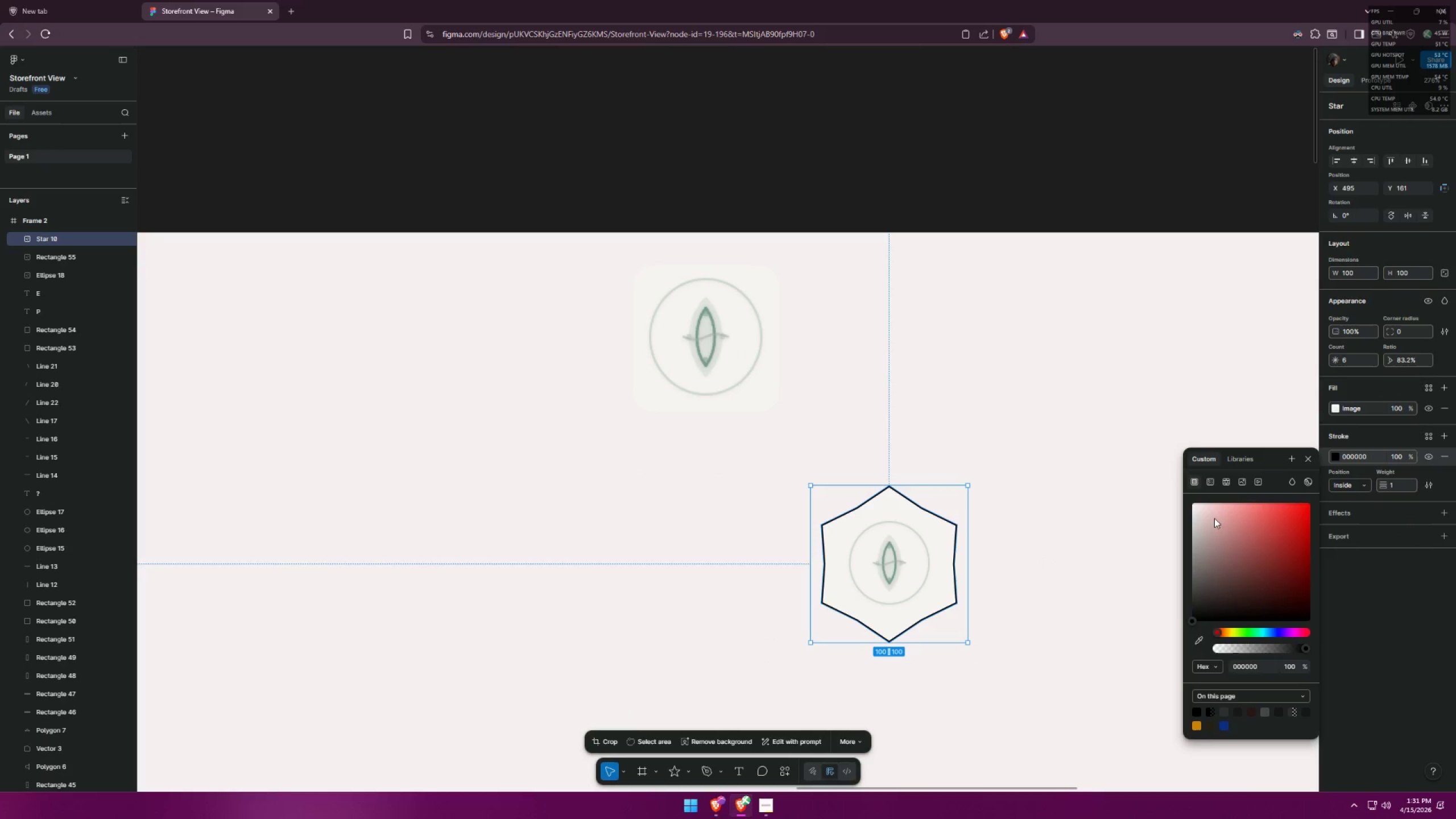 
left_click_drag(start_coordinate=[1199, 526], to_coordinate=[1149, 473])
 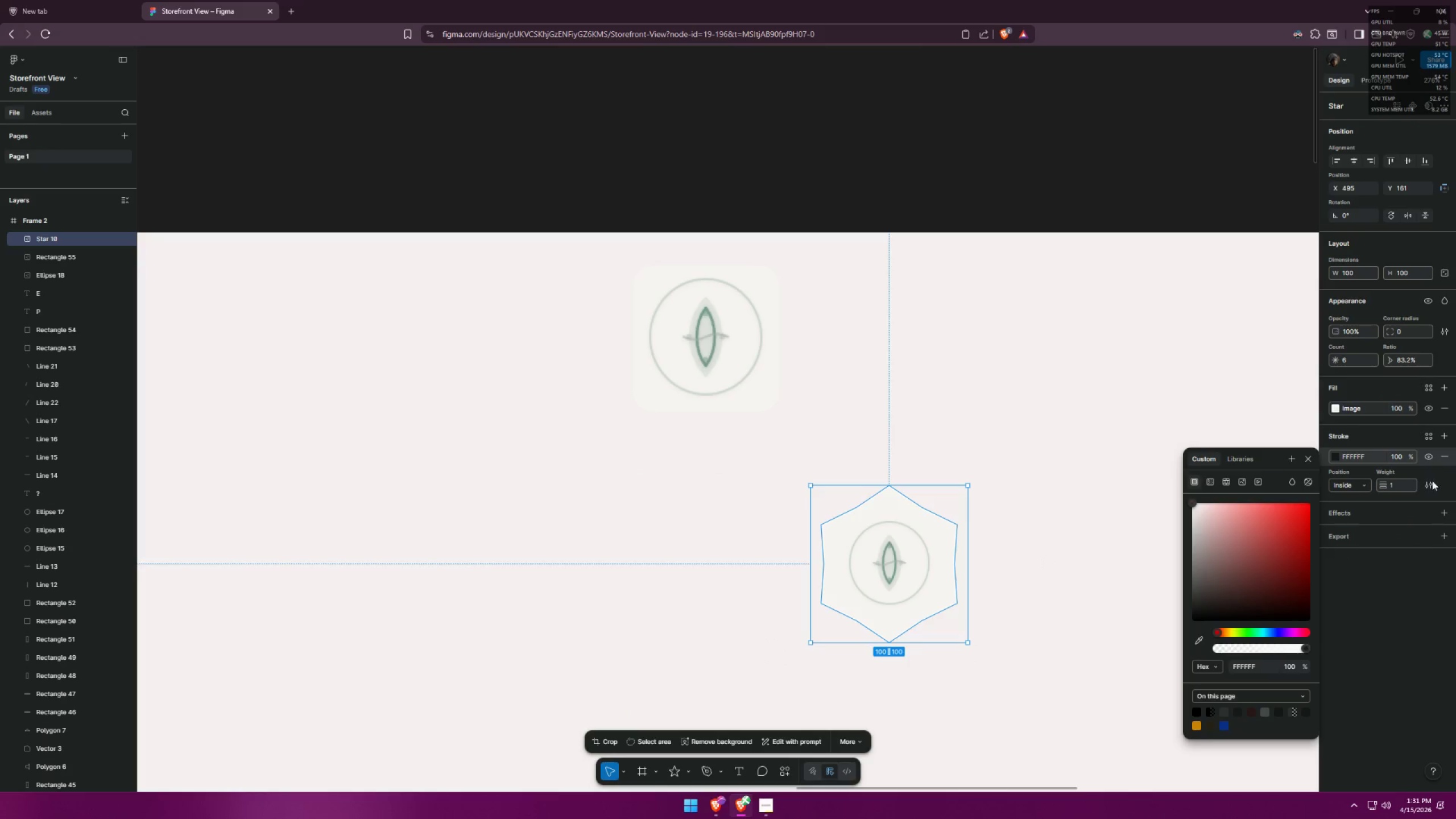 
left_click([1450, 473])
 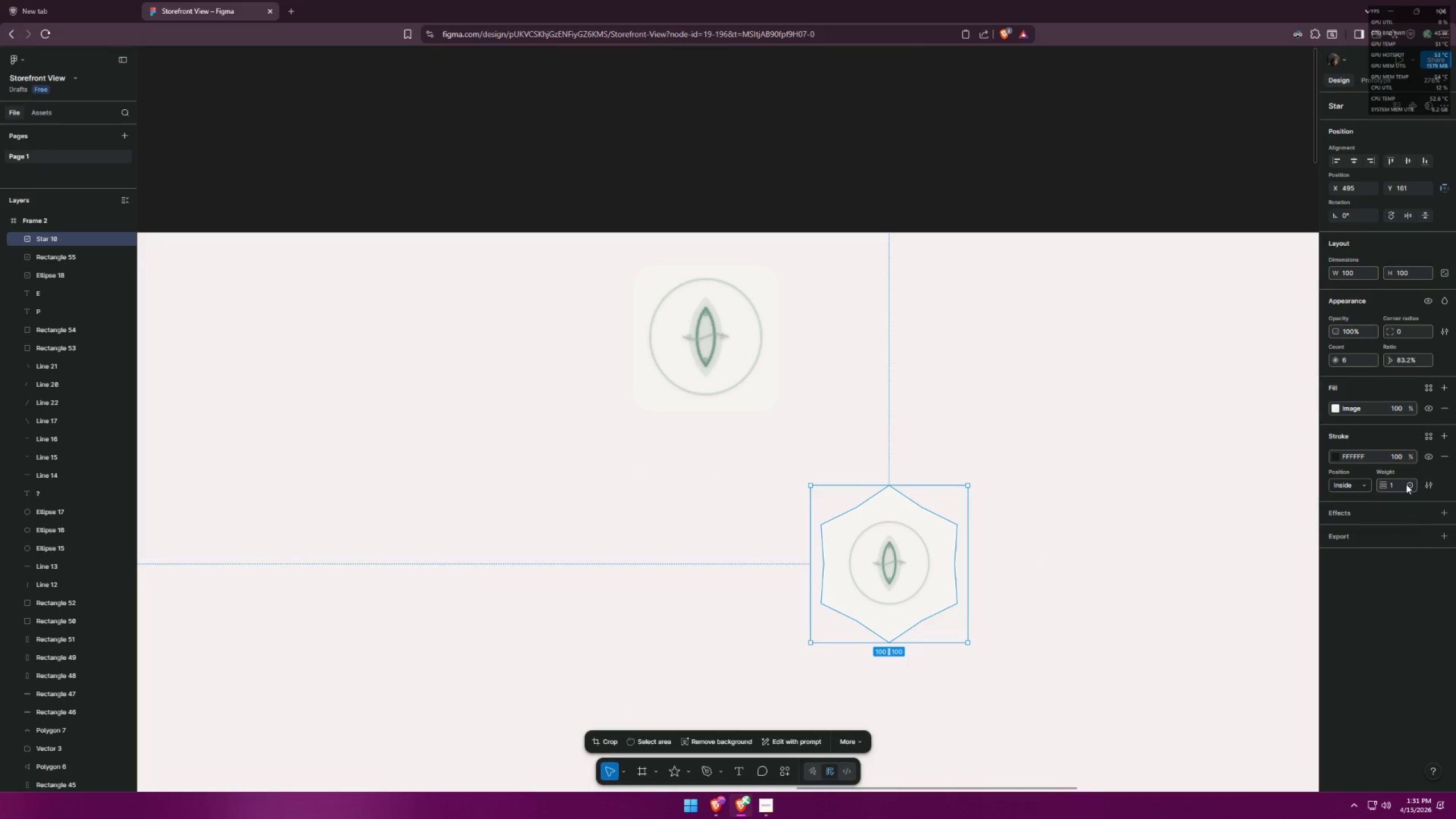 
left_click_drag(start_coordinate=[1403, 485], to_coordinate=[1386, 486])
 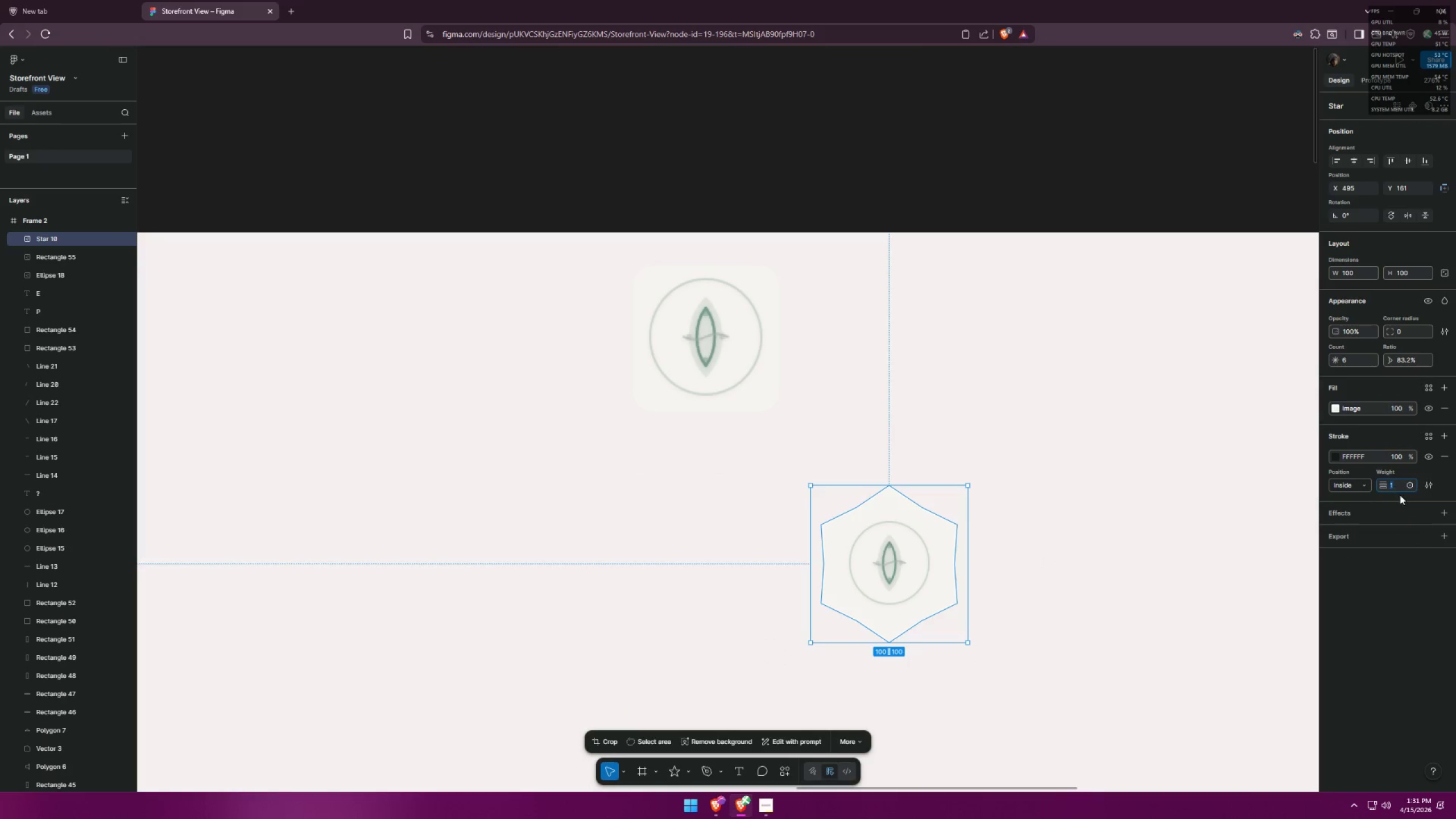 
key(2)
 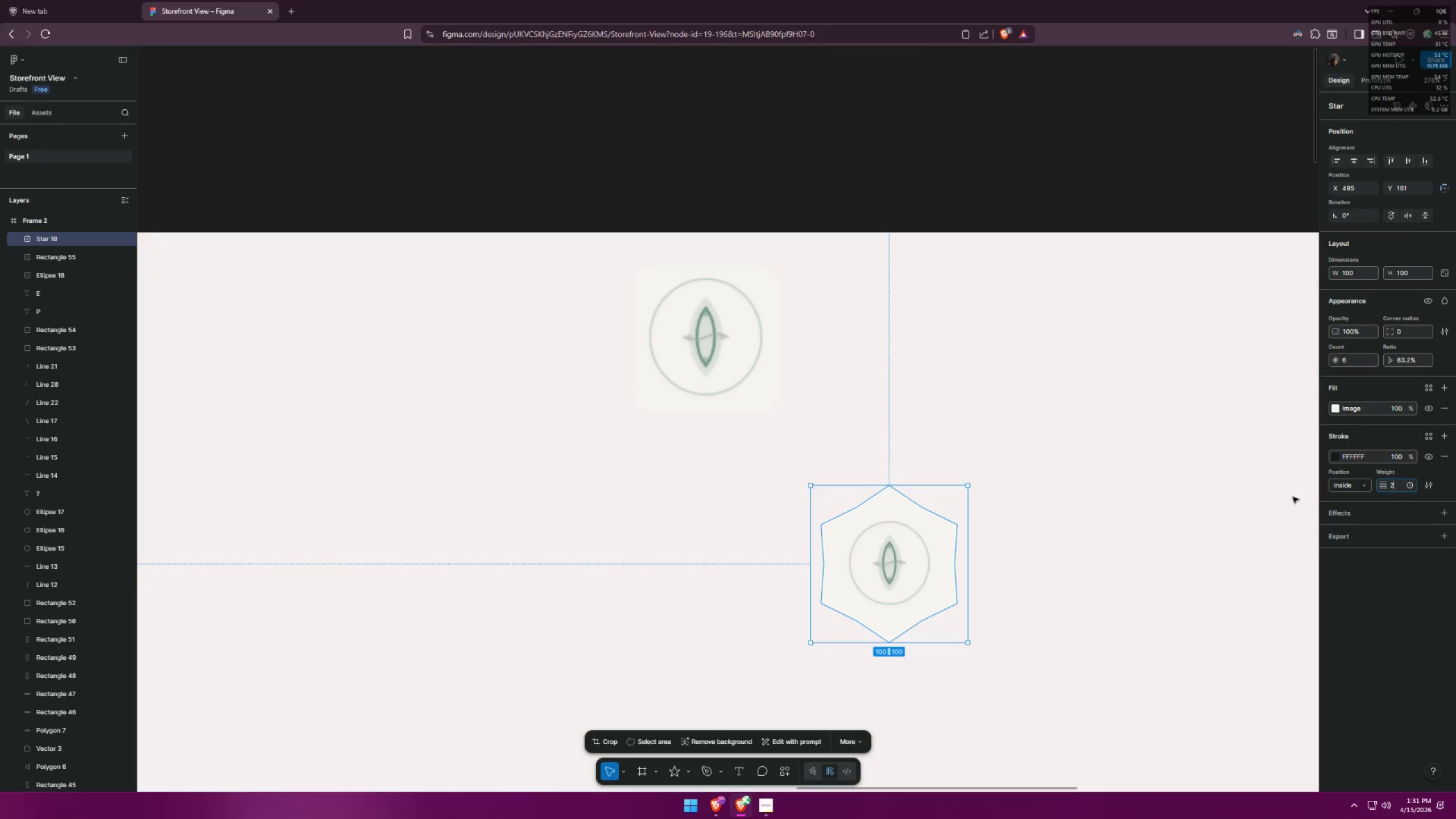 
key(Enter)
 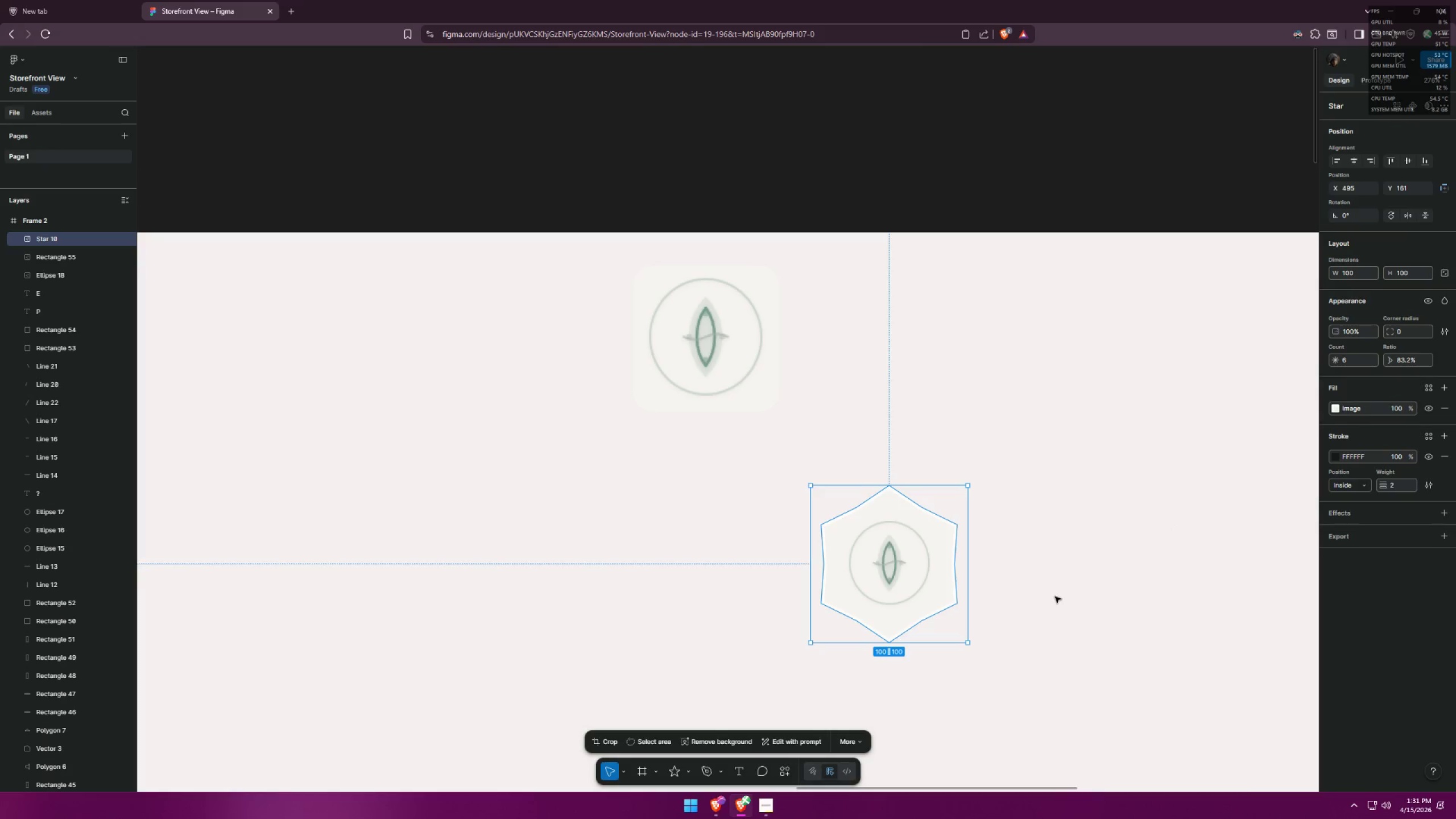 
left_click([1066, 582])
 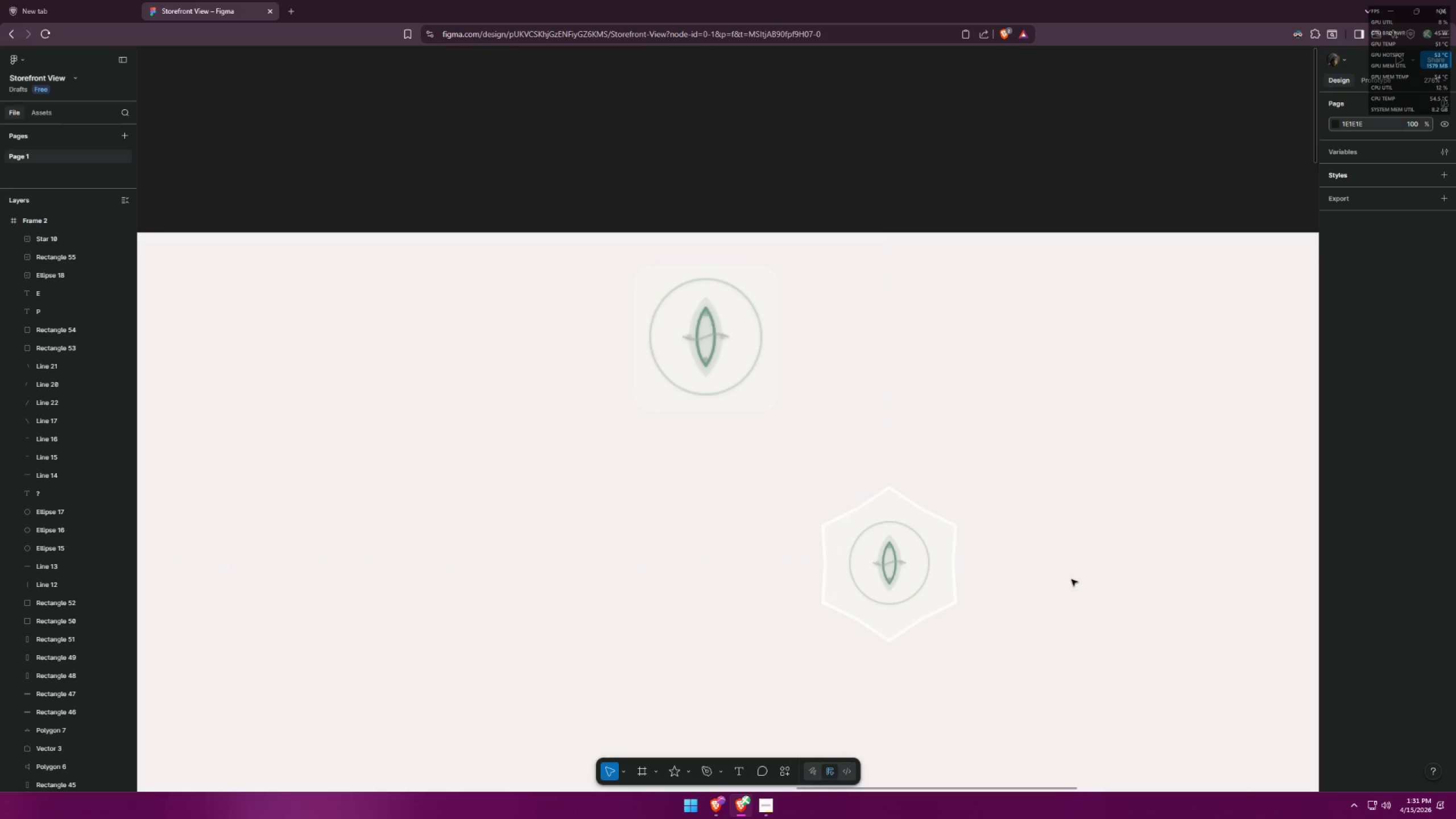 
key(Alt+AltLeft)
 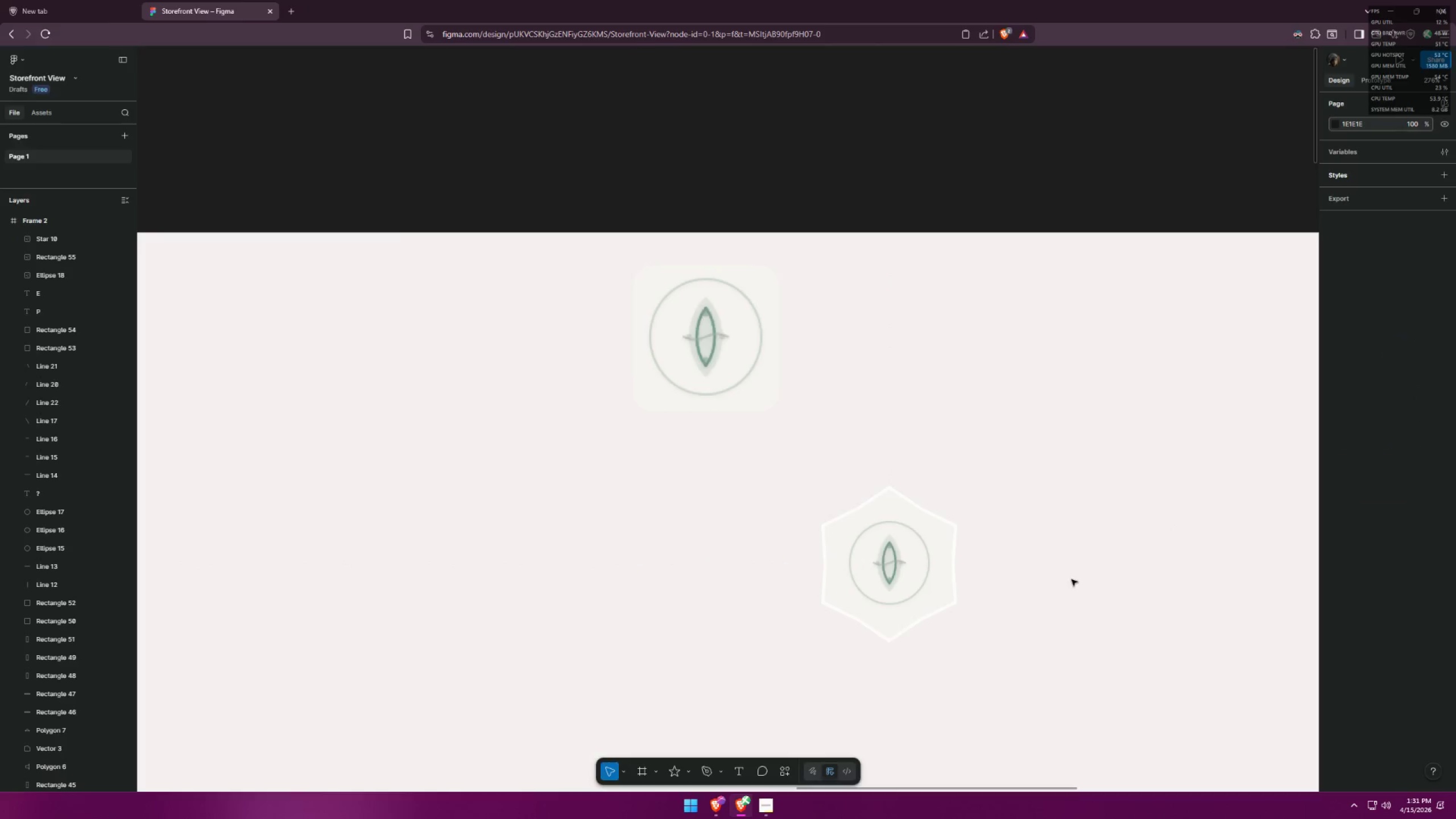 
key(Alt+Tab)
 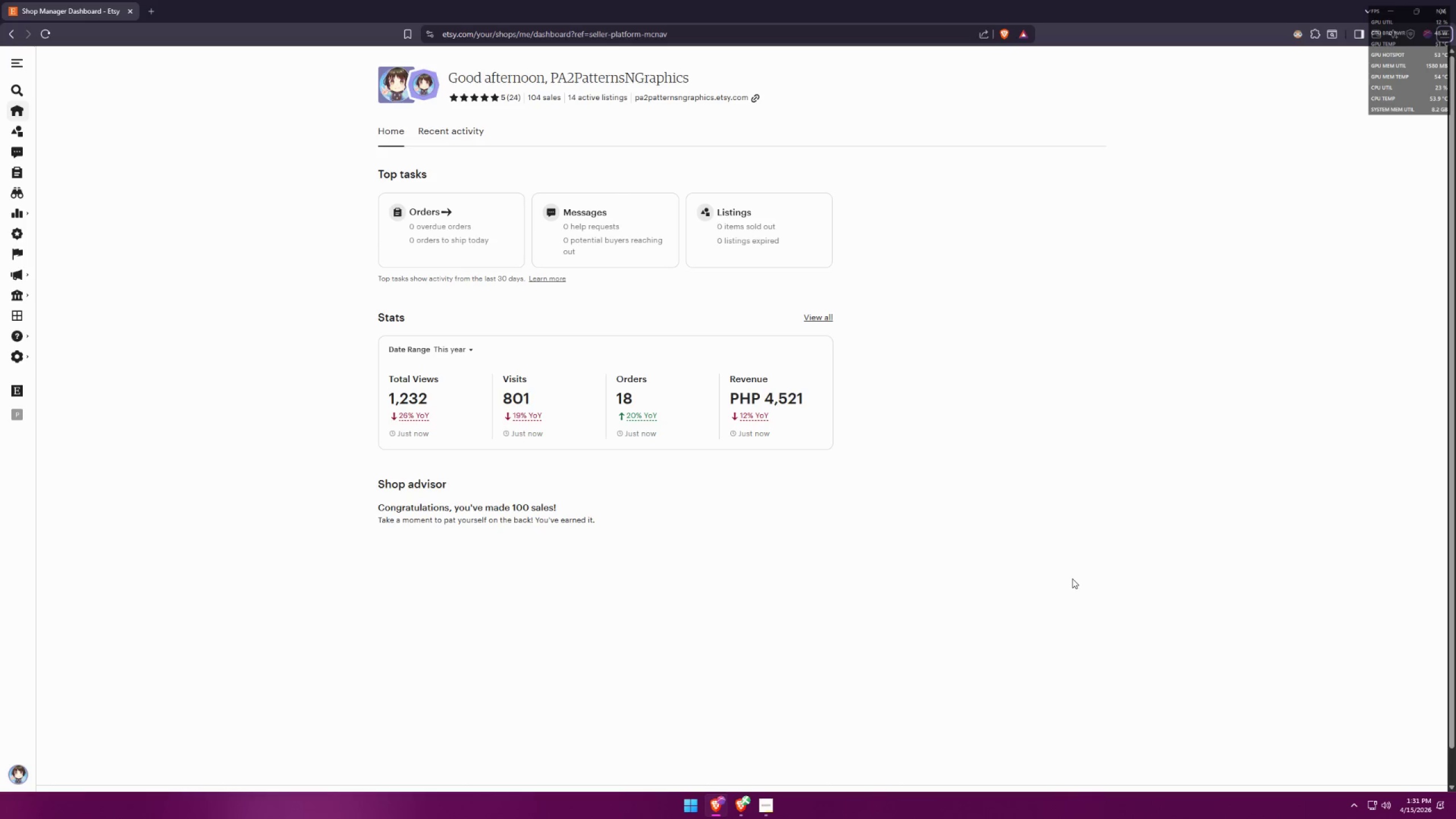 
key(Alt+AltLeft)
 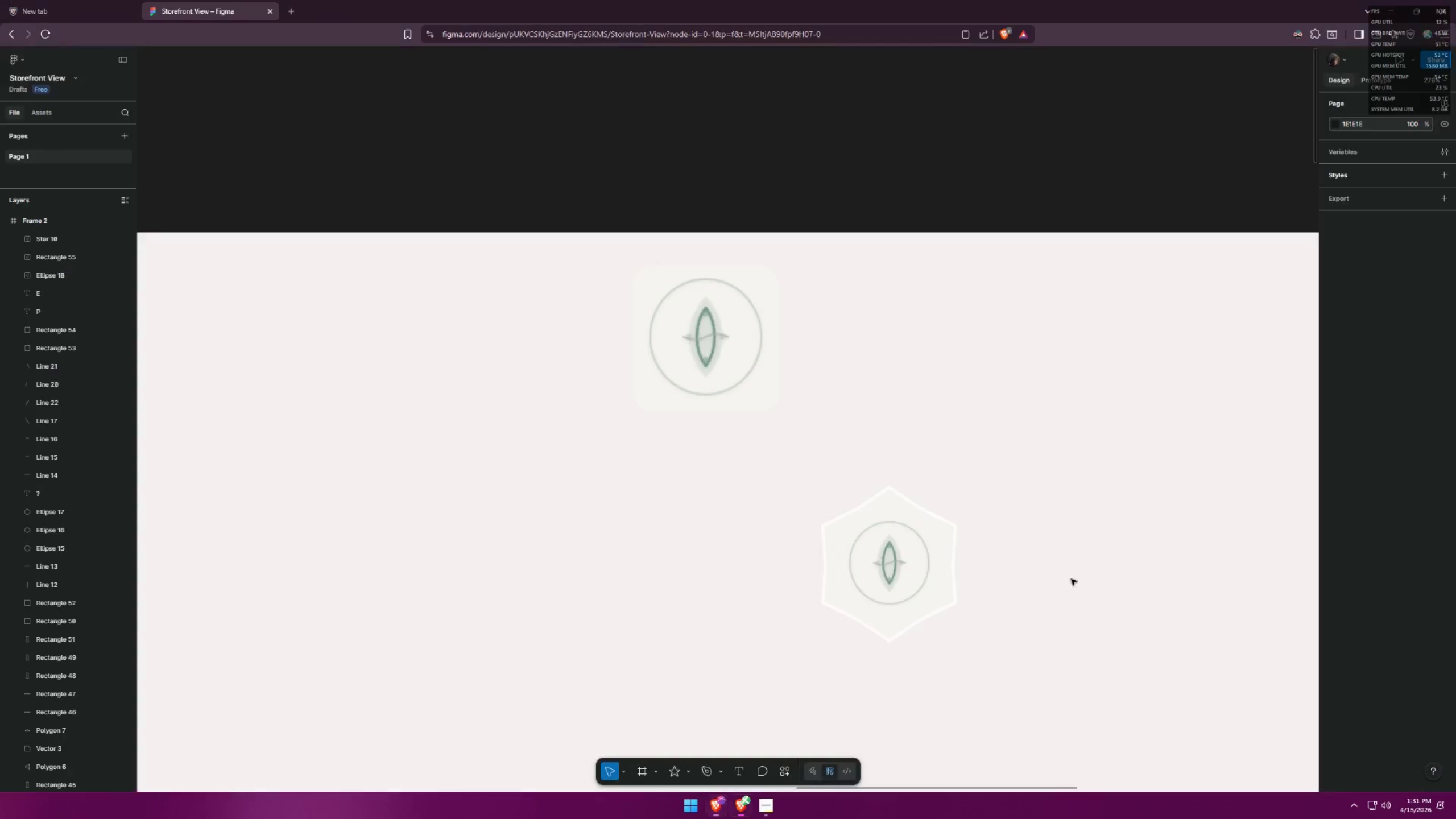 
key(Alt+Tab)
 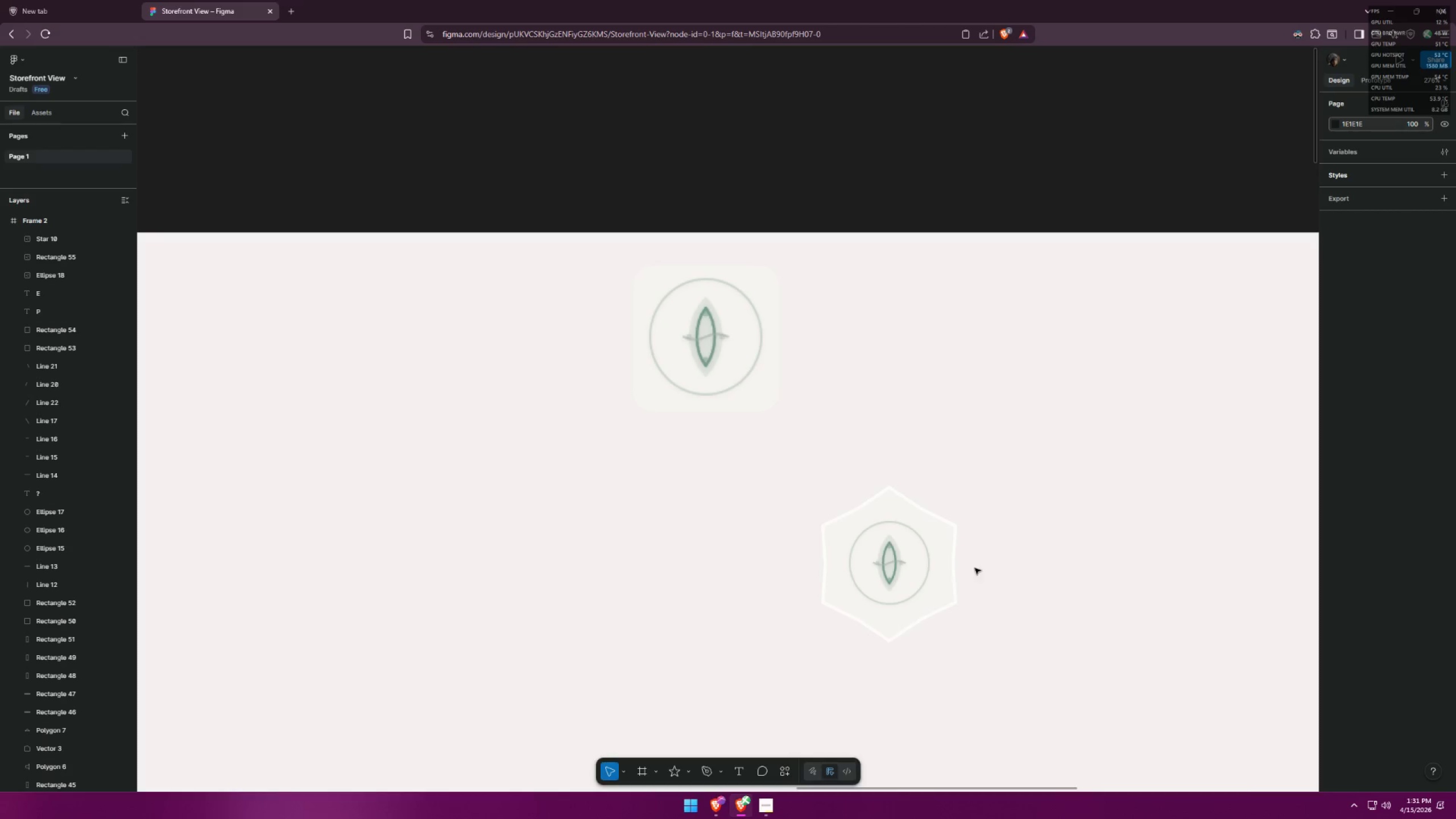 
left_click([952, 570])
 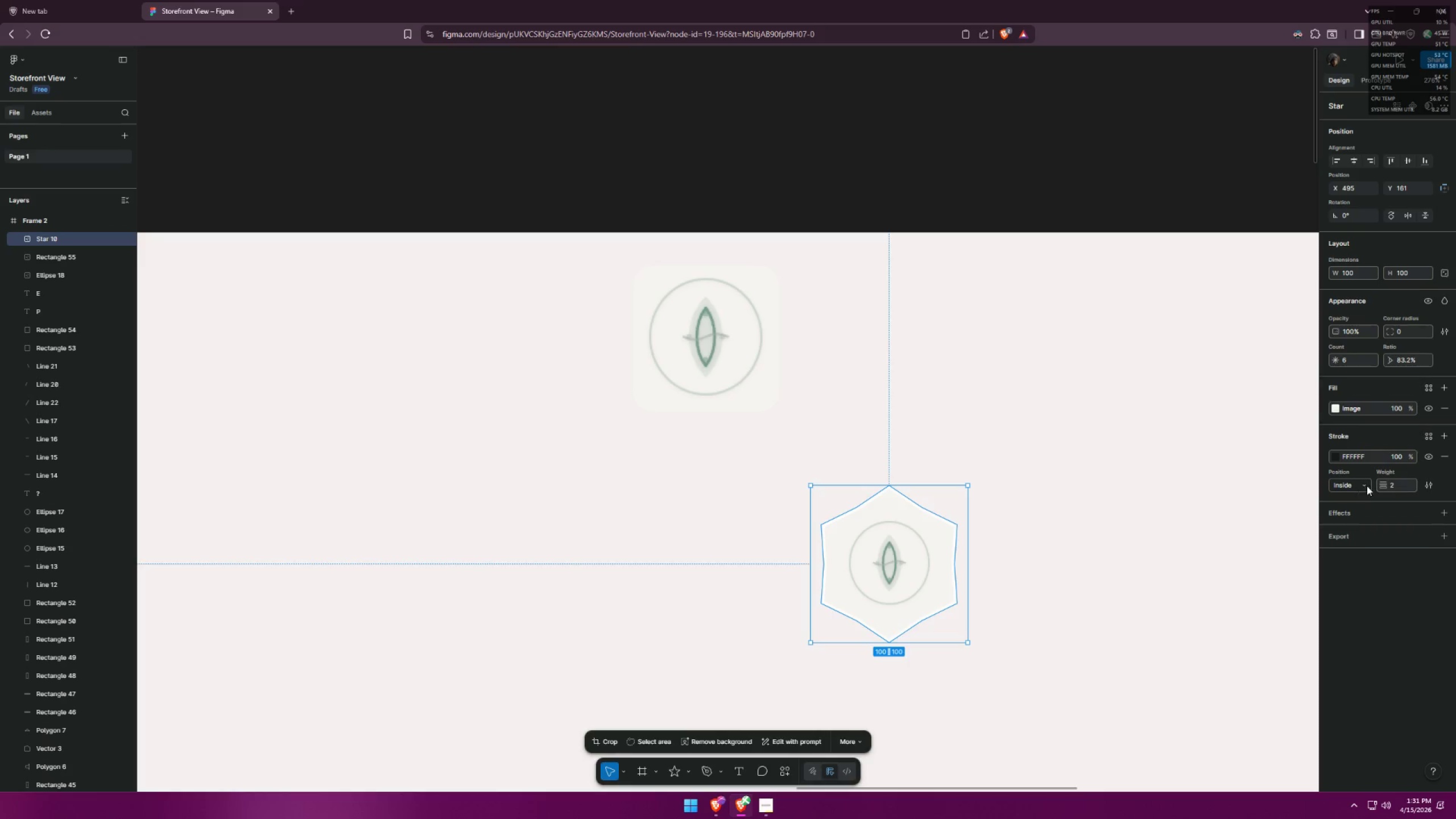 
left_click_drag(start_coordinate=[1400, 483], to_coordinate=[1385, 486])
 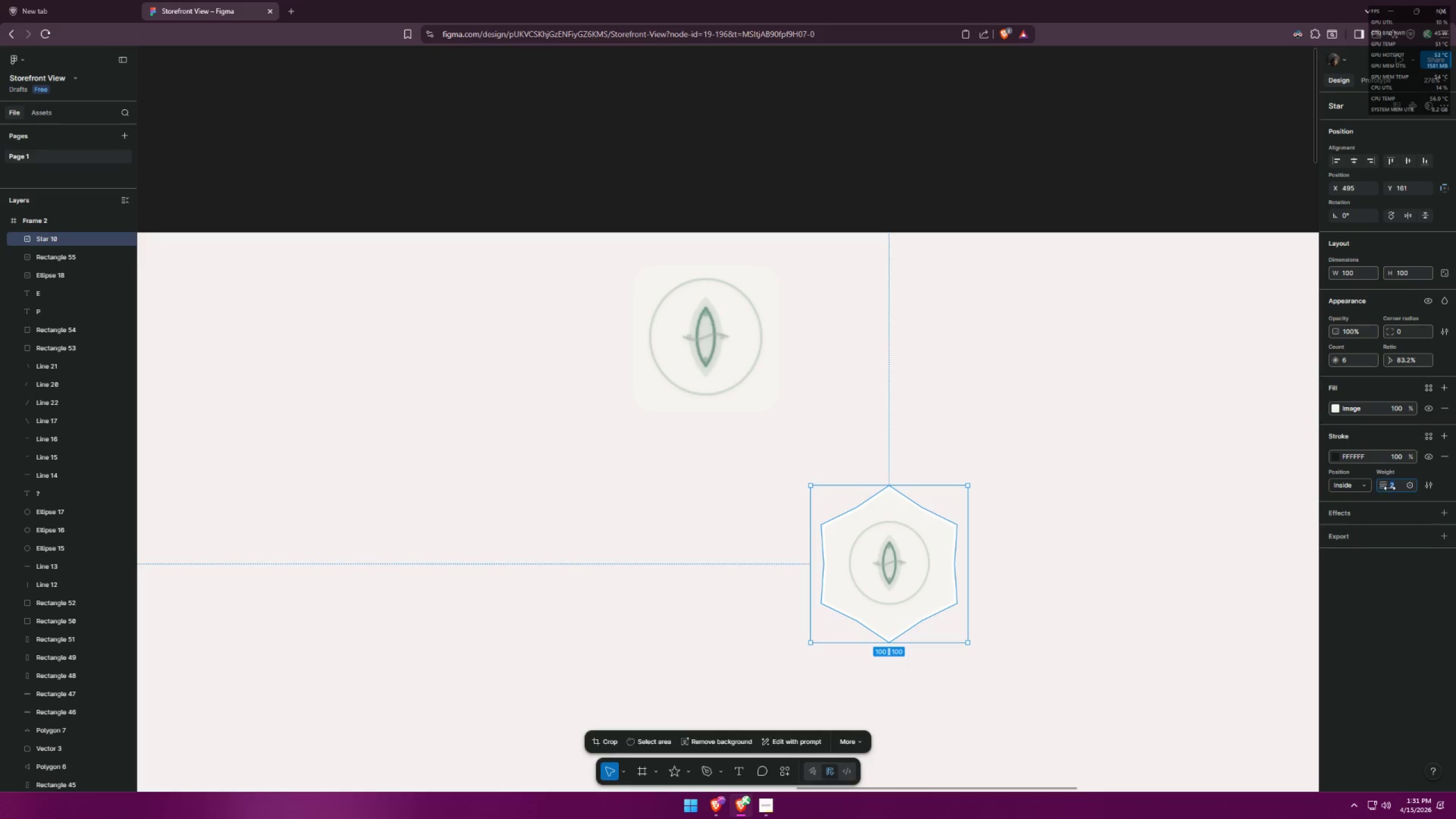 
key(3)
 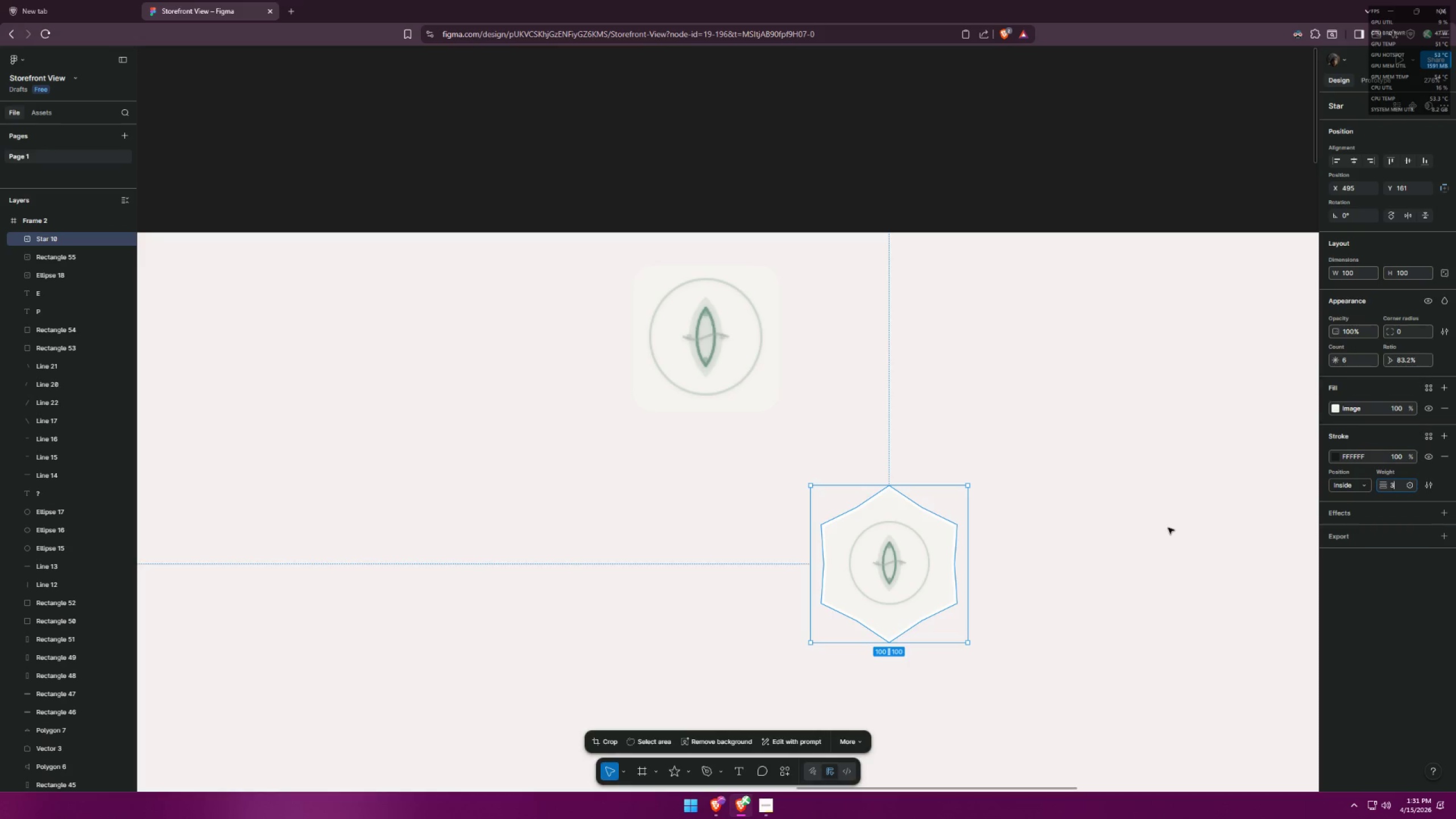 
key(Enter)
 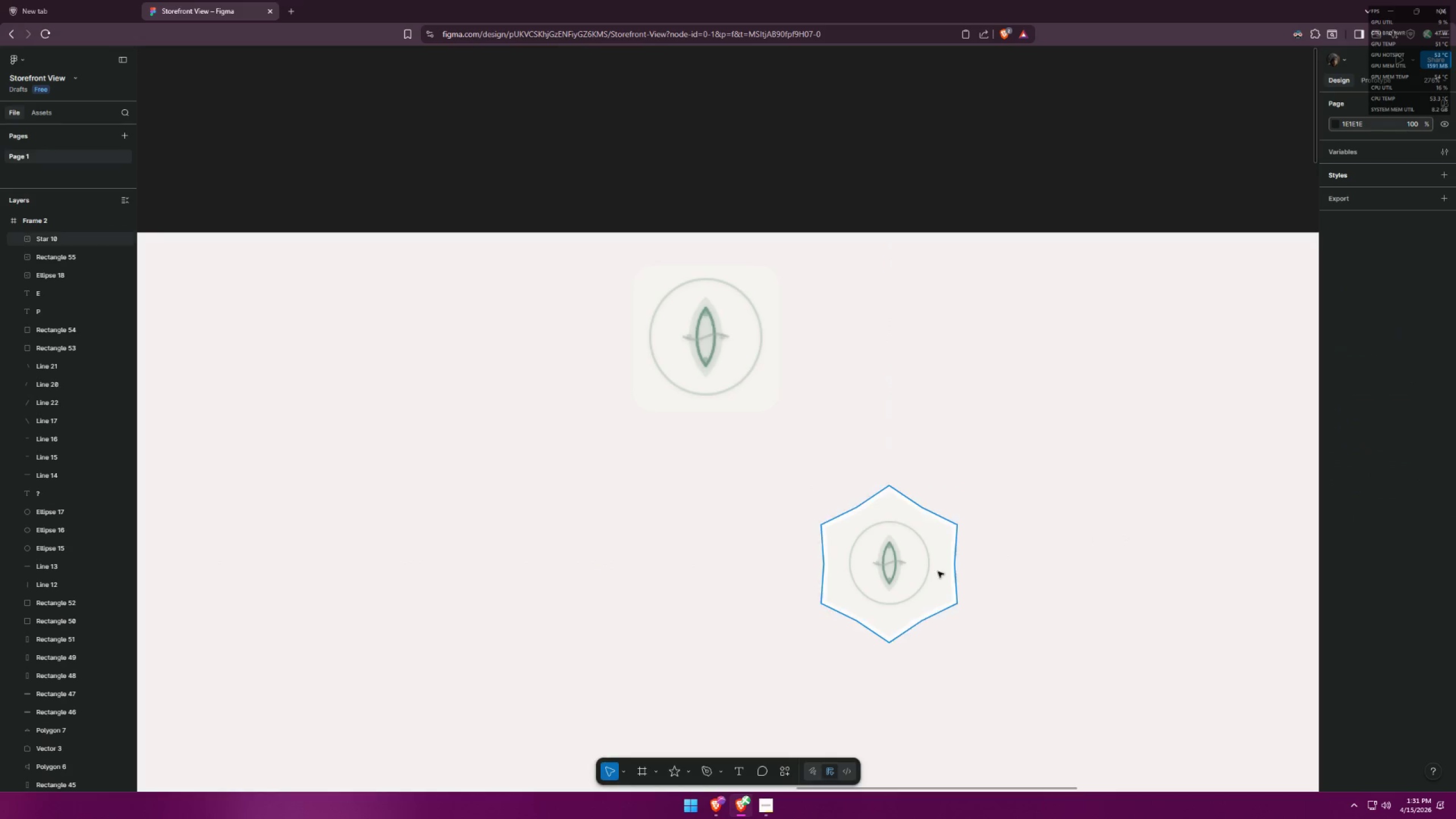 
left_click_drag(start_coordinate=[909, 566], to_coordinate=[837, 375])
 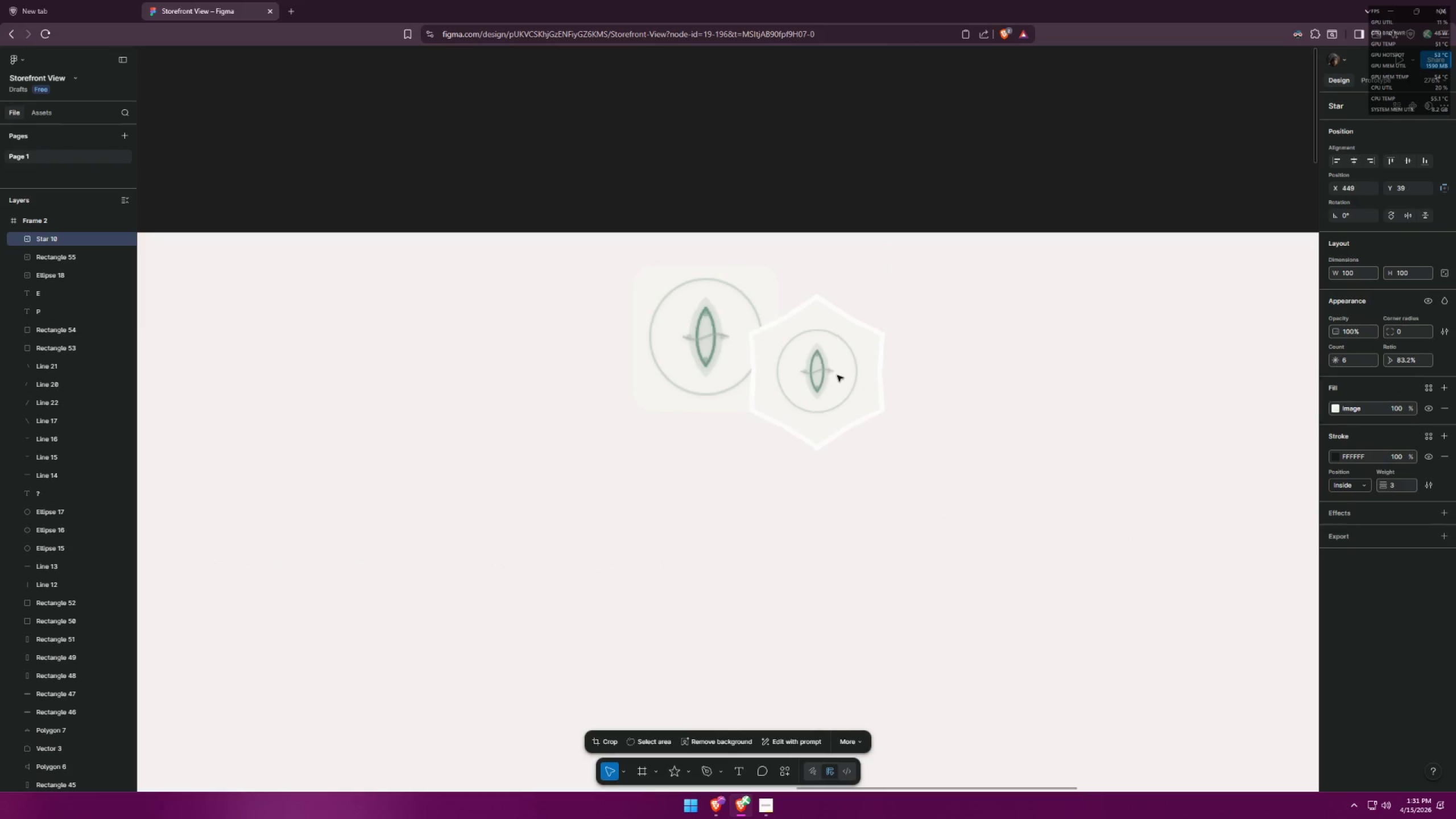 
key(Alt+AltLeft)
 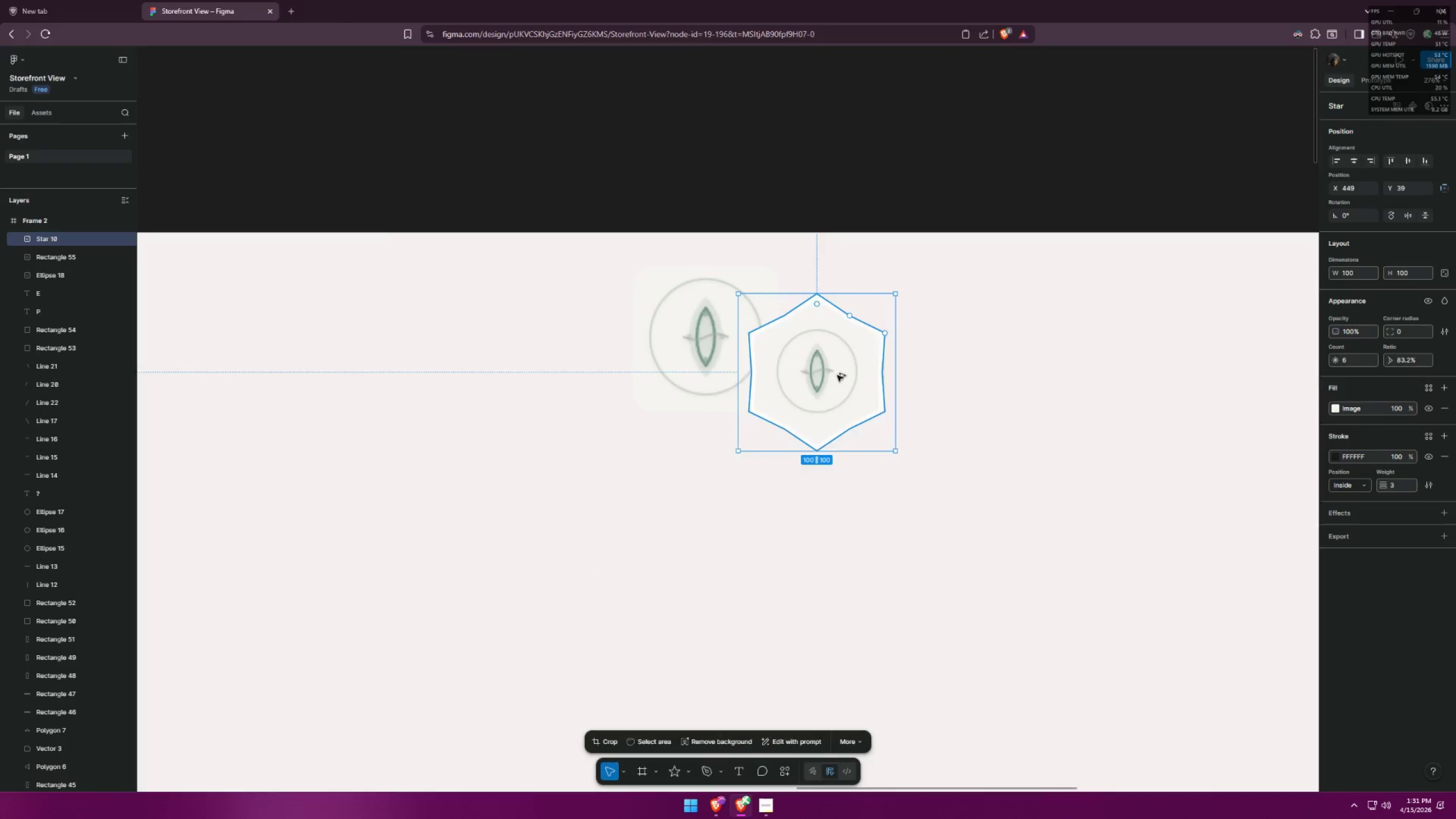 
key(Alt+Tab)
 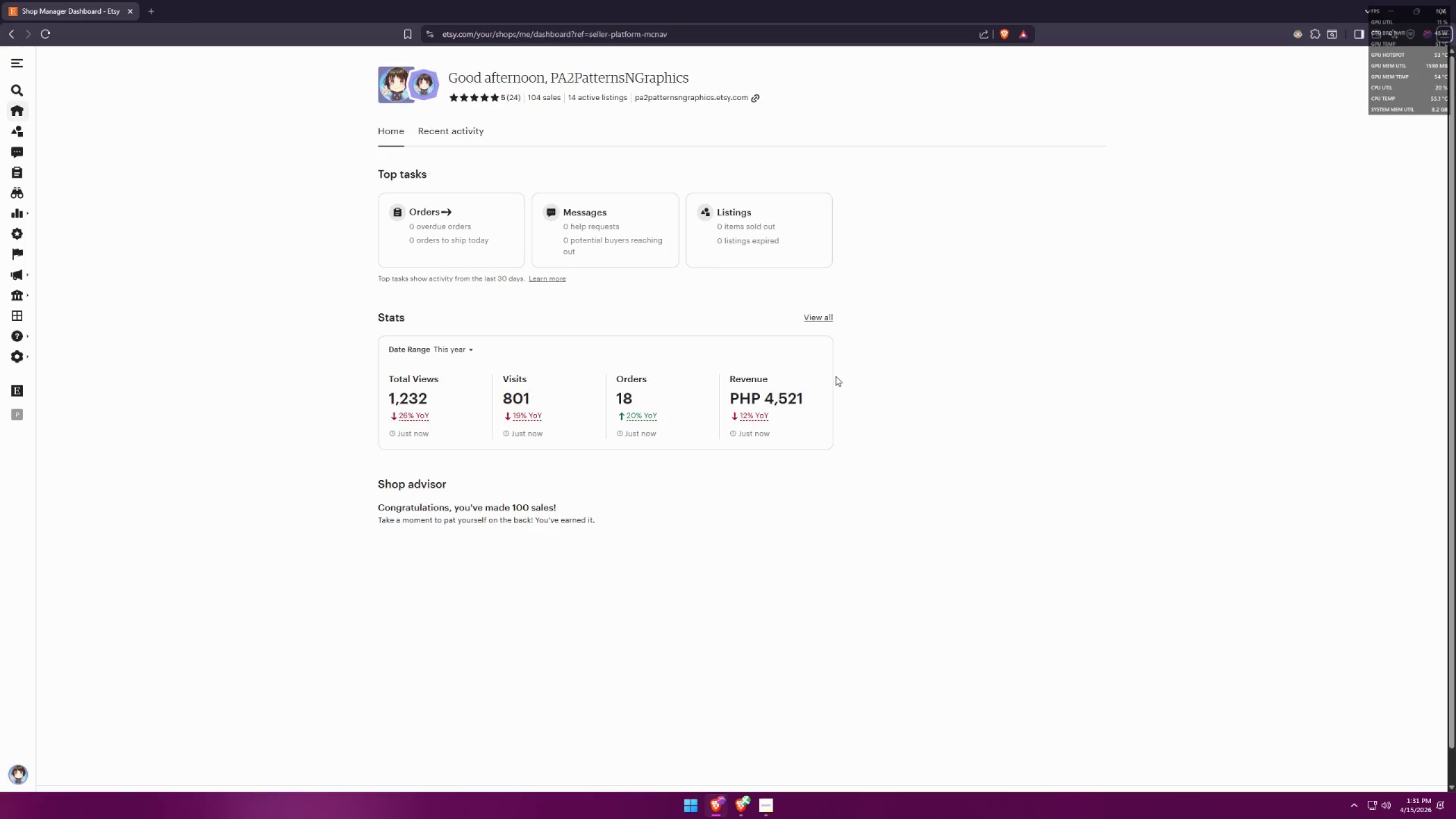 
key(Alt+AltLeft)
 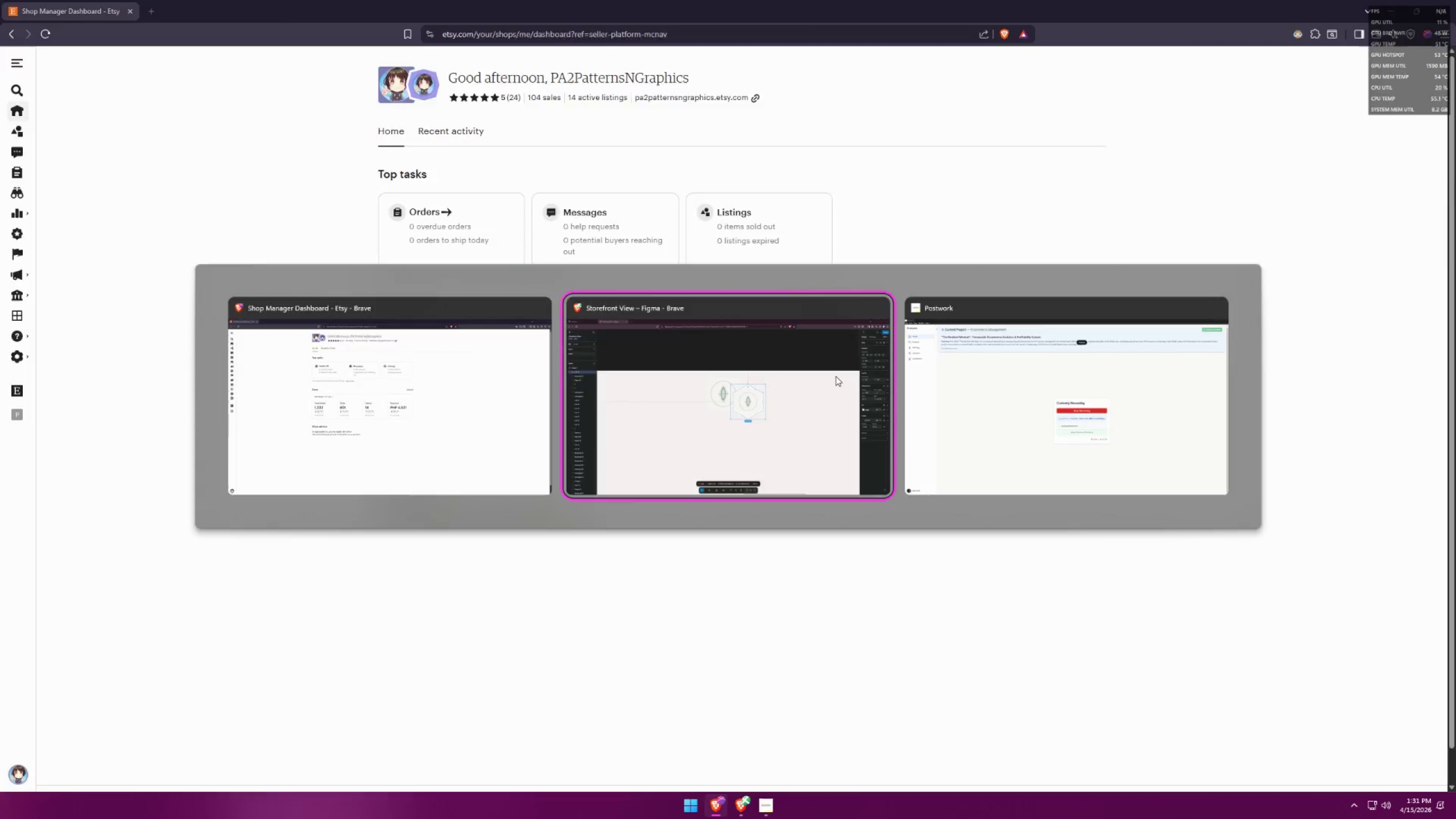 
key(Alt+Tab)
 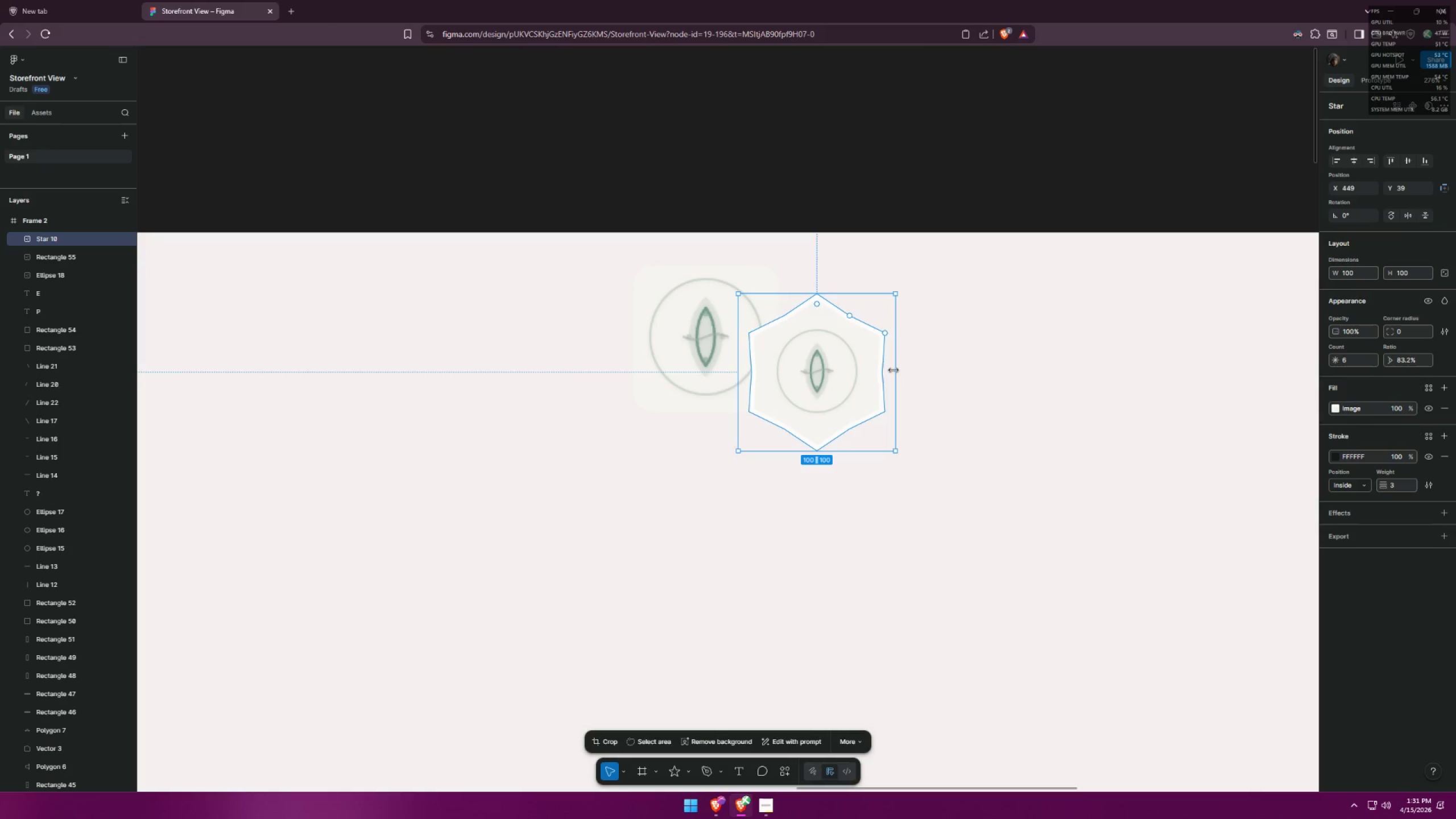 
left_click_drag(start_coordinate=[898, 369], to_coordinate=[913, 367])
 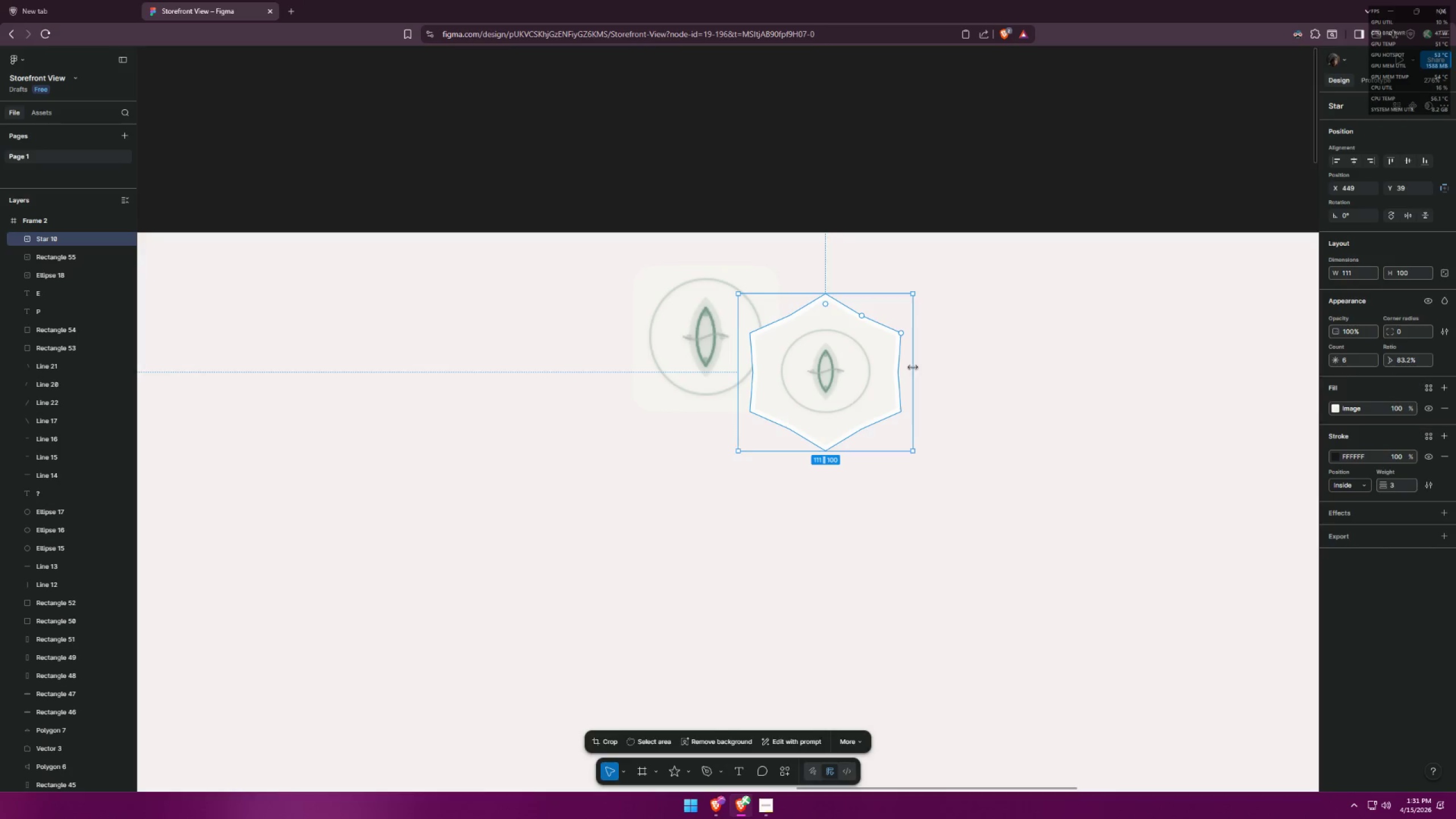 
key(Alt+AltLeft)
 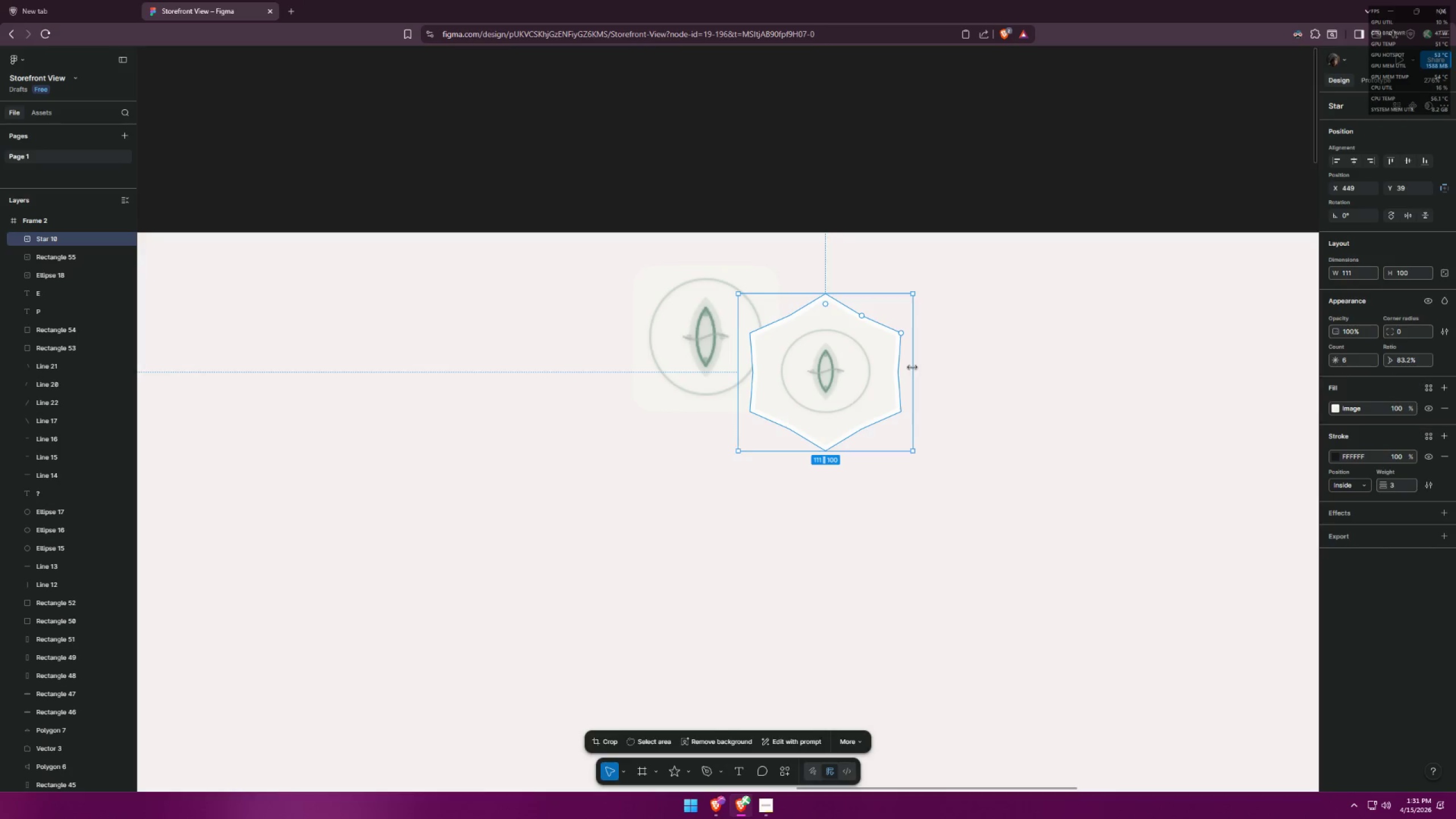 
key(Alt+Tab)
 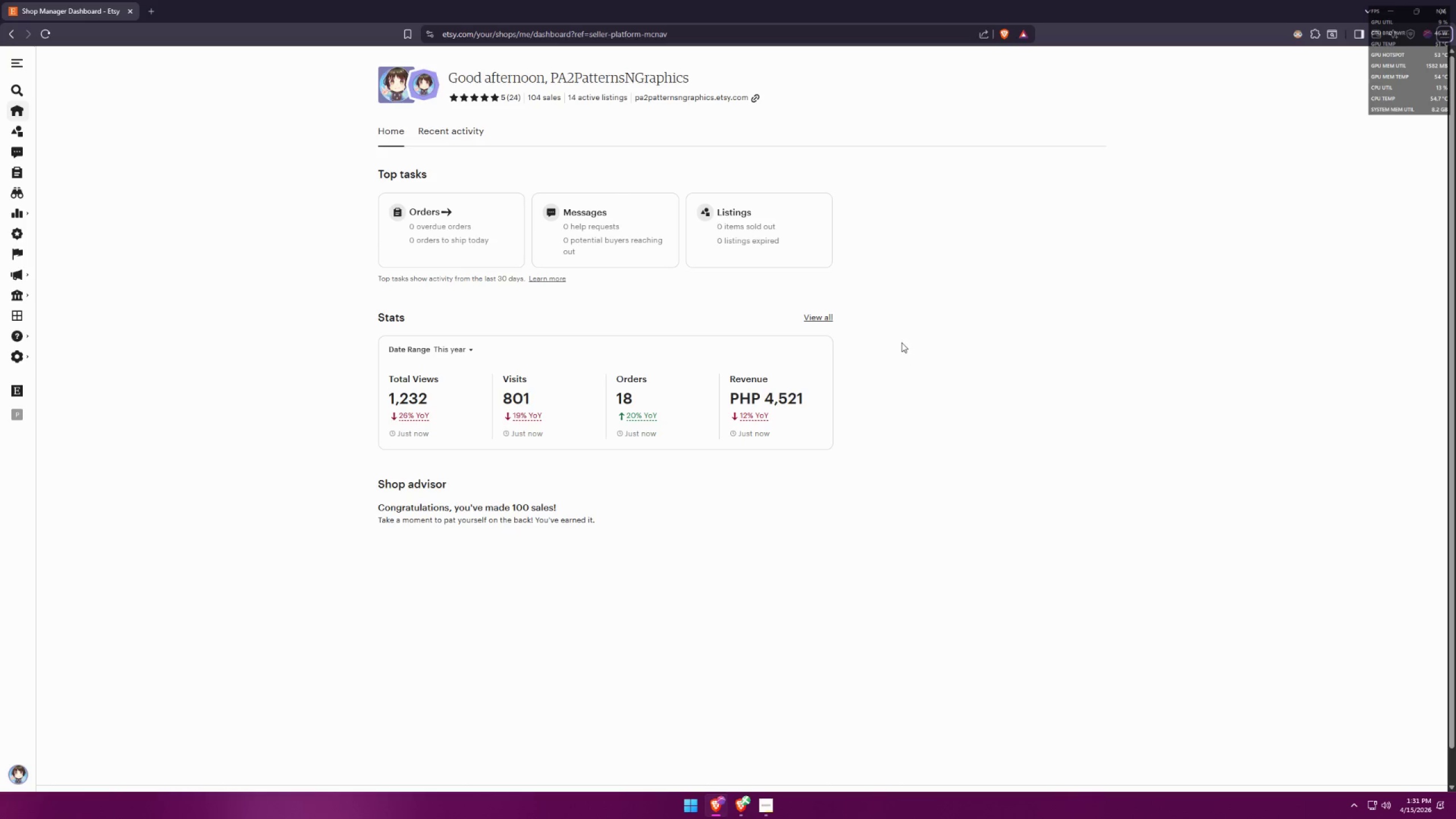 
key(Alt+AltLeft)
 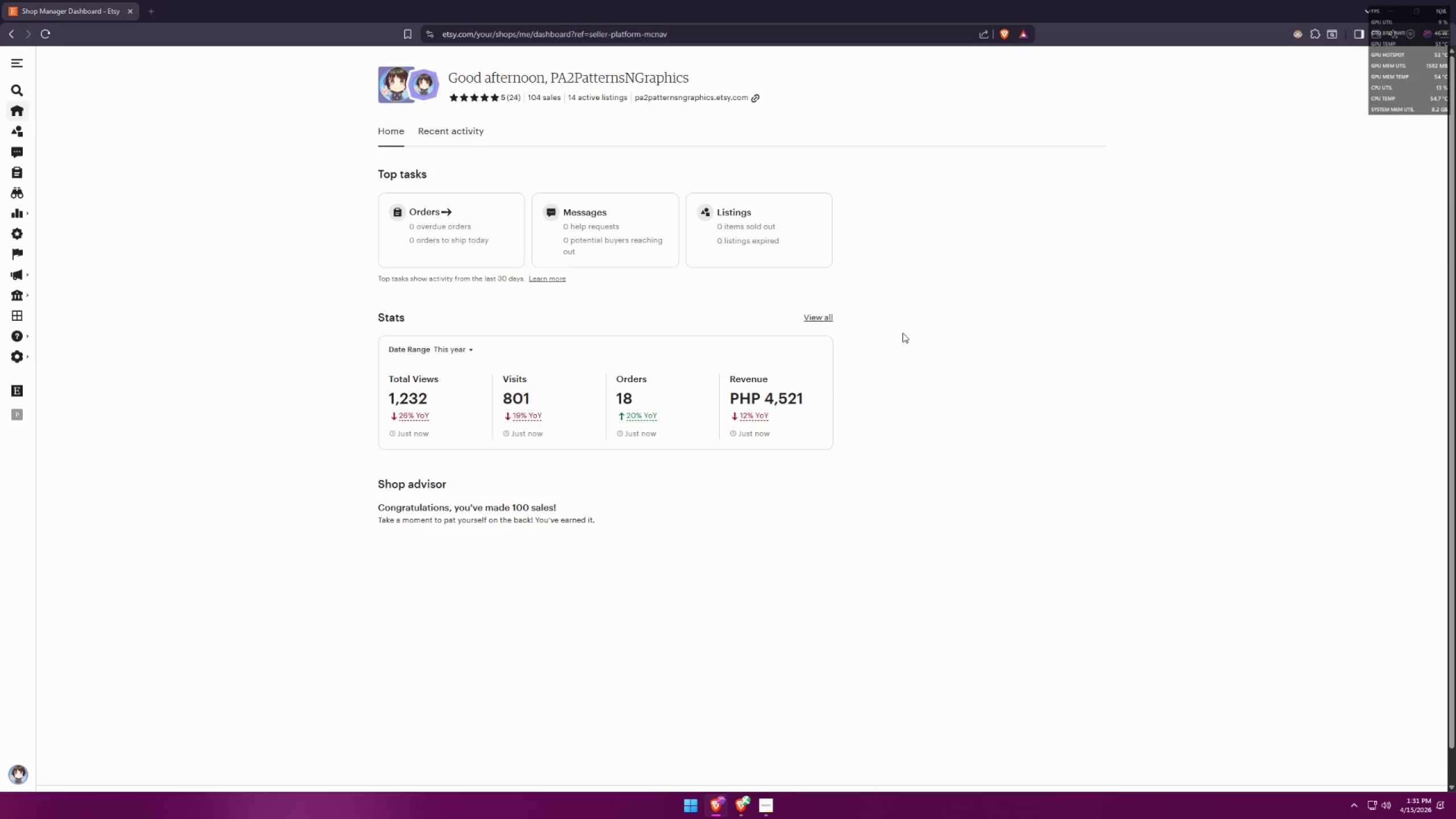 
key(Alt+Tab)
 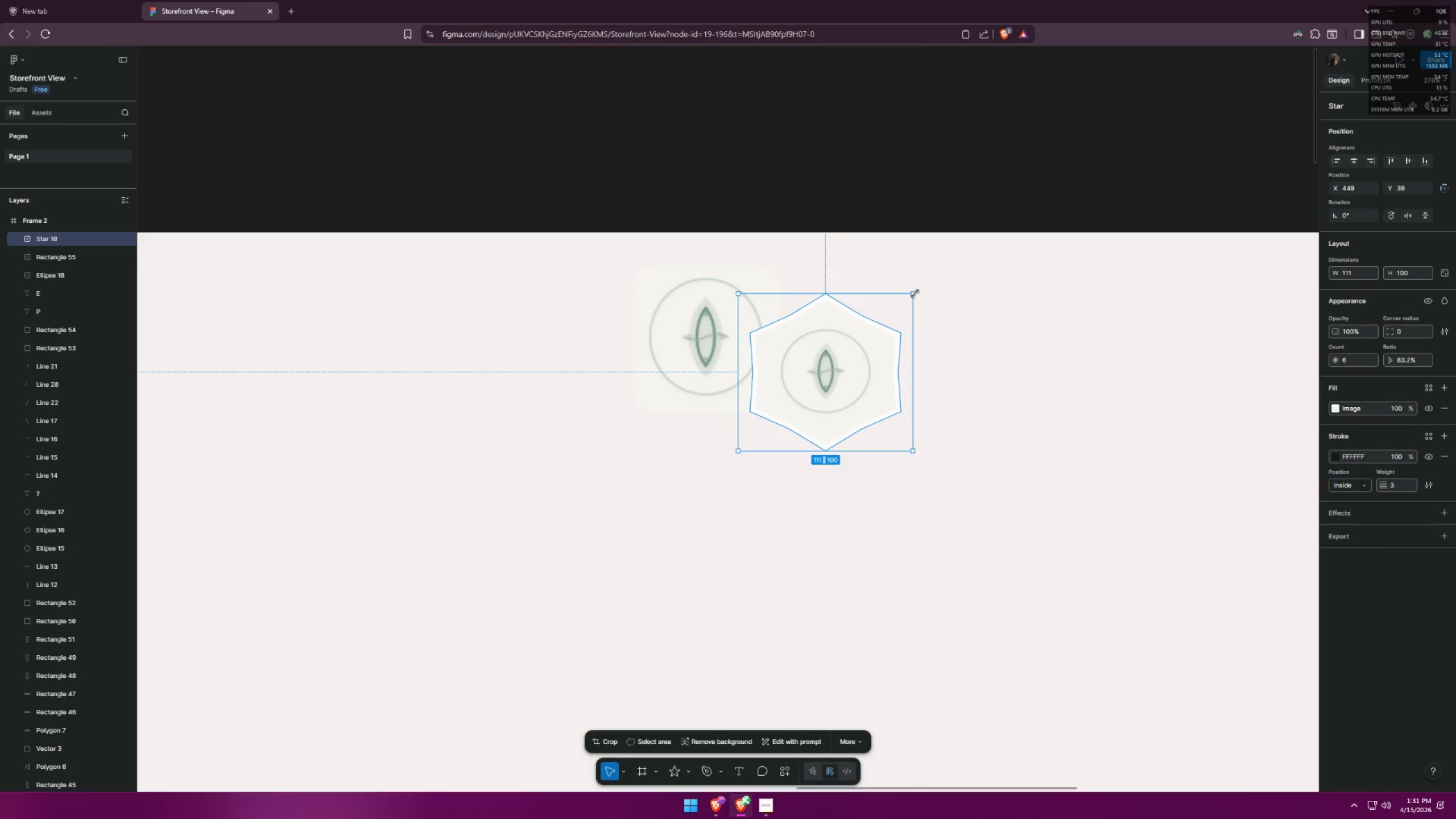 
hold_key(key=AltLeft, duration=0.97)
left_click_drag(start_coordinate=[914, 293], to_coordinate=[889, 317])
 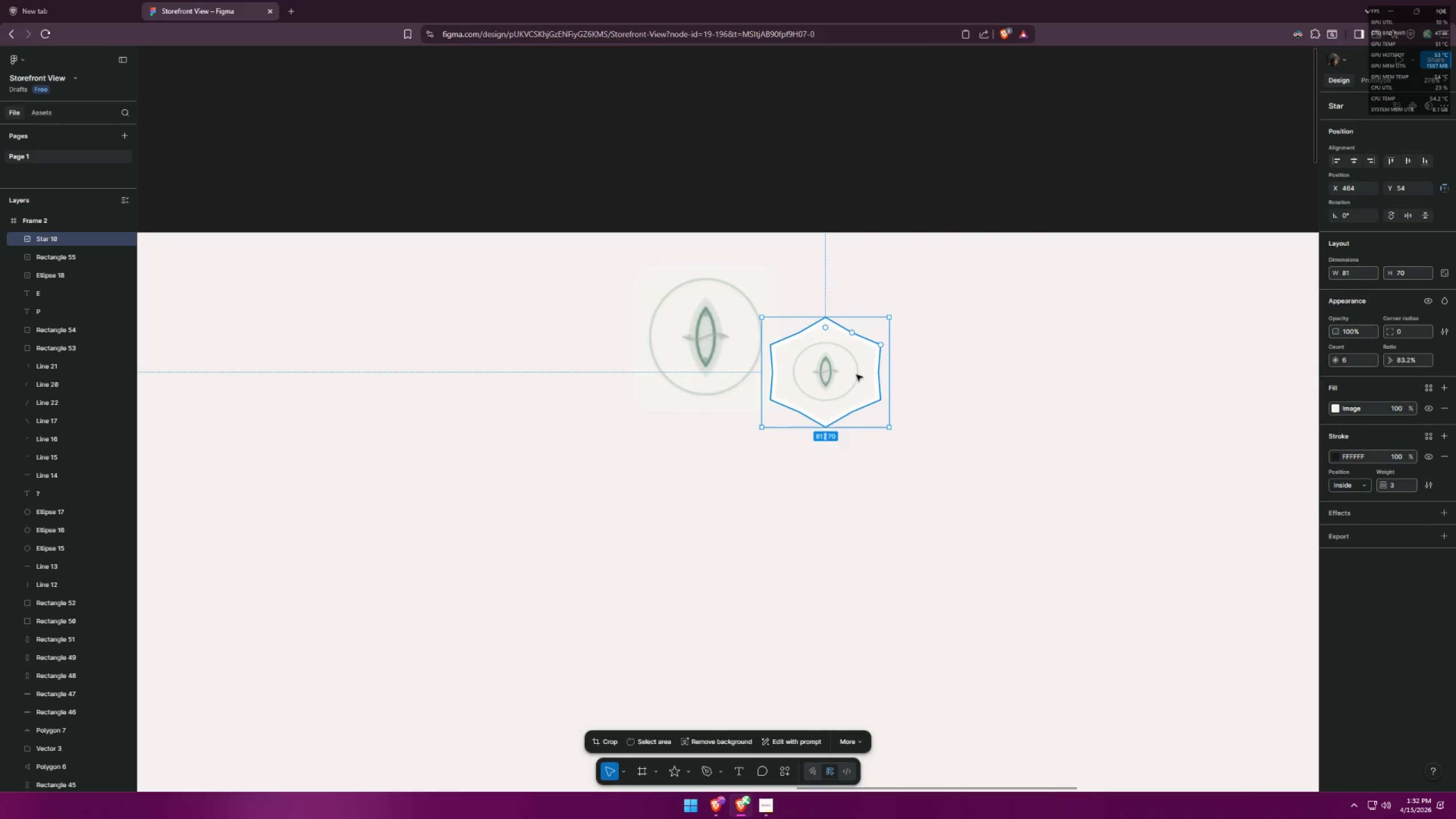 
left_click_drag(start_coordinate=[856, 375], to_coordinate=[834, 365])
 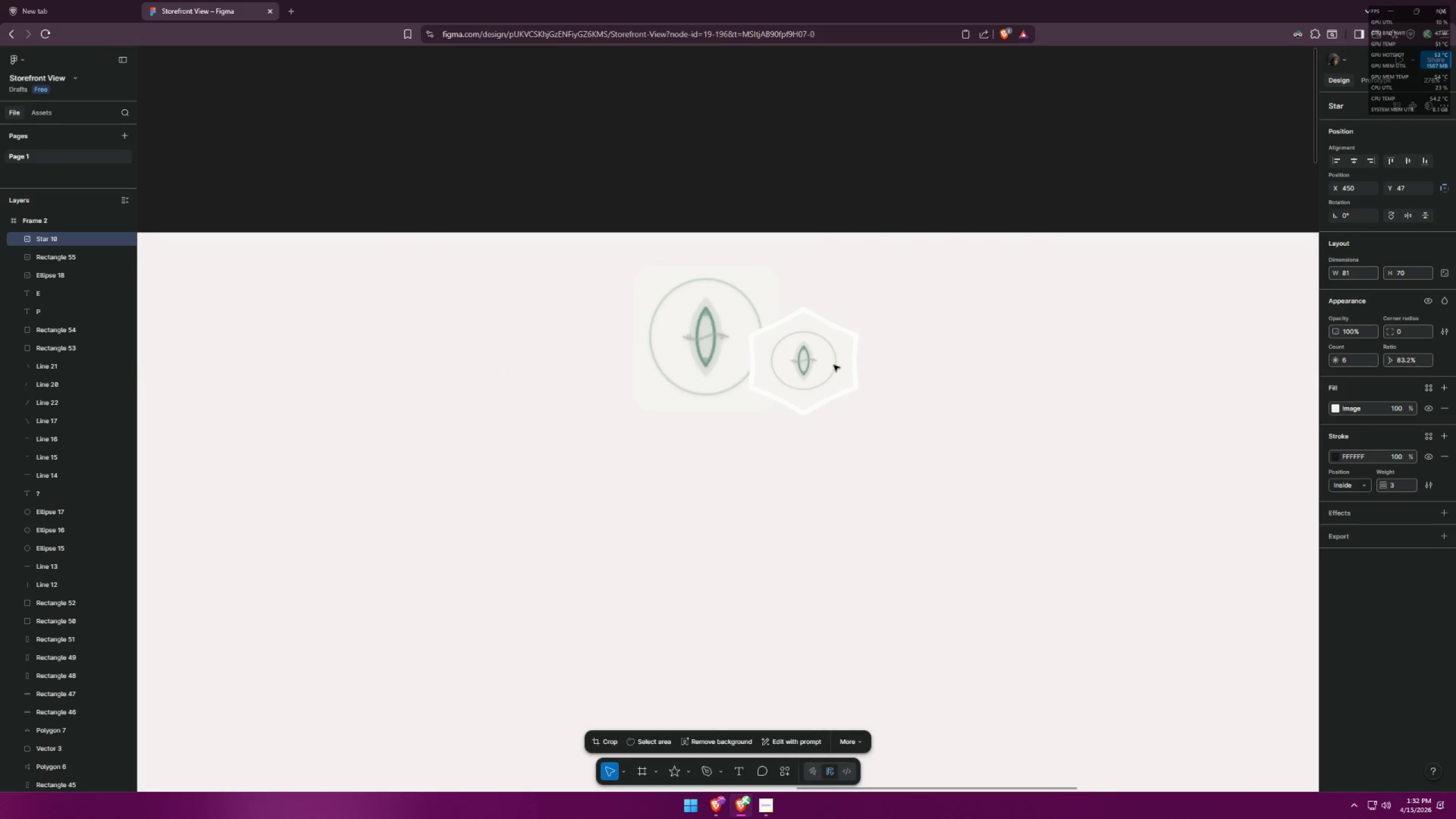 
key(Alt+AltLeft)
 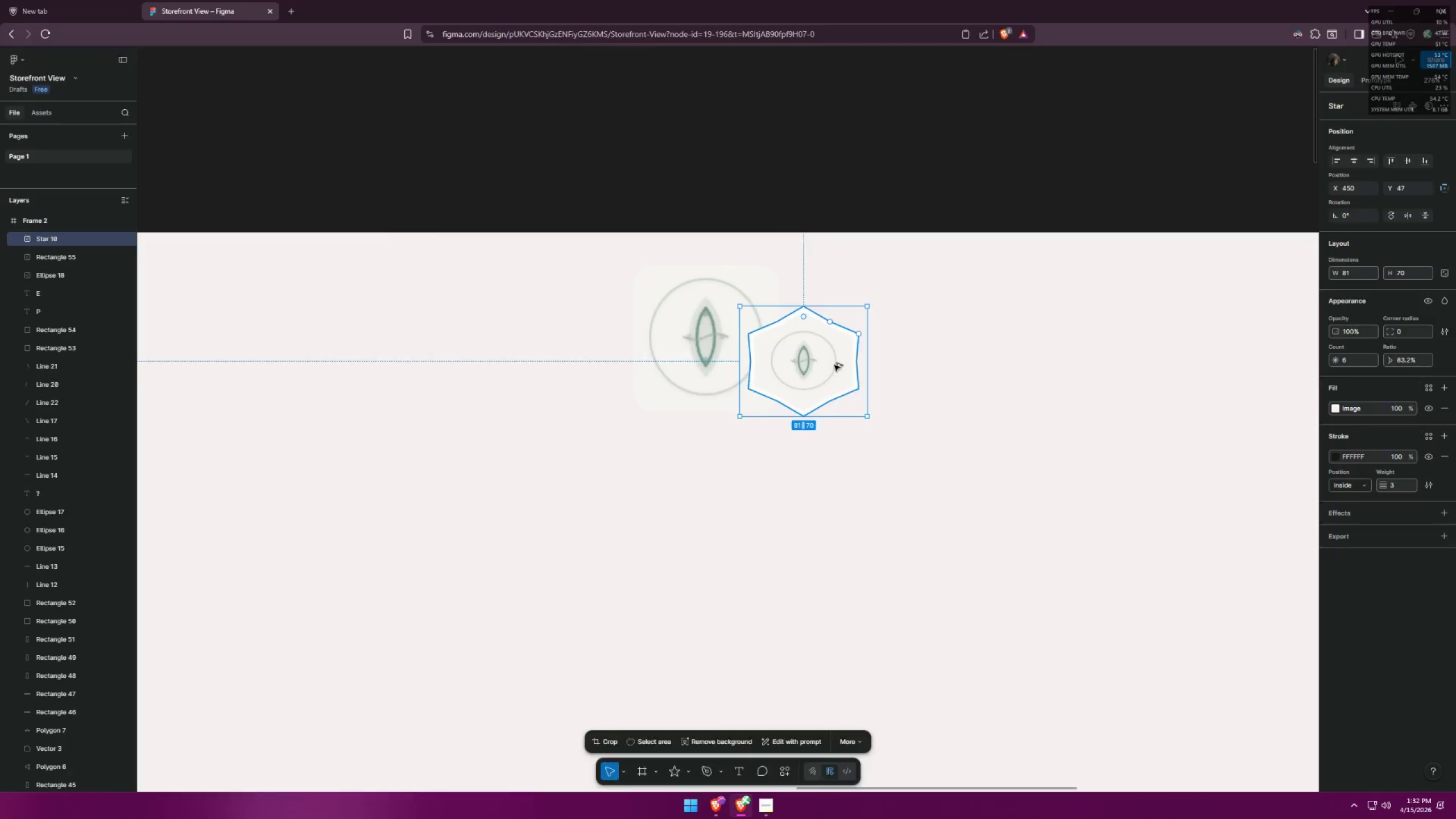 
key(Alt+Tab)
 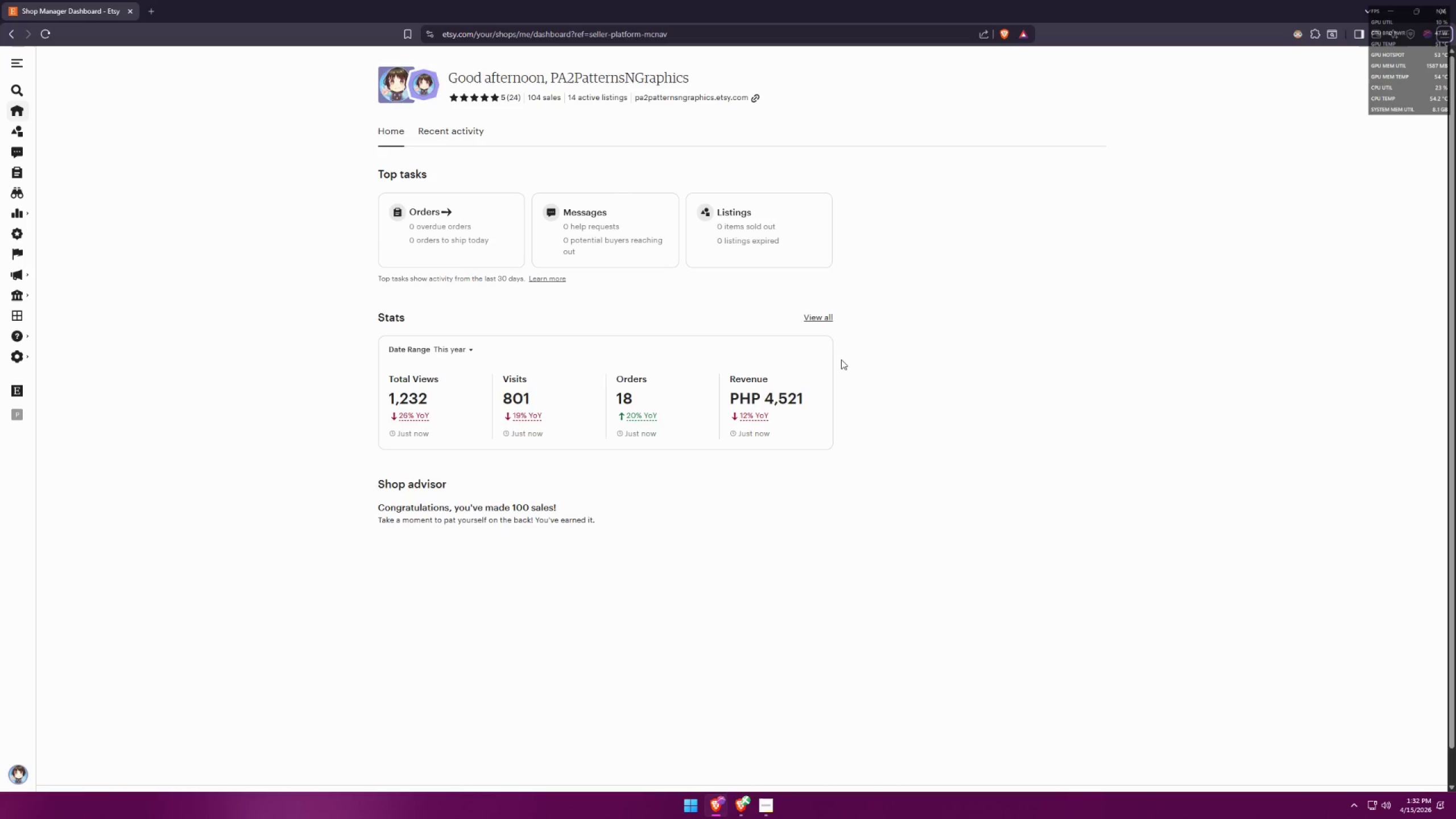 
key(Alt+AltLeft)
 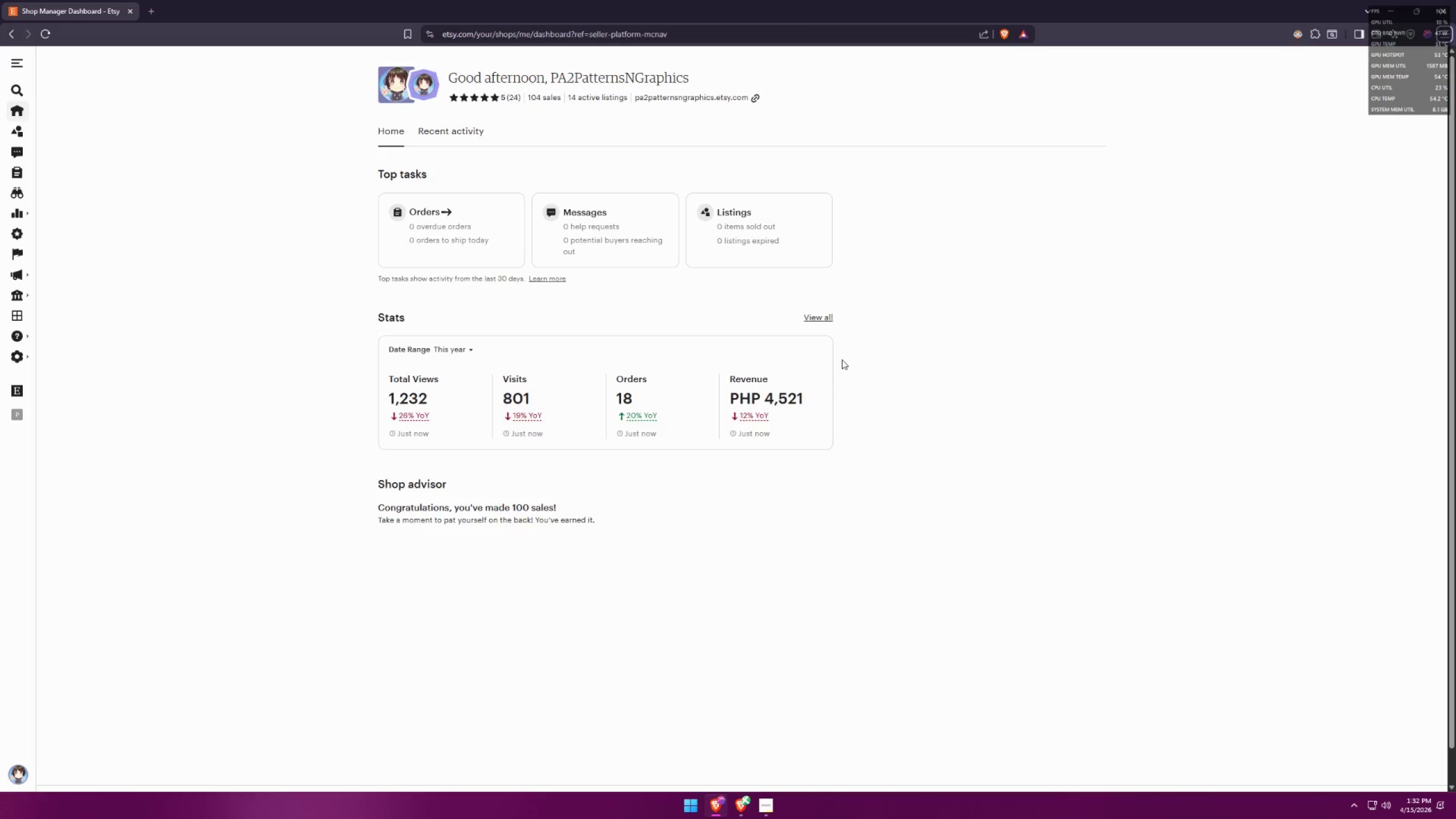 
key(Alt+Tab)
 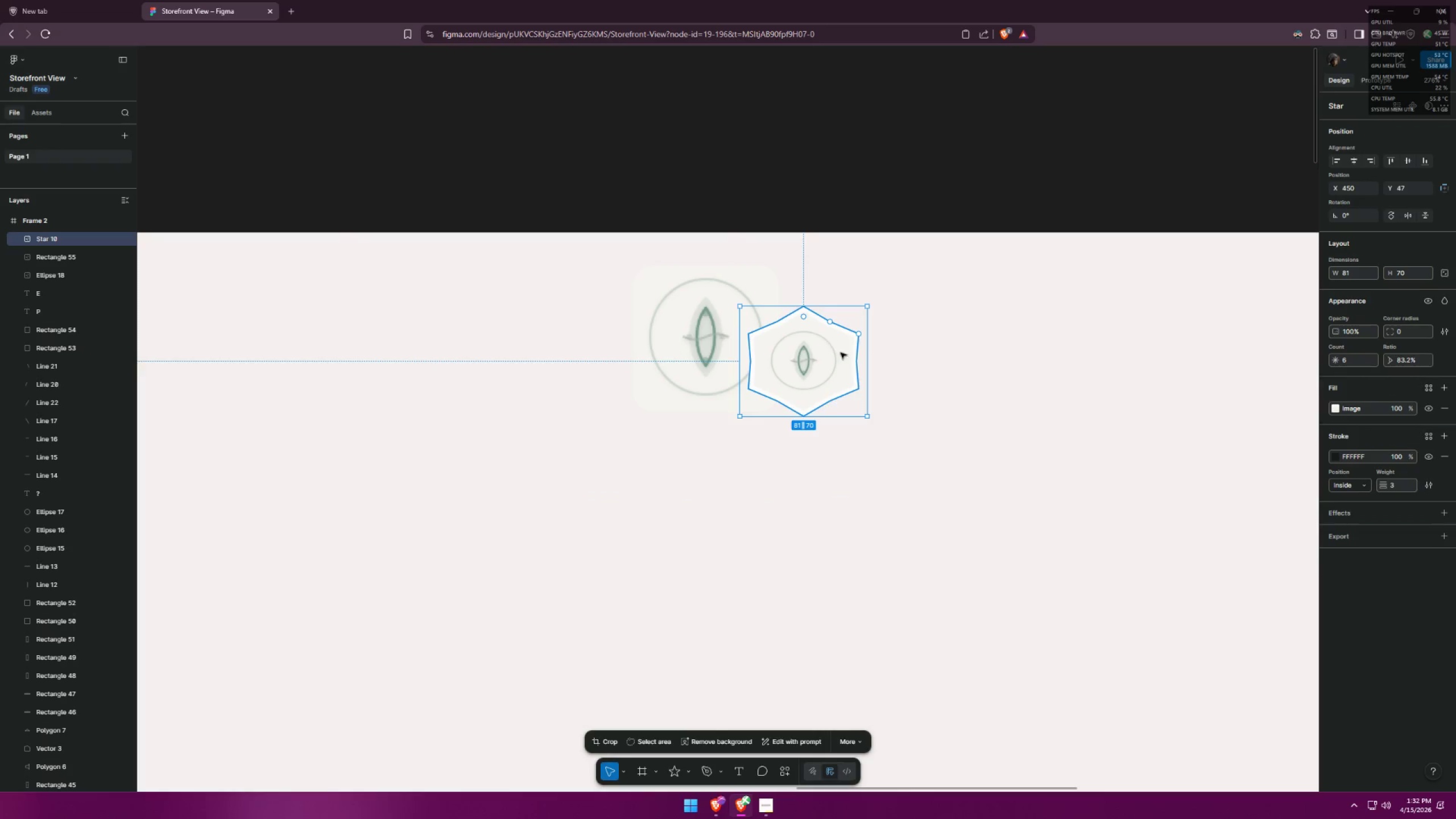 
left_click_drag(start_coordinate=[852, 379], to_coordinate=[850, 356])
 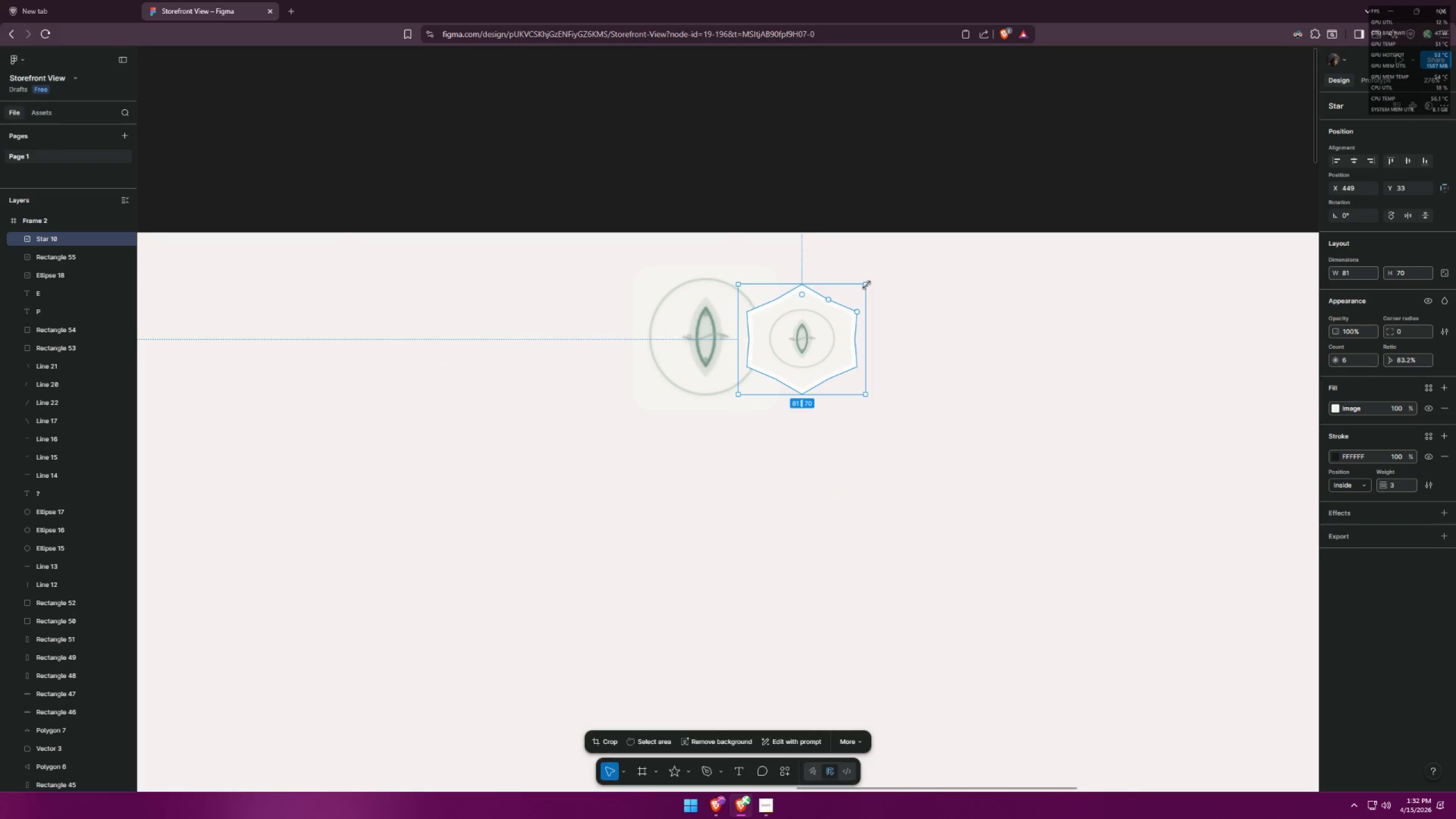 
hold_key(key=AltLeft, duration=0.86)
left_click_drag(start_coordinate=[867, 285], to_coordinate=[873, 280])
 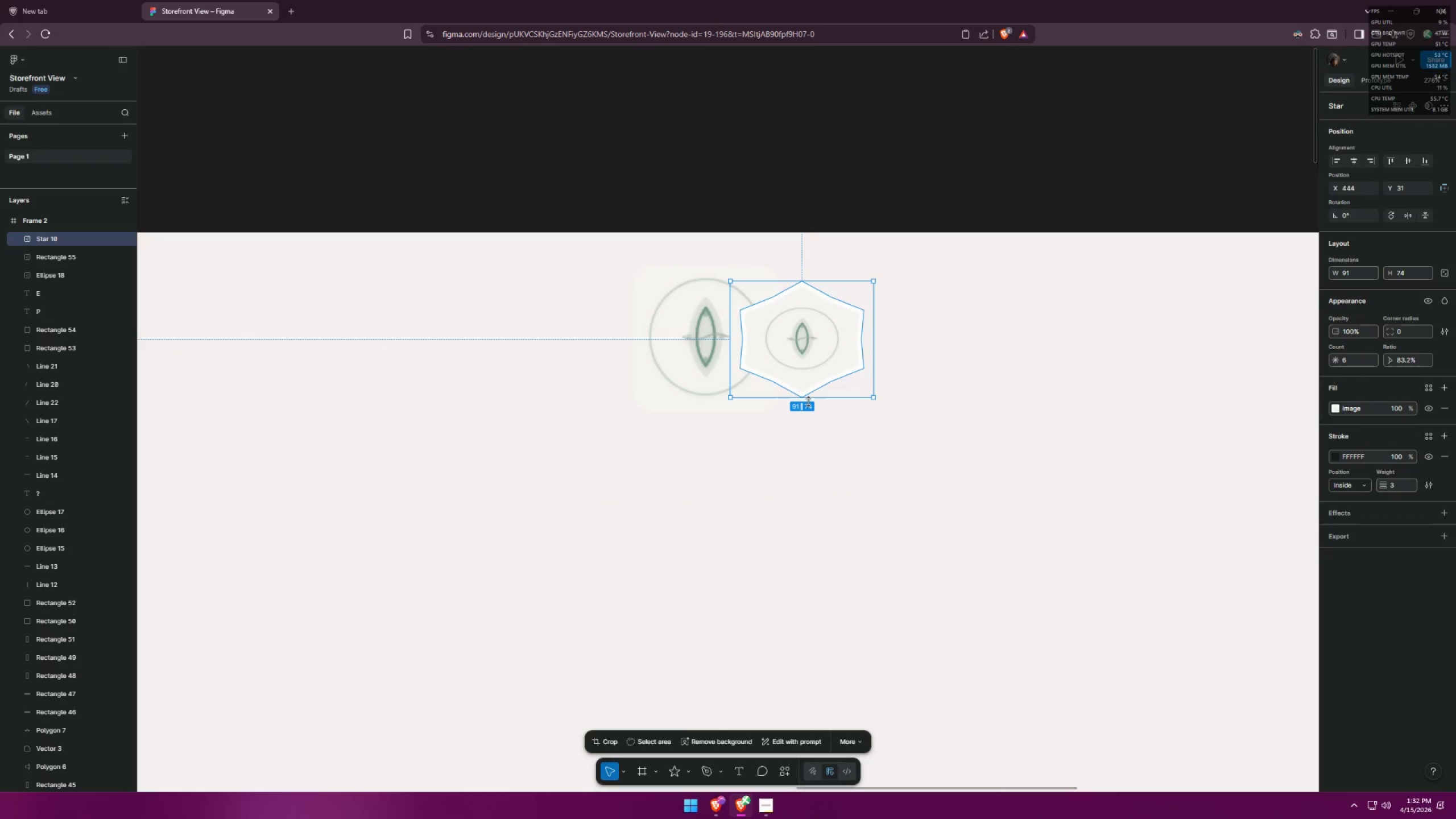 
key(Control+ControlLeft)
 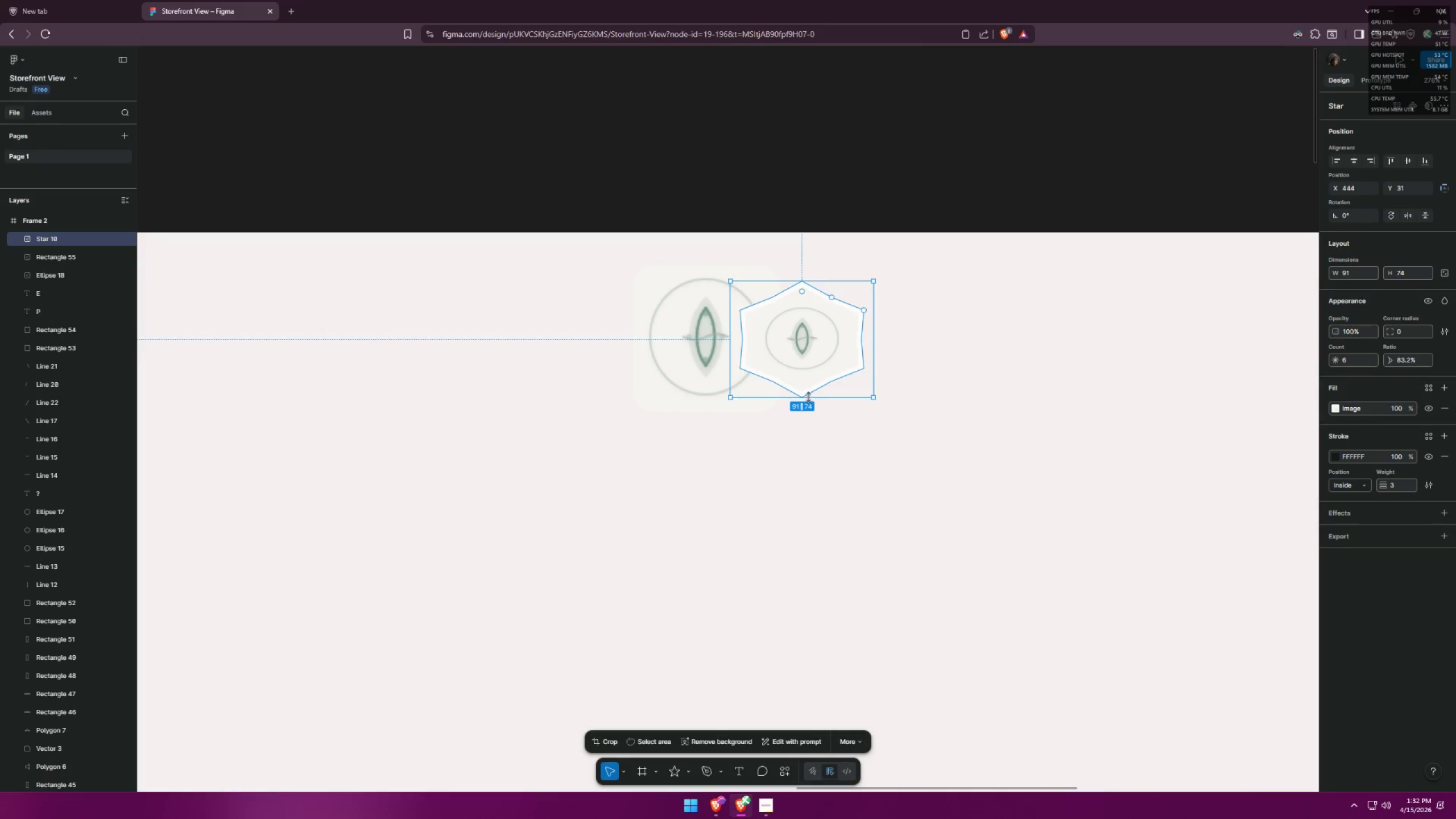 
key(Control+Z)
 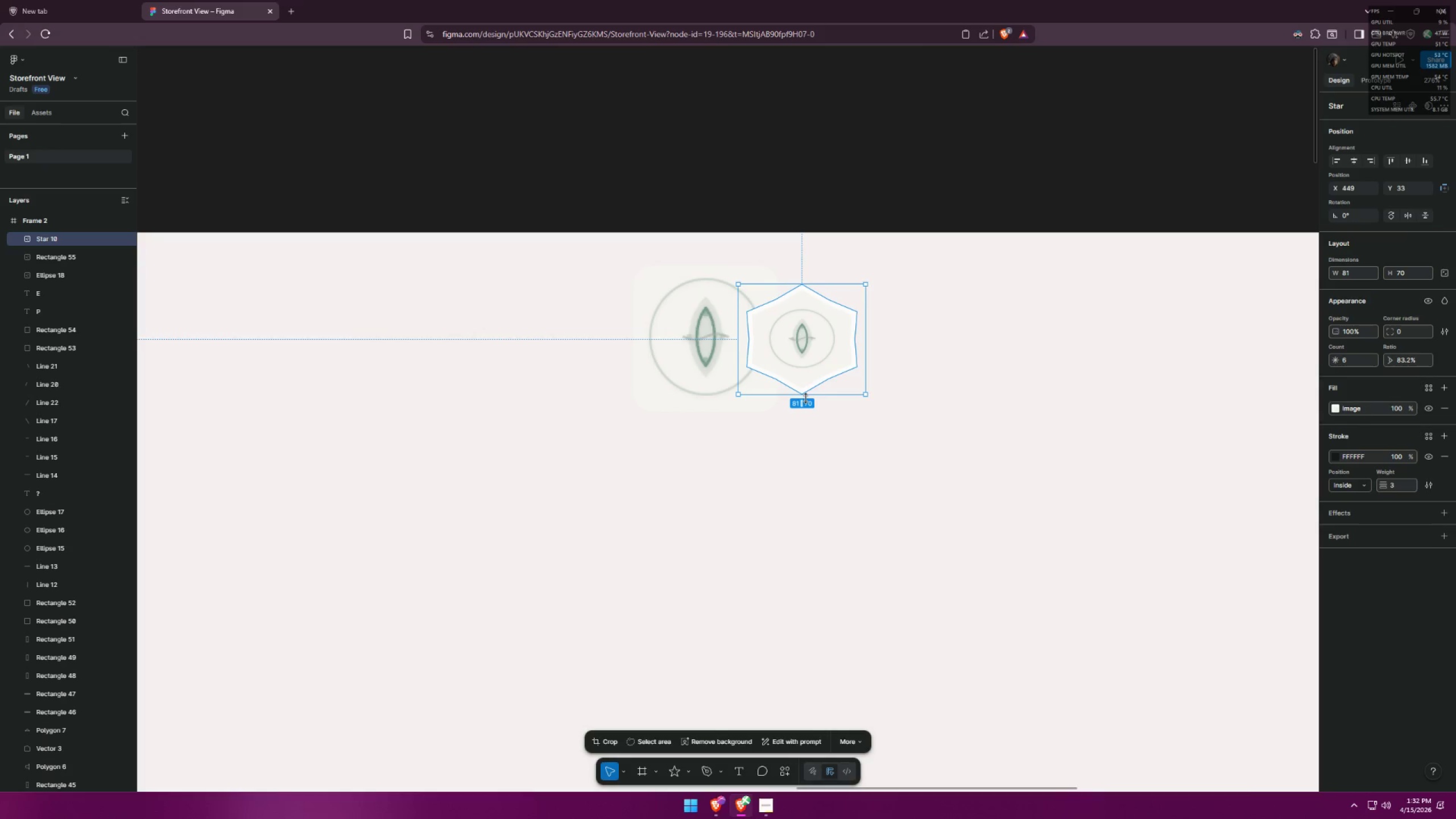 
left_click_drag(start_coordinate=[805, 398], to_coordinate=[805, 404])
 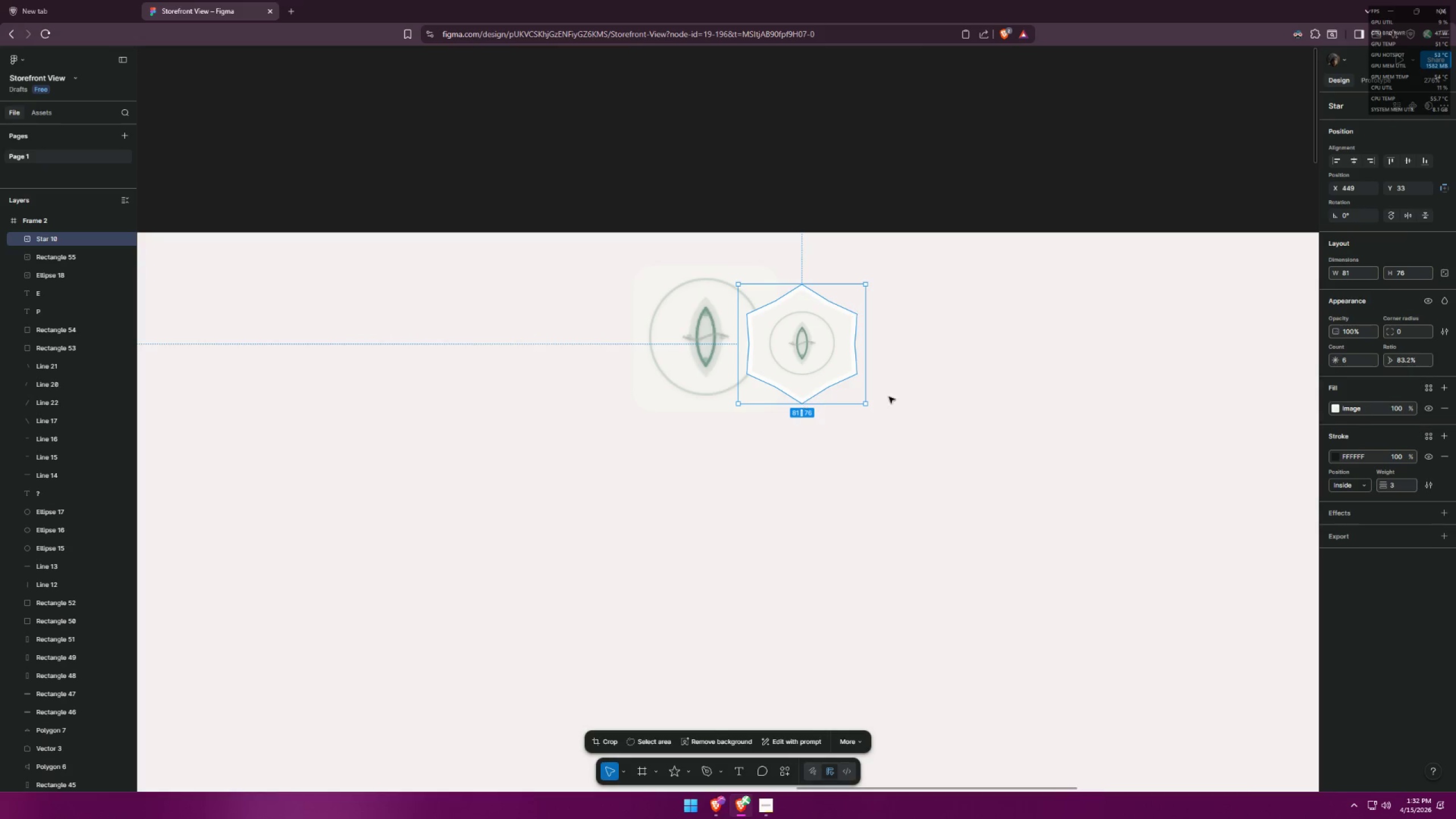 
left_click([936, 384])
 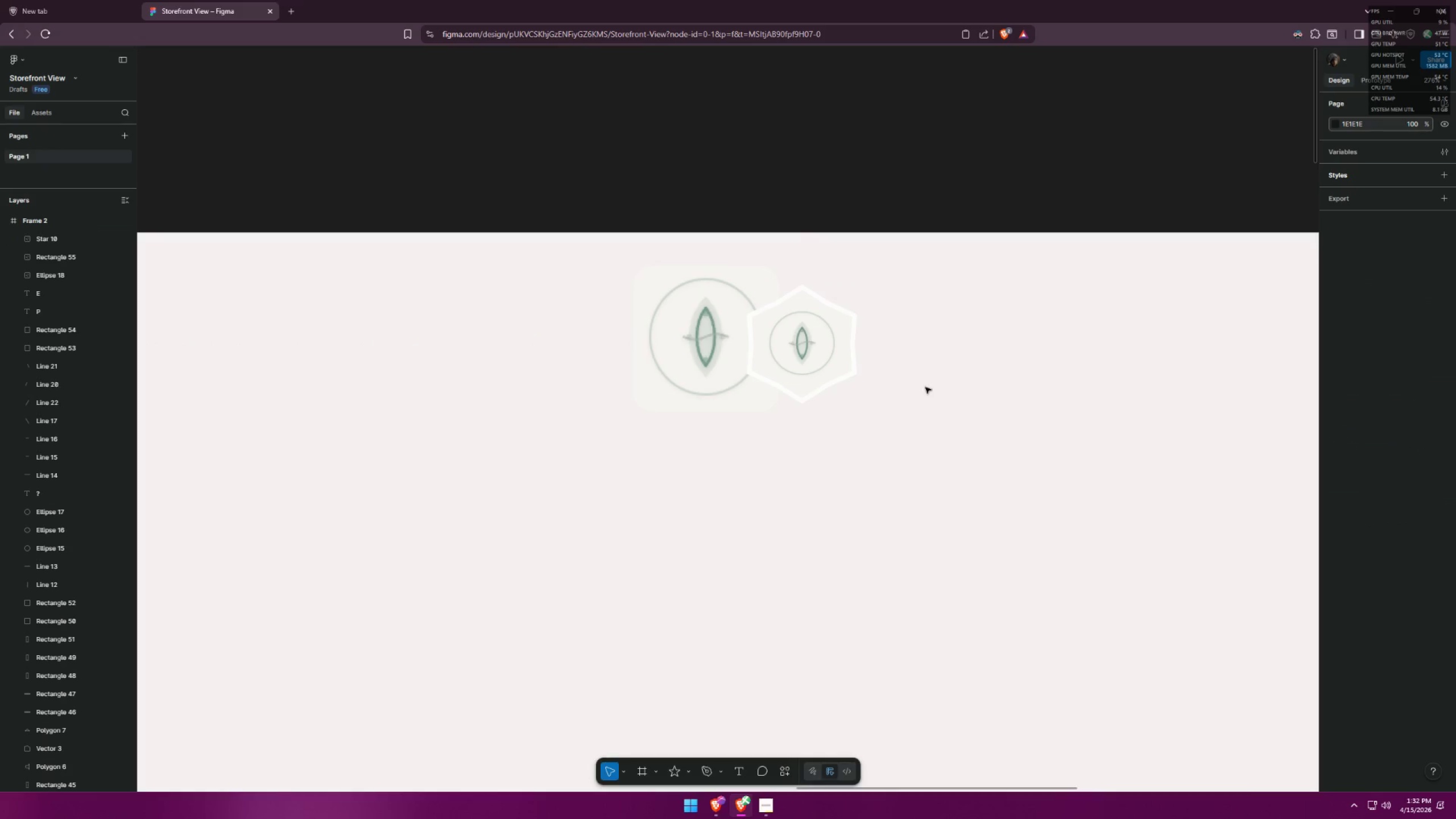 
hold_key(key=ControlLeft, duration=1.0)
 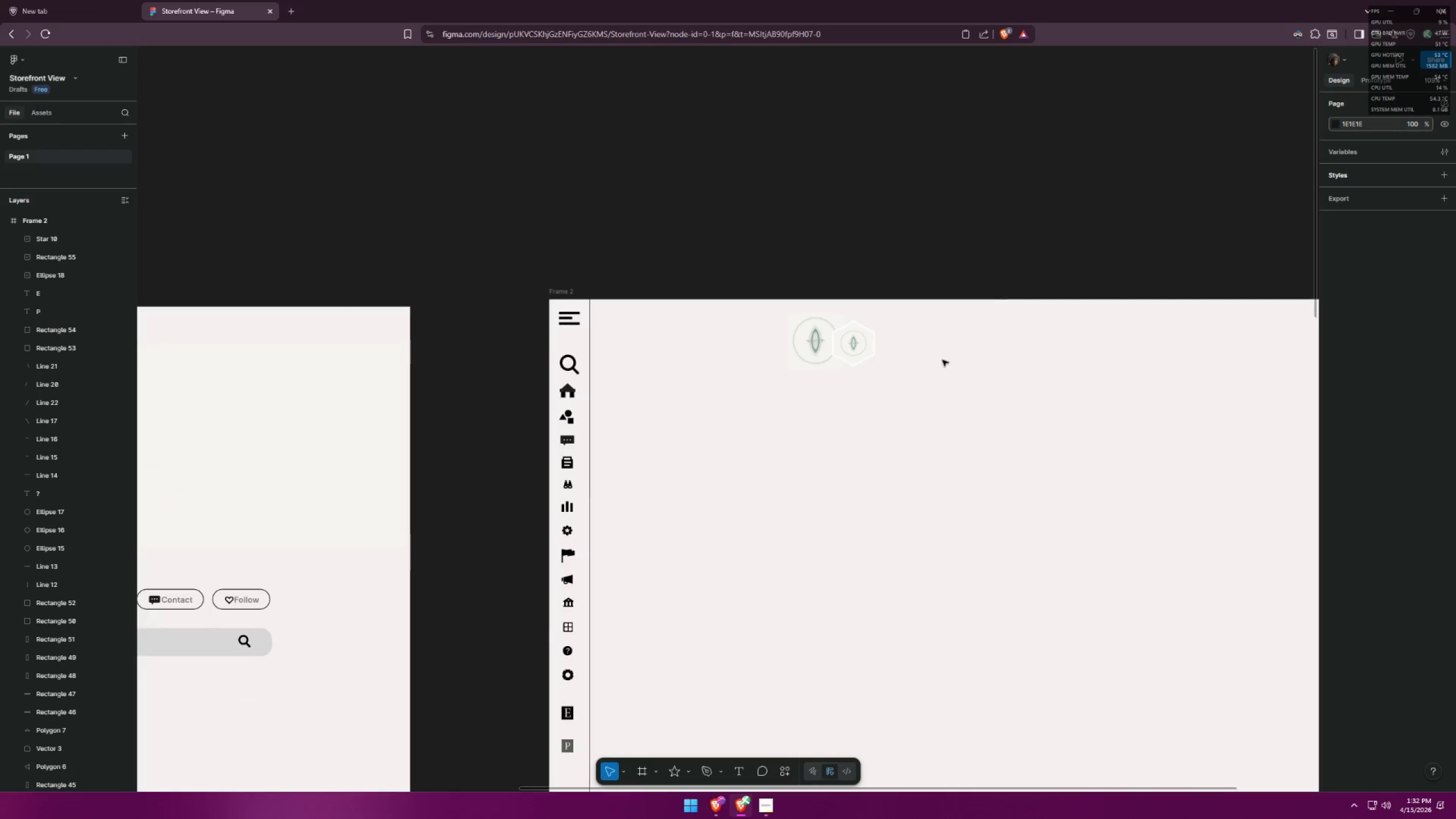 
key(Alt+AltLeft)
 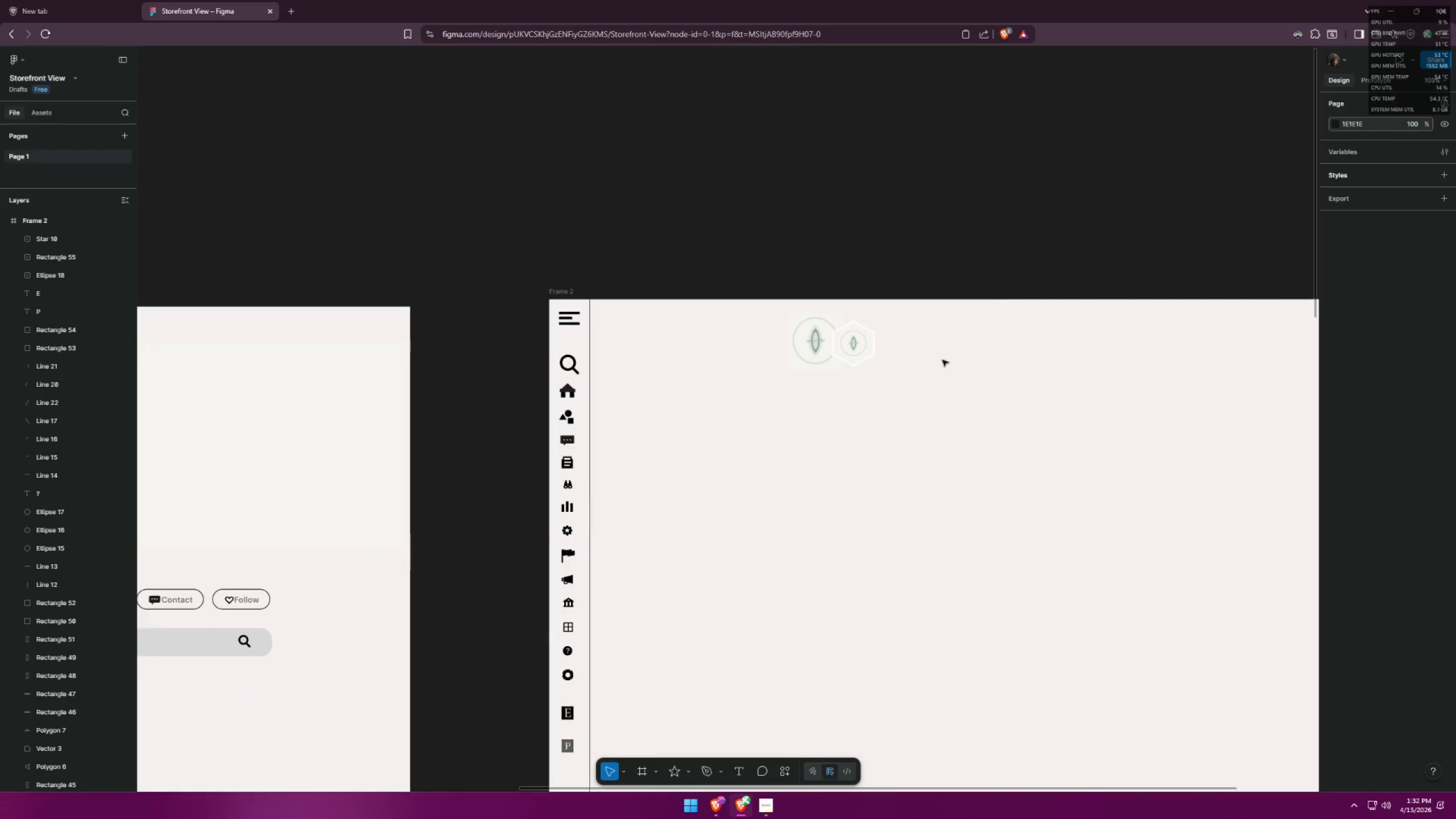 
key(Alt+Tab)
 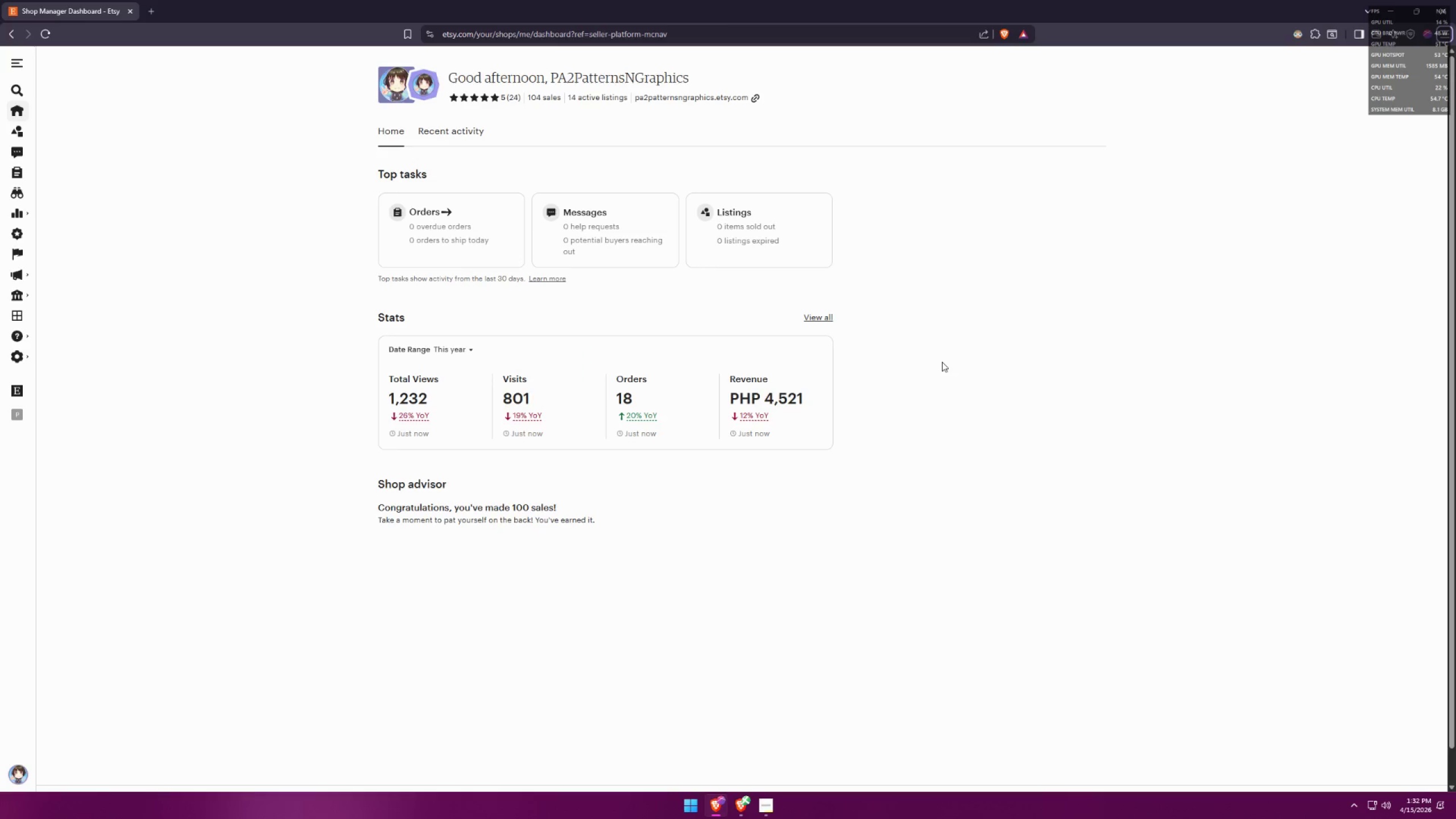 
scroll: coordinate [943, 360], scroll_direction: down, amount: 7.0
 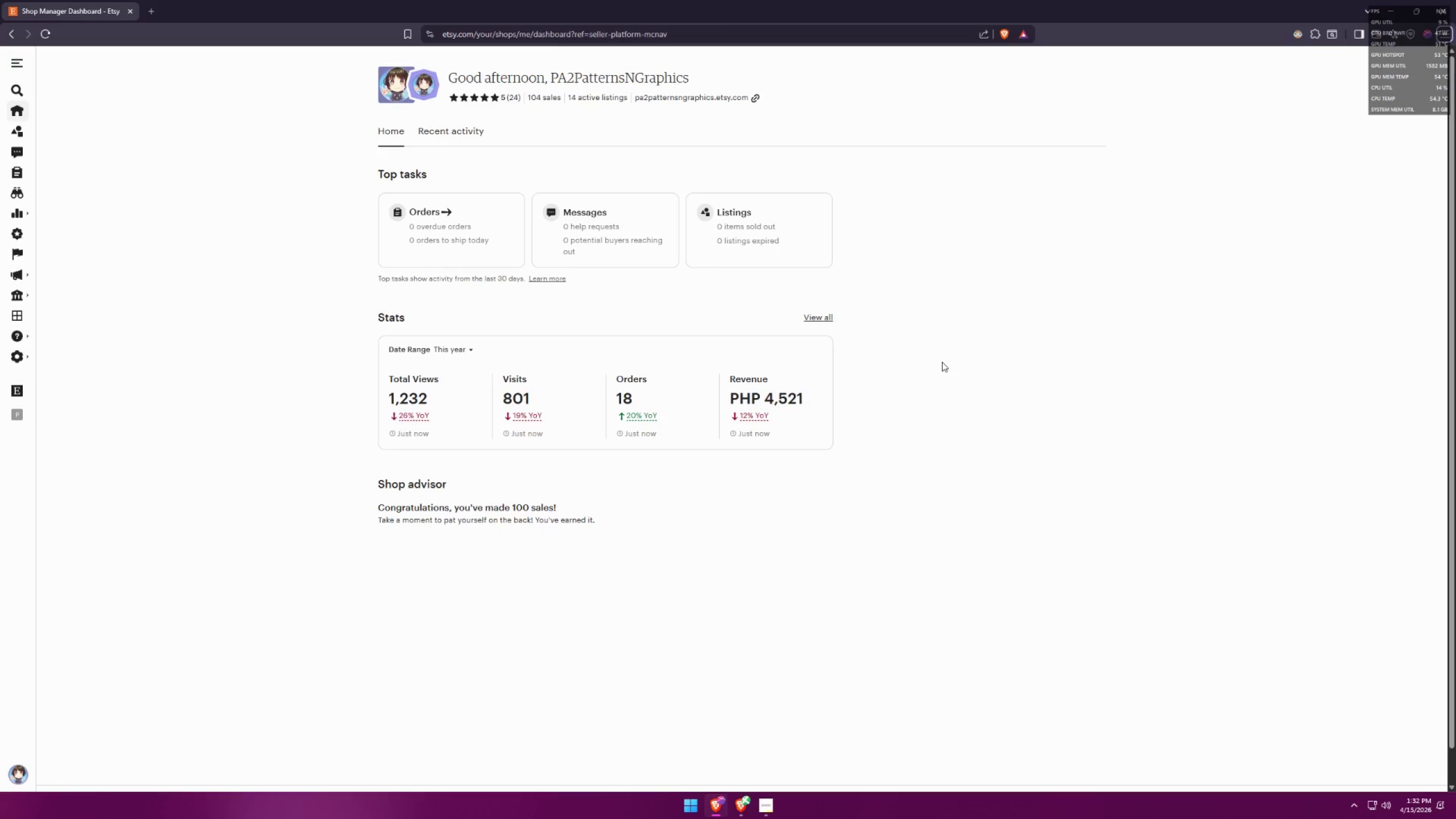 
key(Alt+AltLeft)
 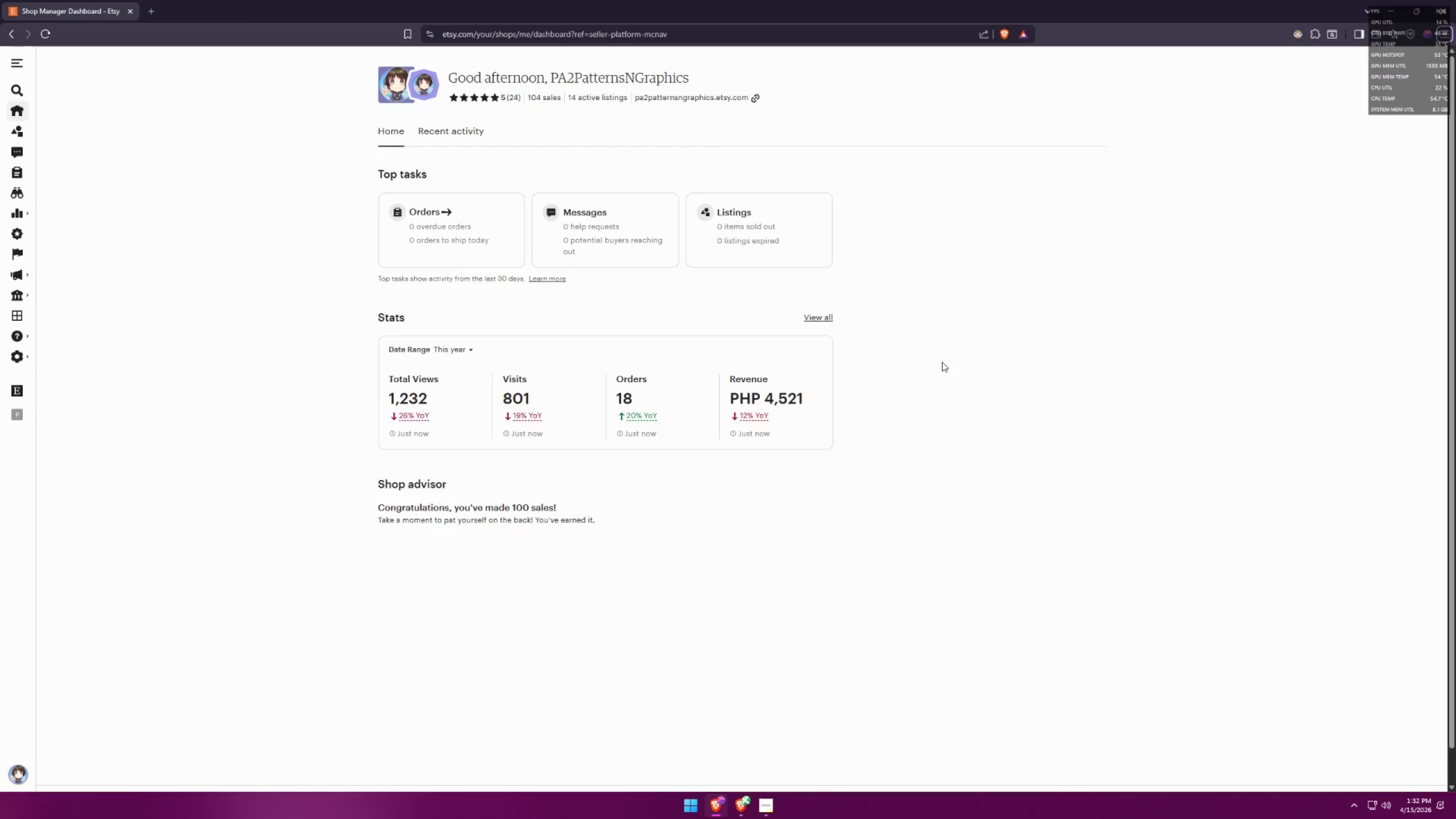 
key(Alt+Tab)
 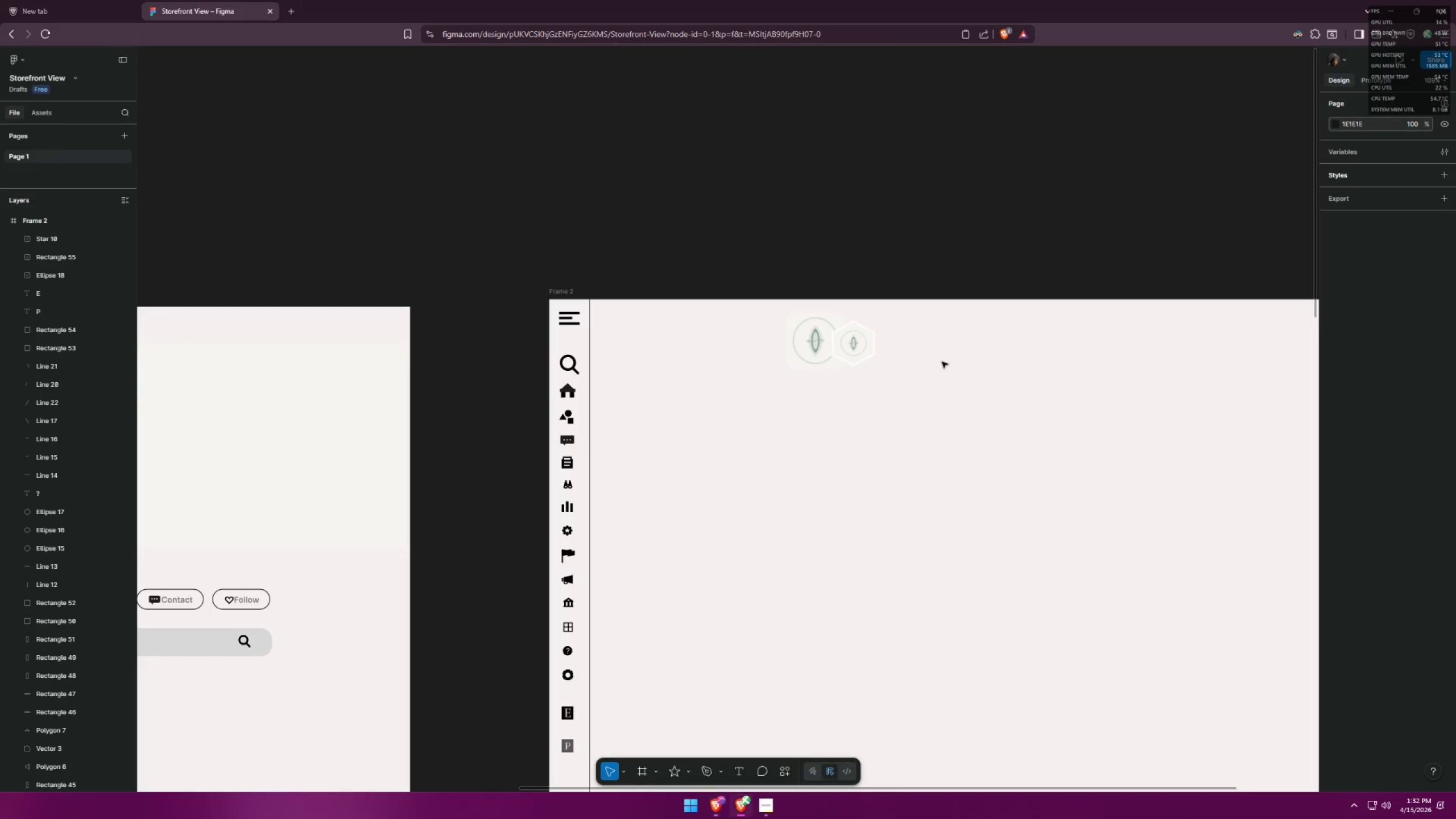 
key(Alt+AltLeft)
 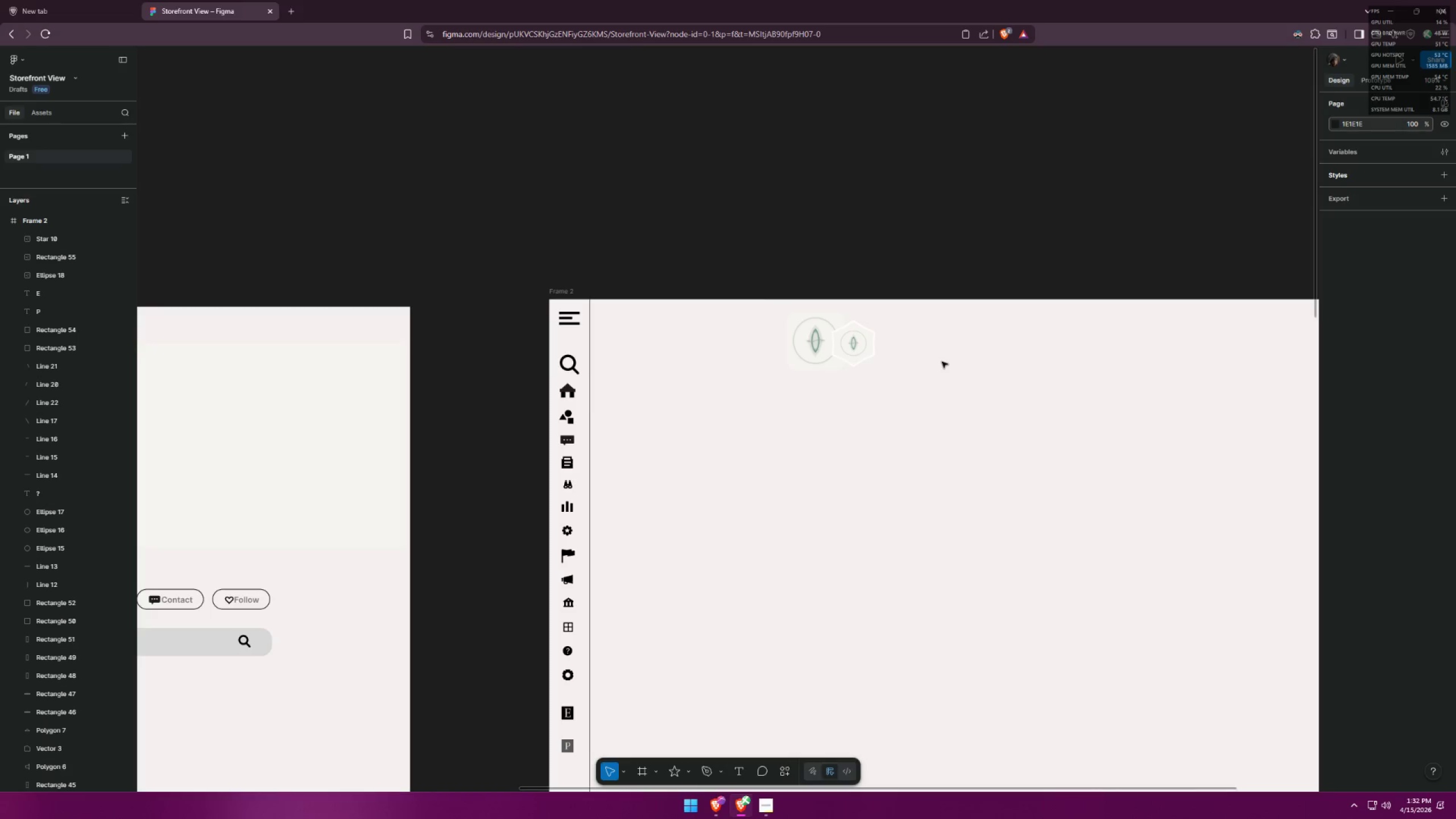 
key(Alt+Tab)
 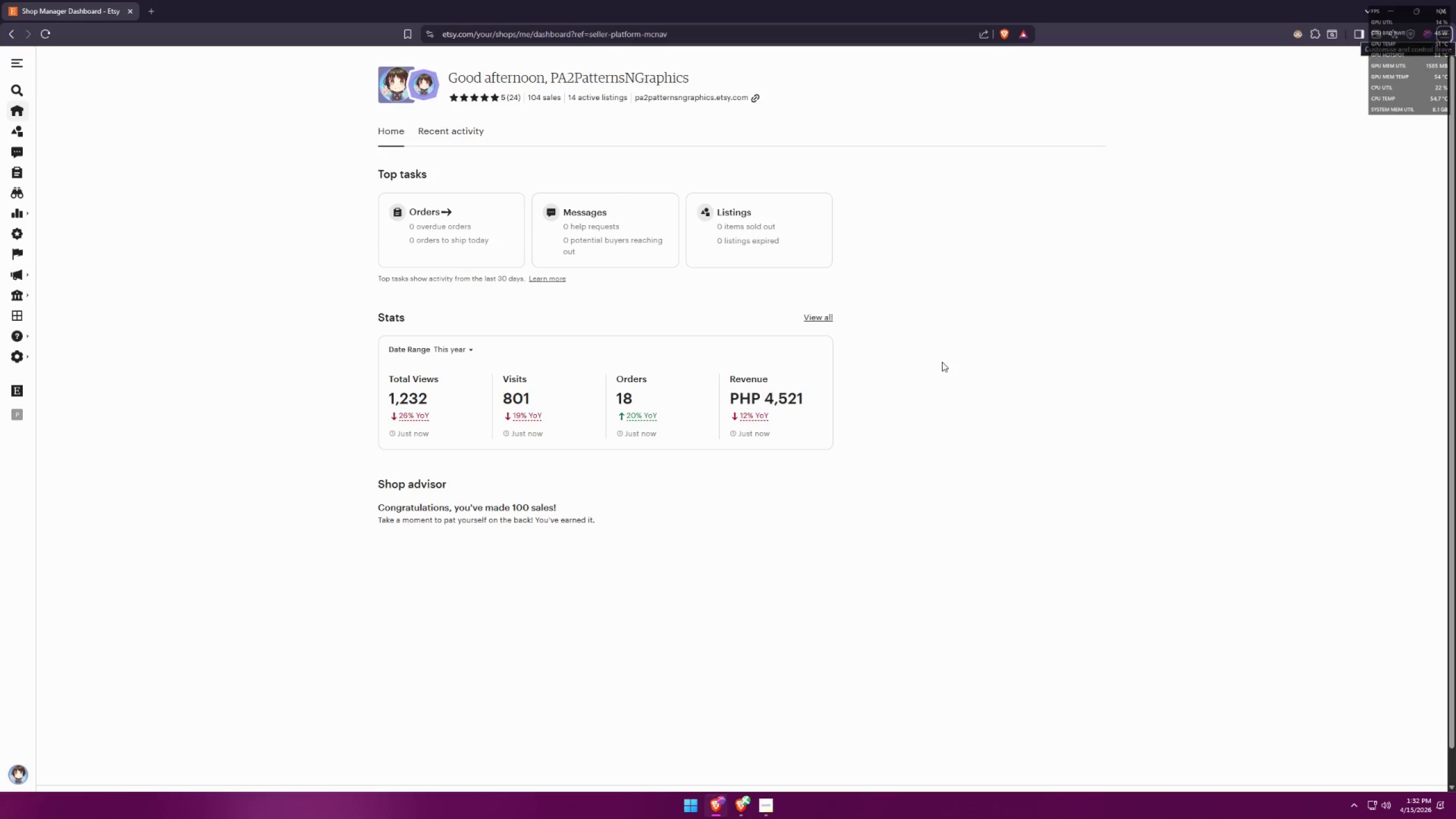 
key(Alt+AltLeft)
 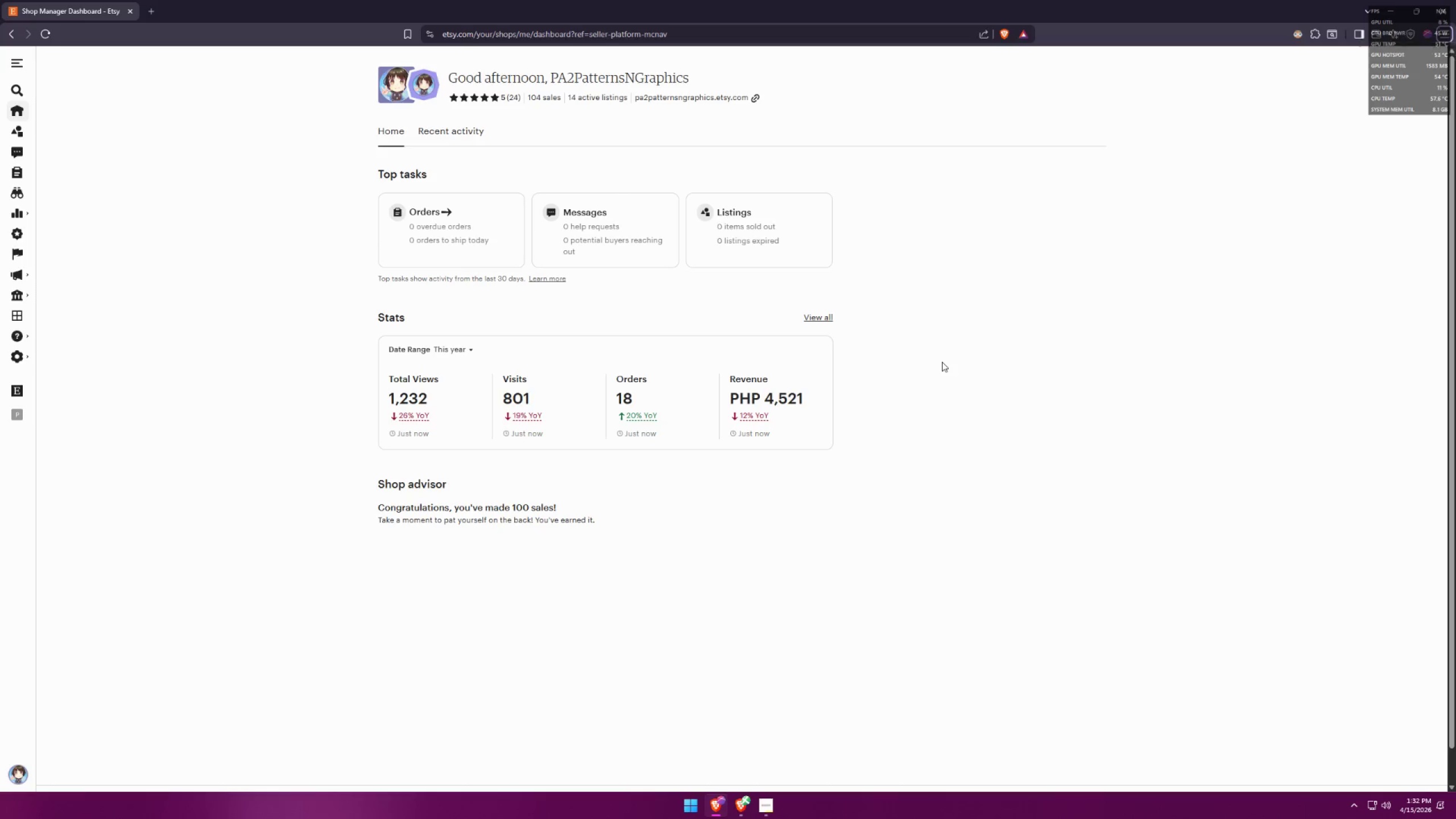 
key(Alt+Tab)
 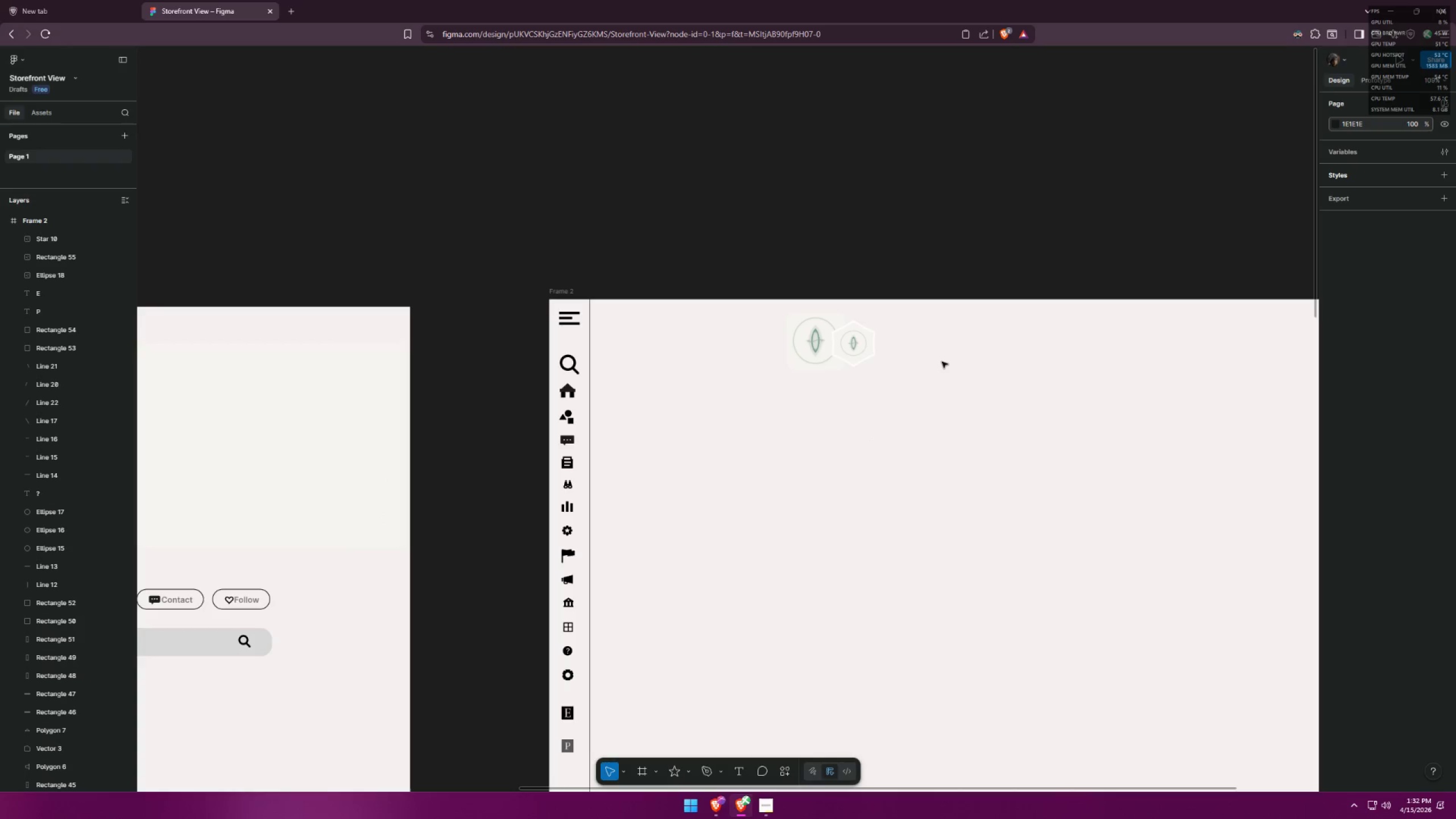 
hold_key(key=AltLeft, duration=0.62)
 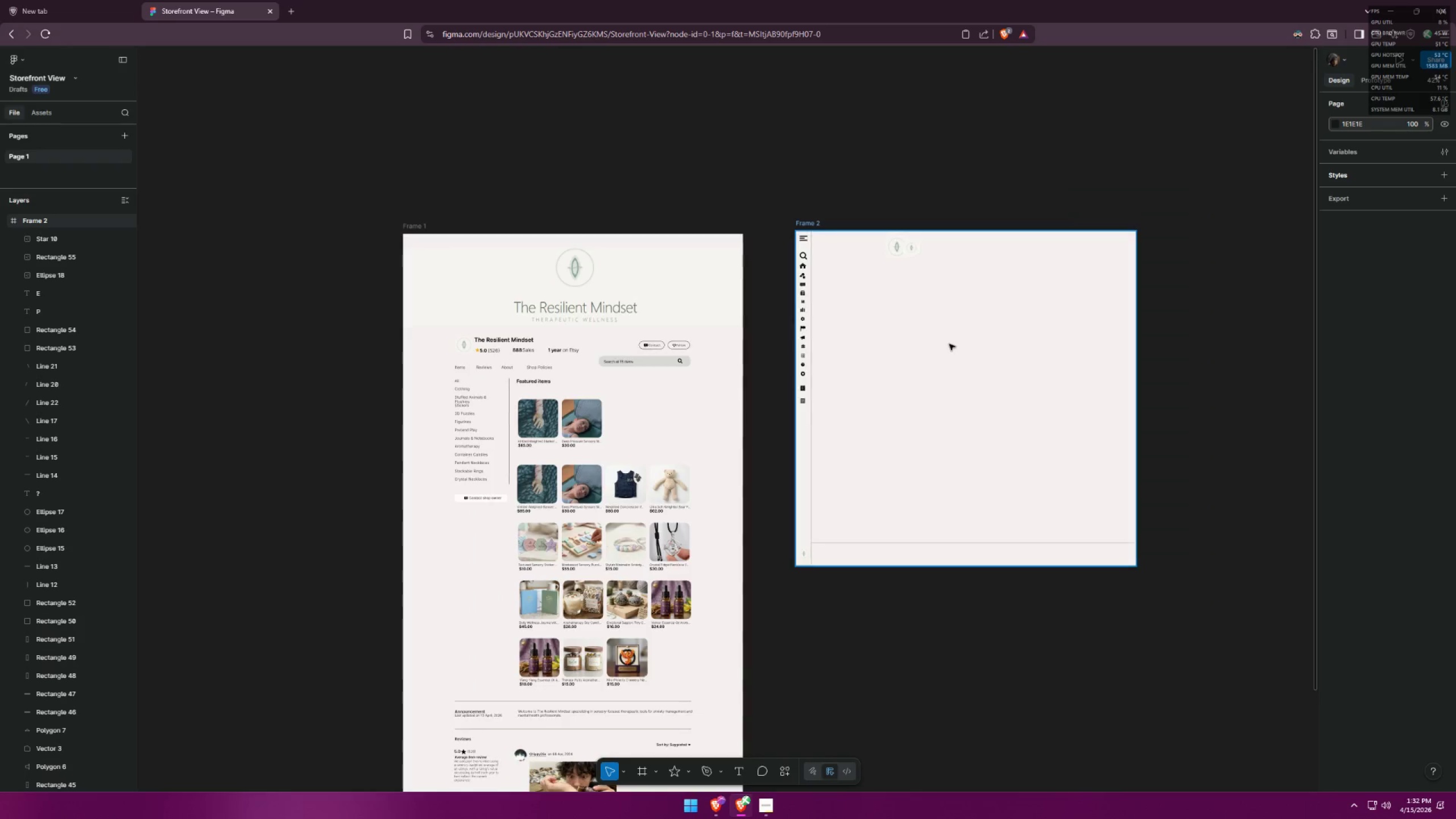 
hold_key(key=ControlLeft, duration=1.5)
 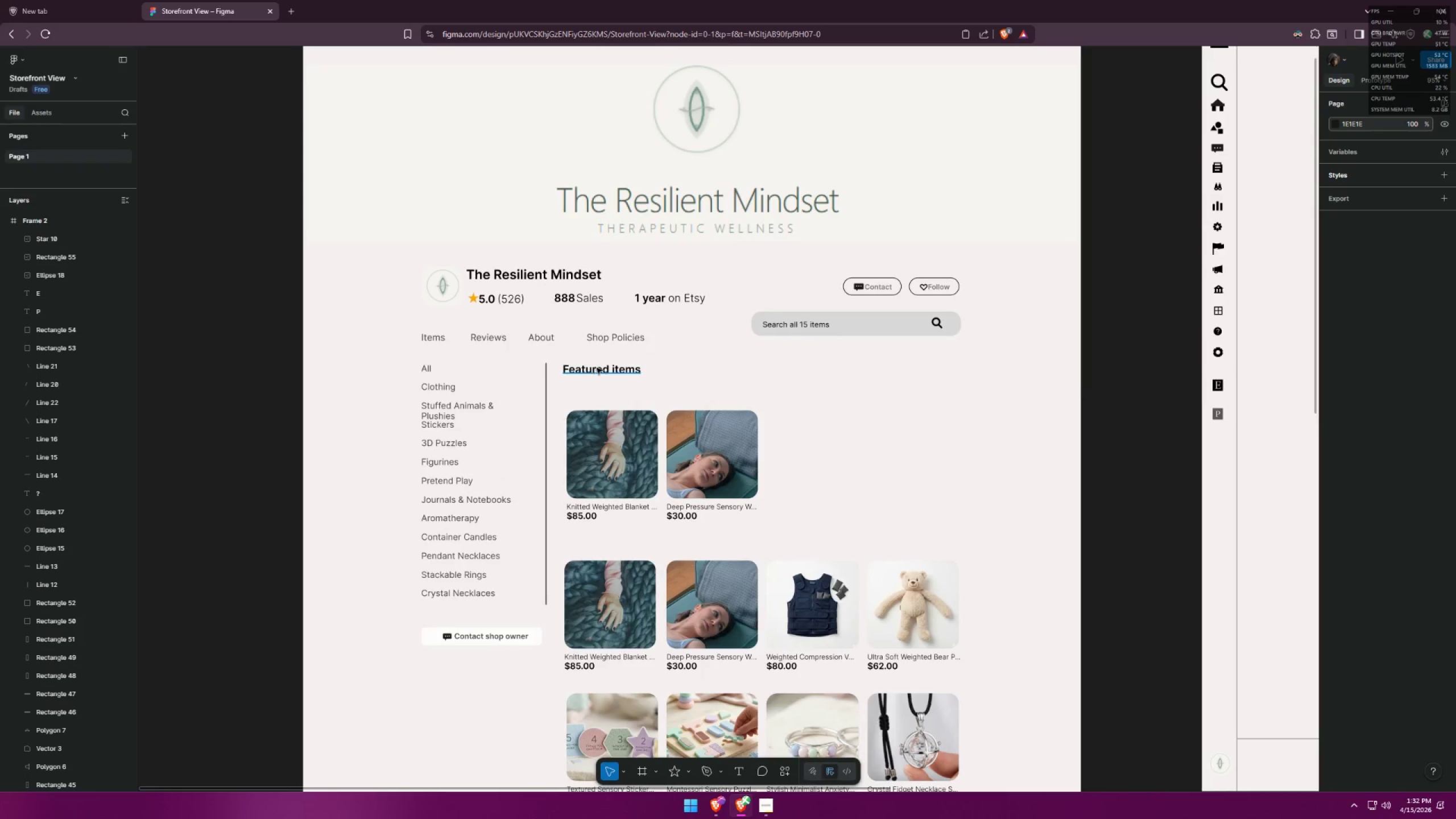 
scroll: coordinate [948, 344], scroll_direction: down, amount: 13.0
 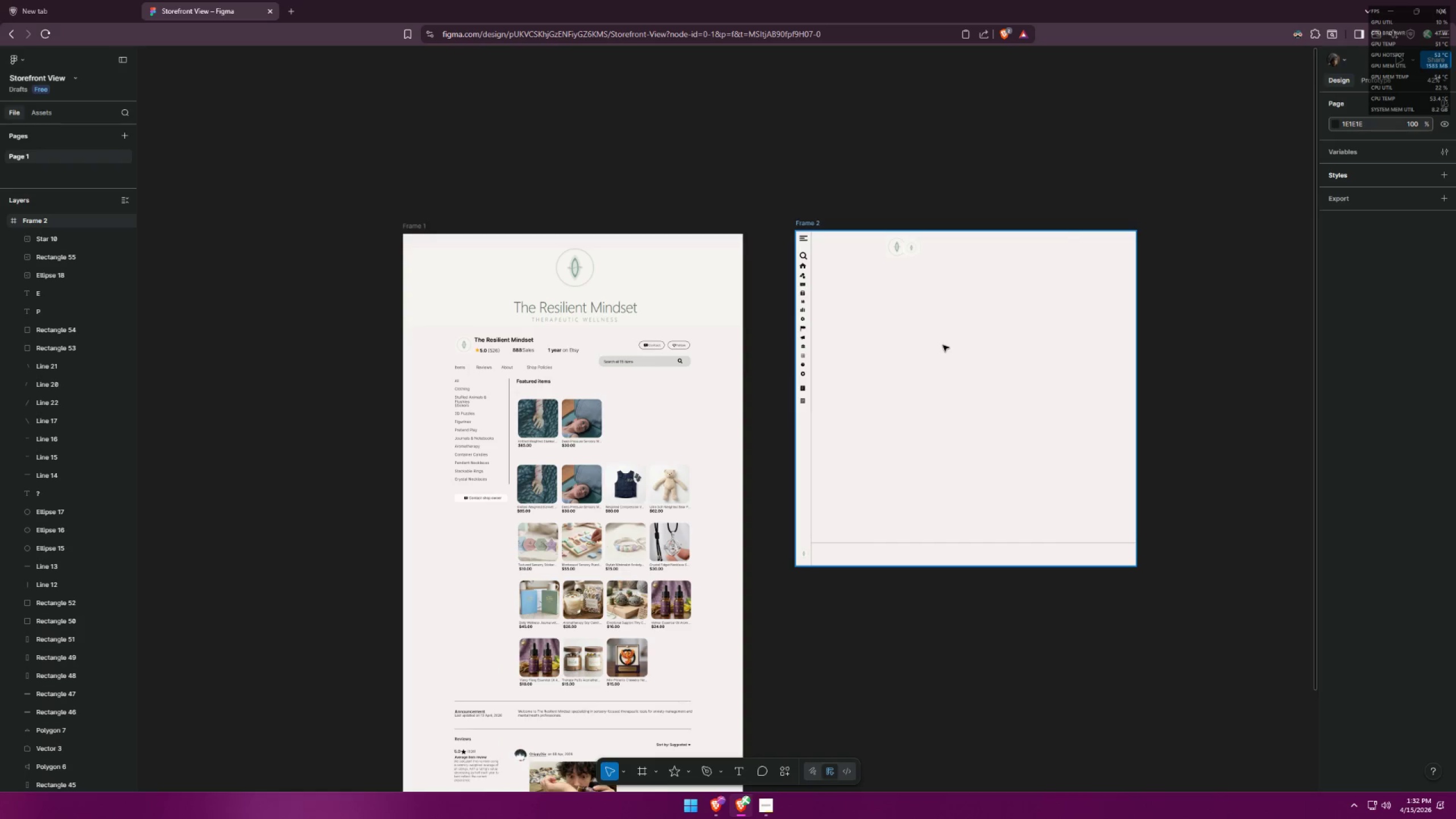 
hold_key(key=ControlLeft, duration=1.52)
scroll: coordinate [578, 384], scroll_direction: up, amount: 5.0
 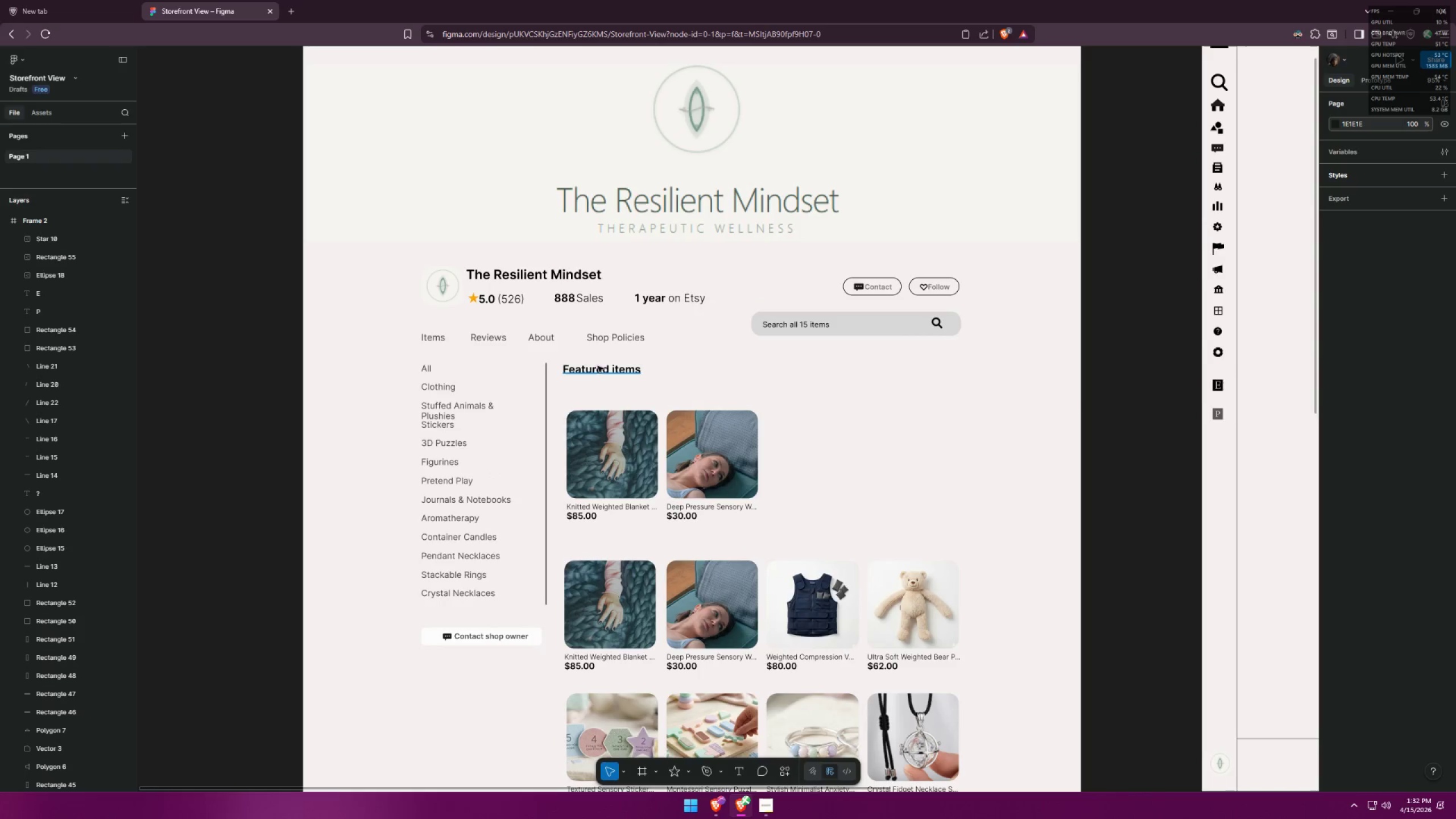 
hold_key(key=ControlLeft, duration=1.51)
scroll: coordinate [565, 201], scroll_direction: down, amount: 7.0
 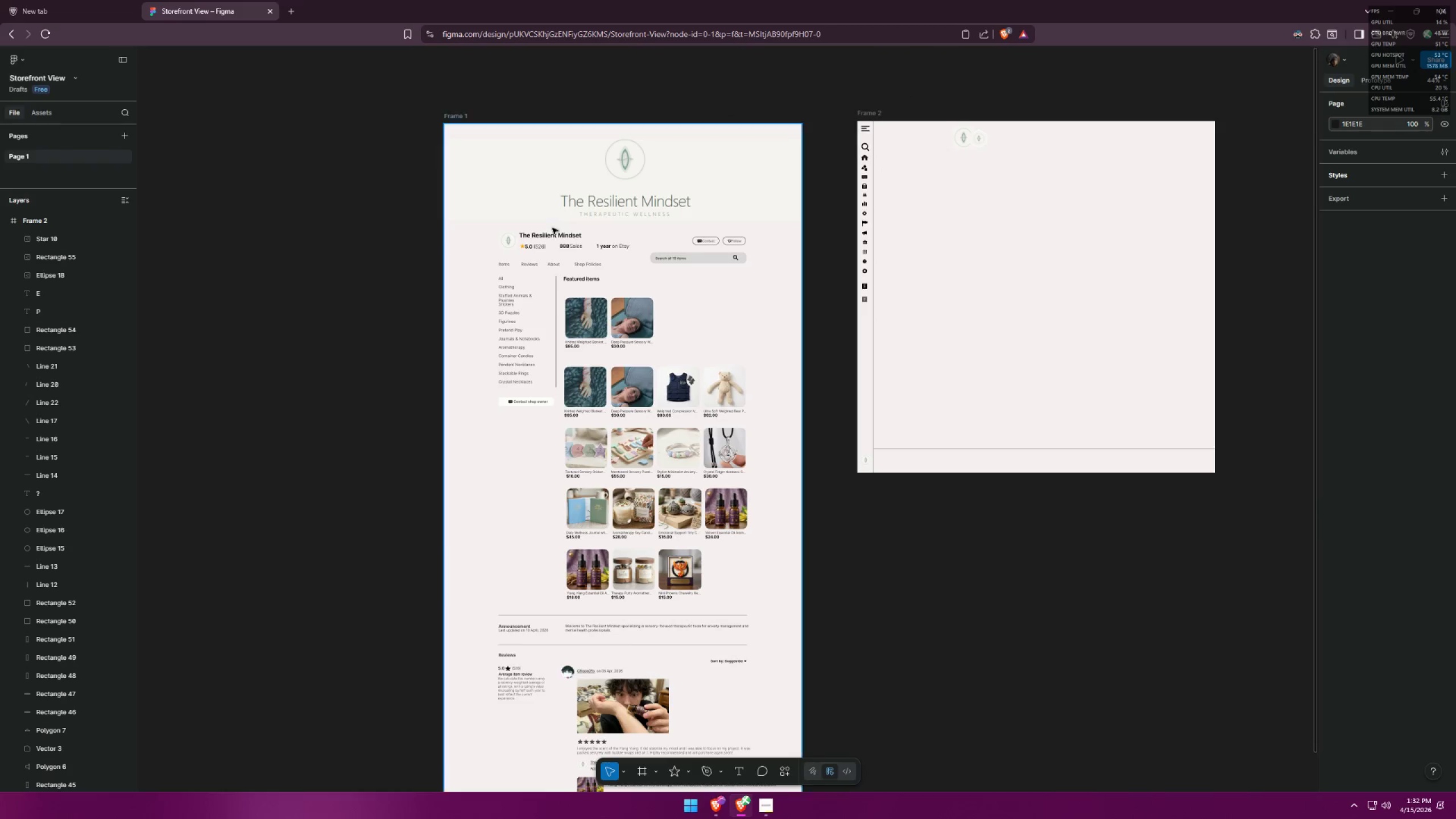 
hold_key(key=ControlLeft, duration=1.52)
 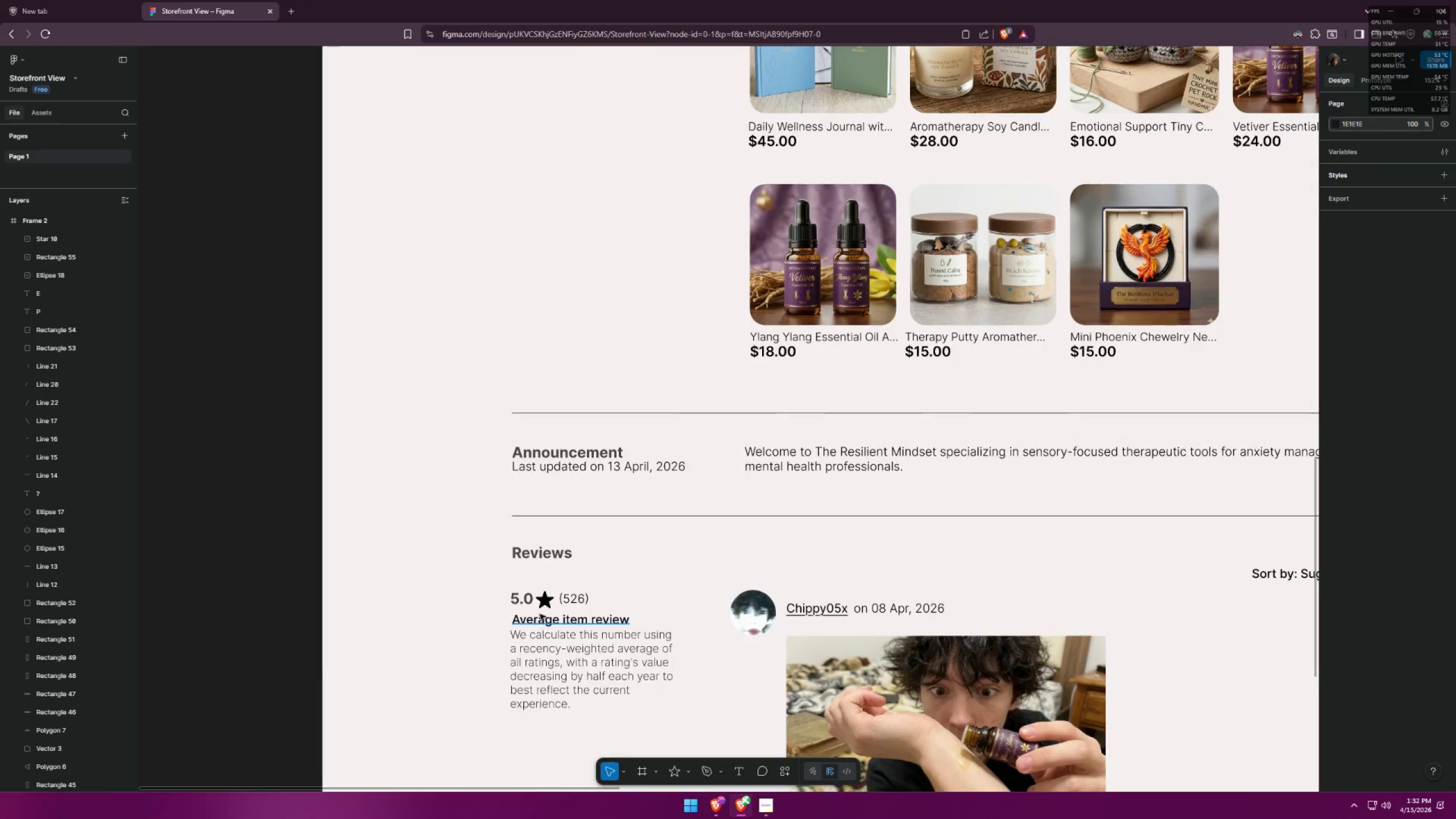 
scroll: coordinate [544, 348], scroll_direction: down, amount: 4.0
 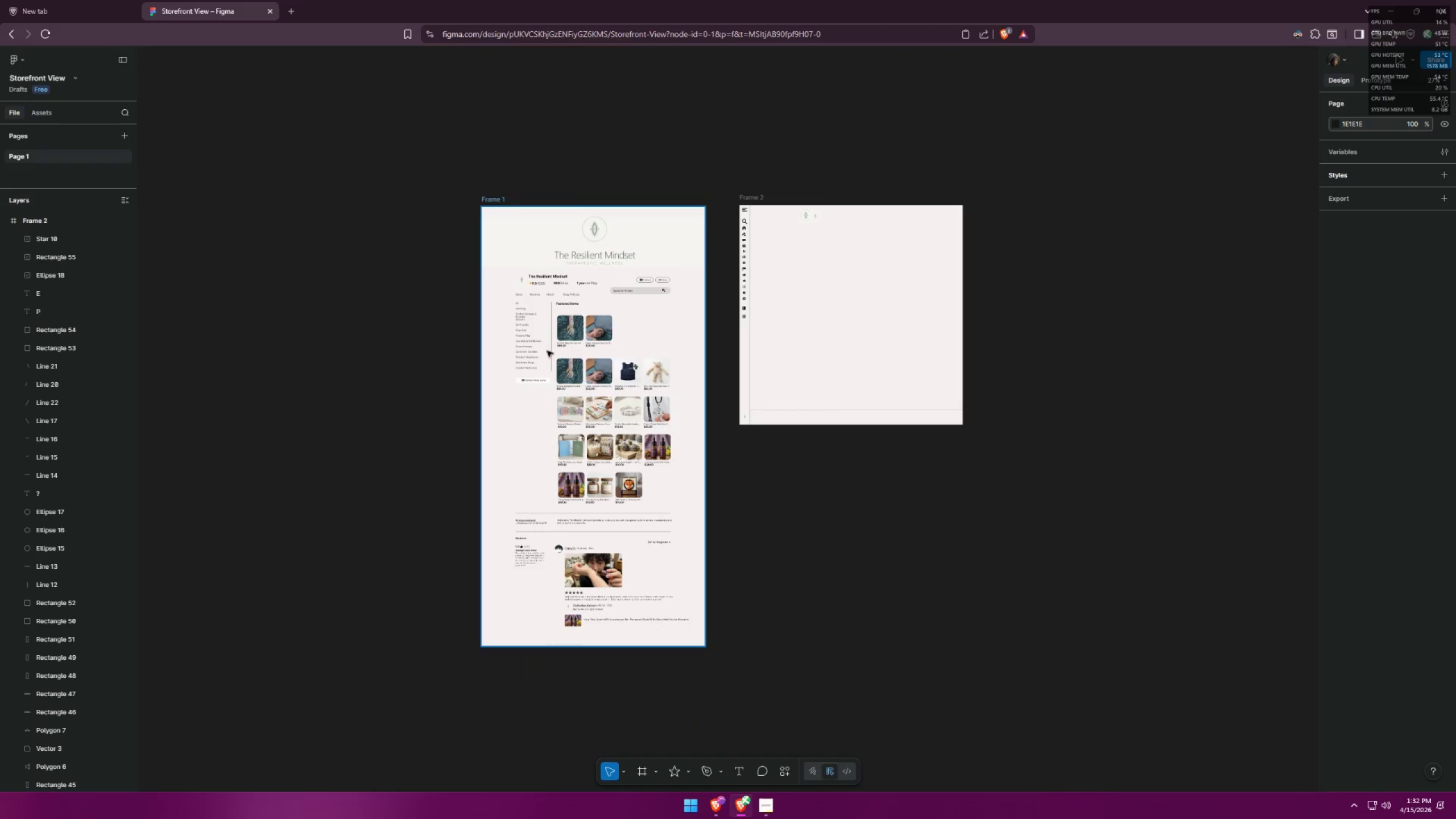 
hold_key(key=ControlLeft, duration=1.51)
scroll: coordinate [529, 620], scroll_direction: up, amount: 15.0
 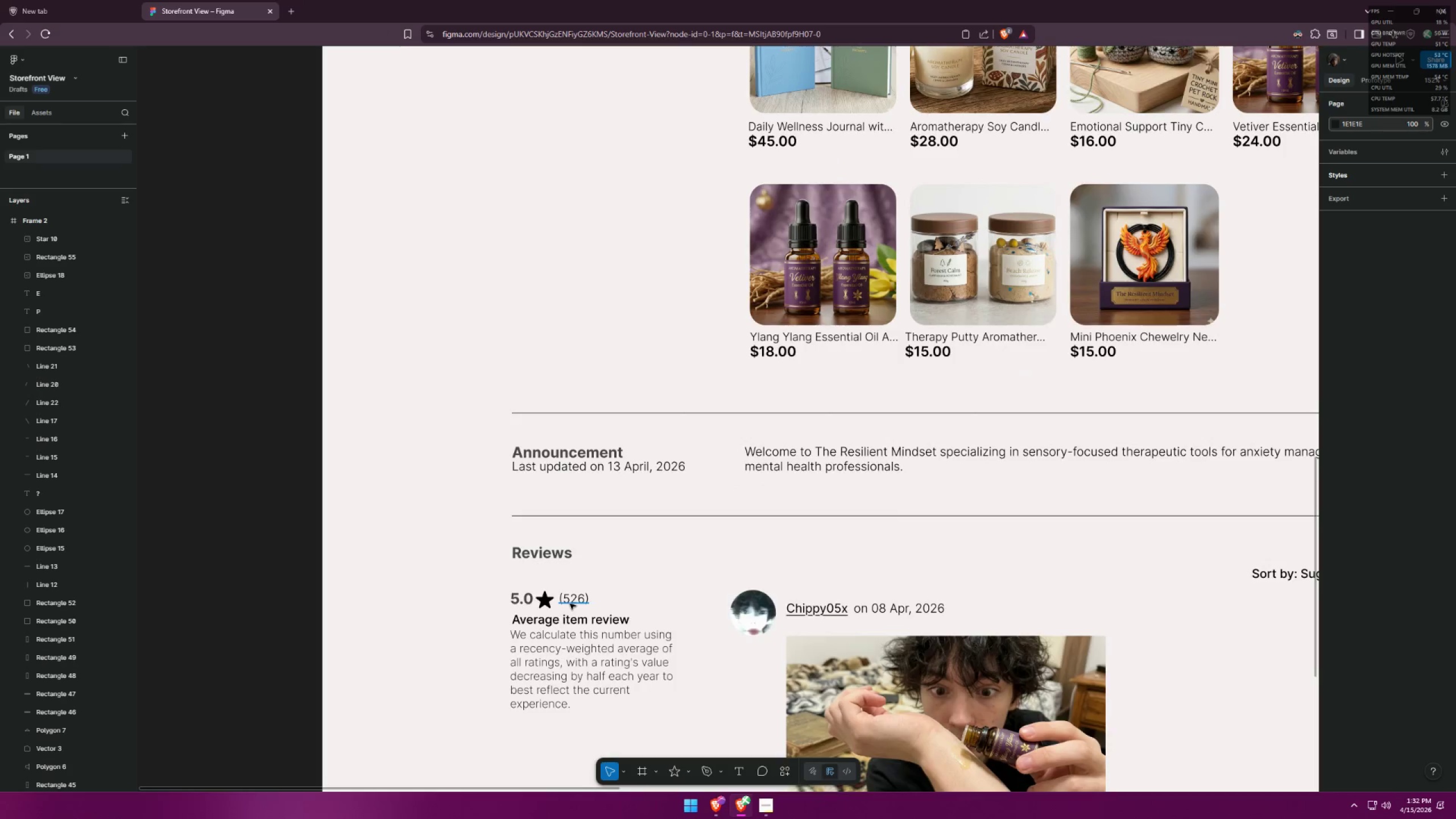 
hold_key(key=ControlLeft, duration=1.53)
scroll: coordinate [586, 598], scroll_direction: down, amount: 12.0
 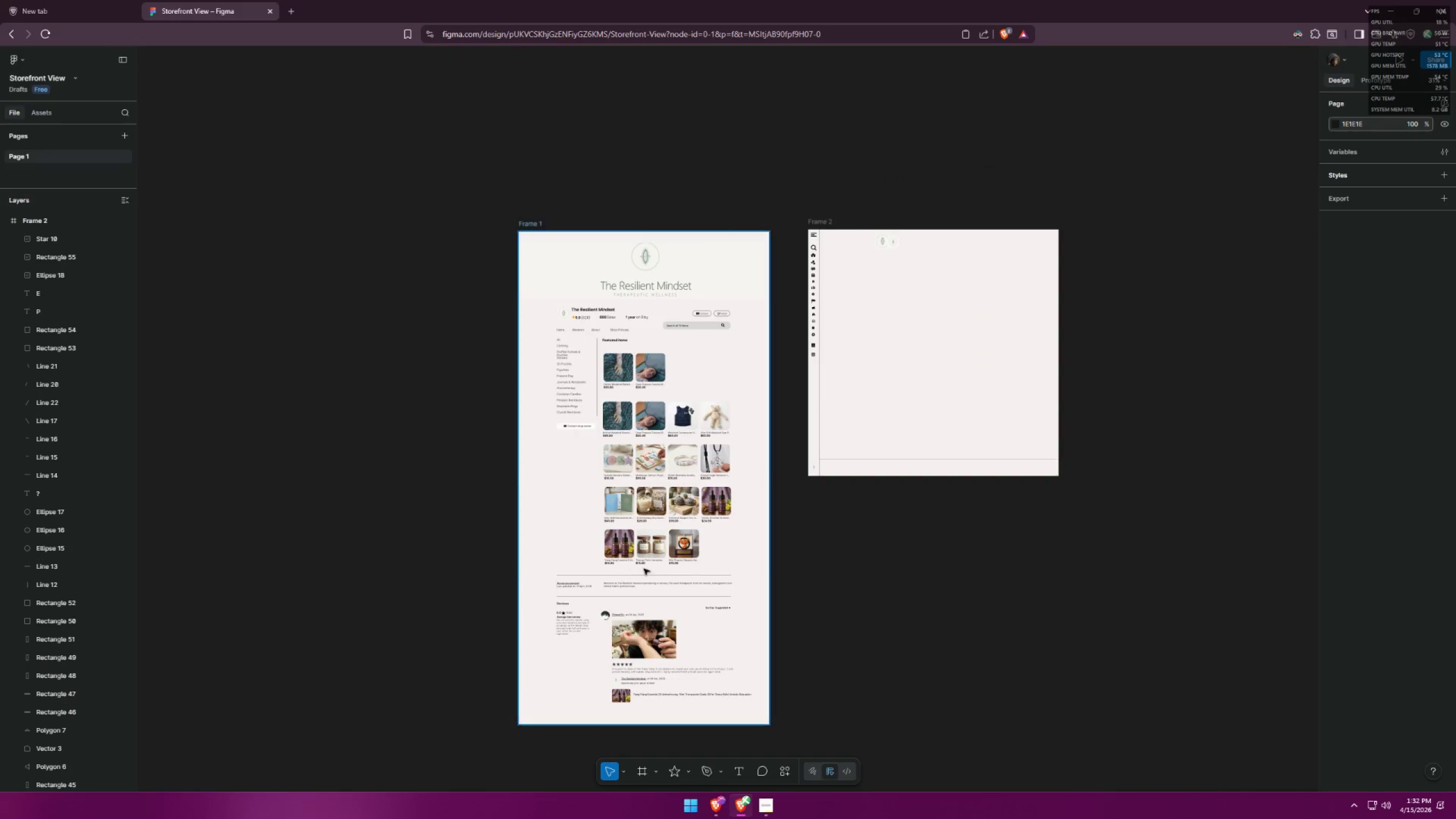 
hold_key(key=ControlLeft, duration=1.08)
scroll: coordinate [621, 667], scroll_direction: up, amount: 15.0
 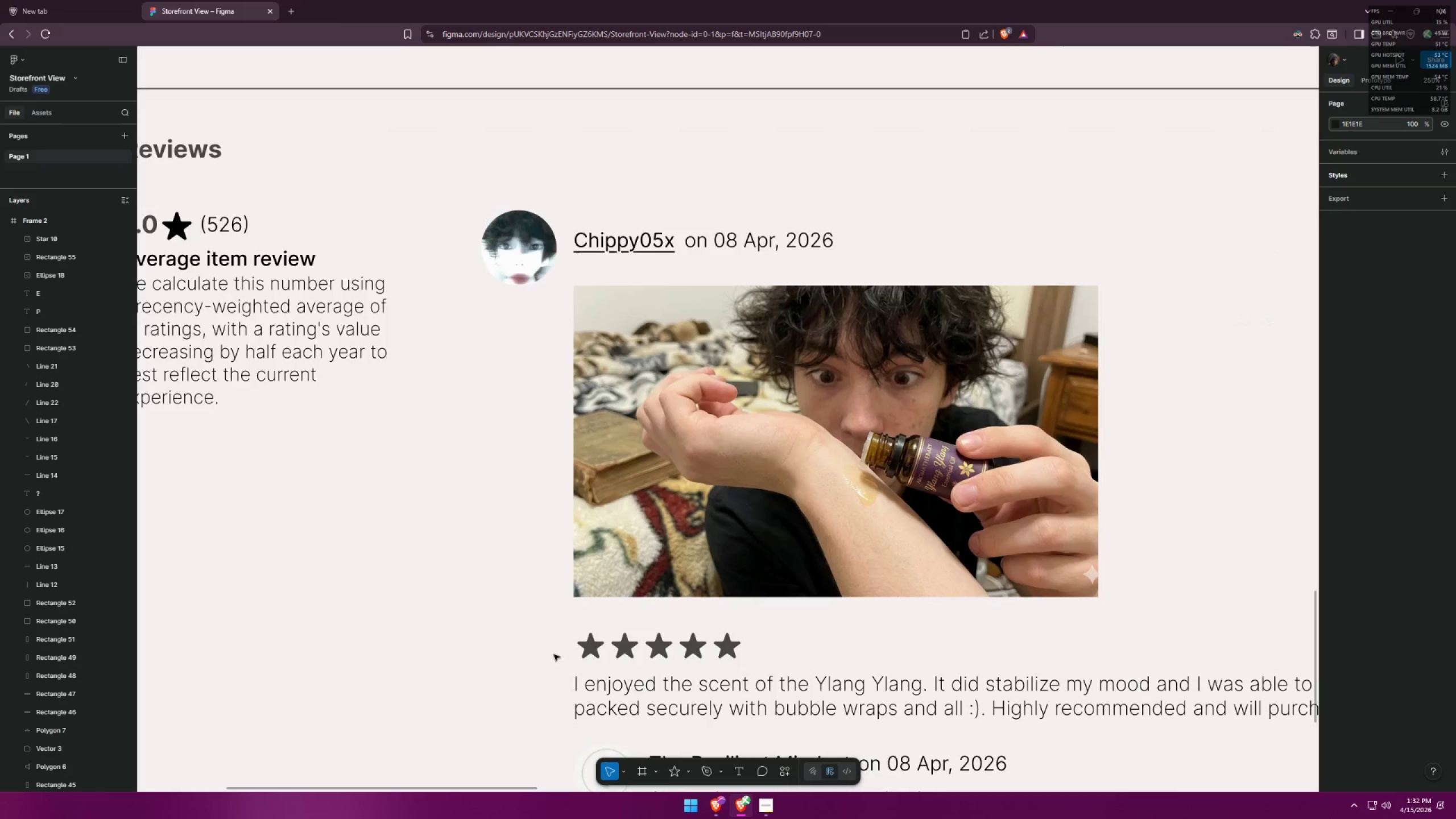 
left_click_drag(start_coordinate=[560, 648], to_coordinate=[749, 643])
 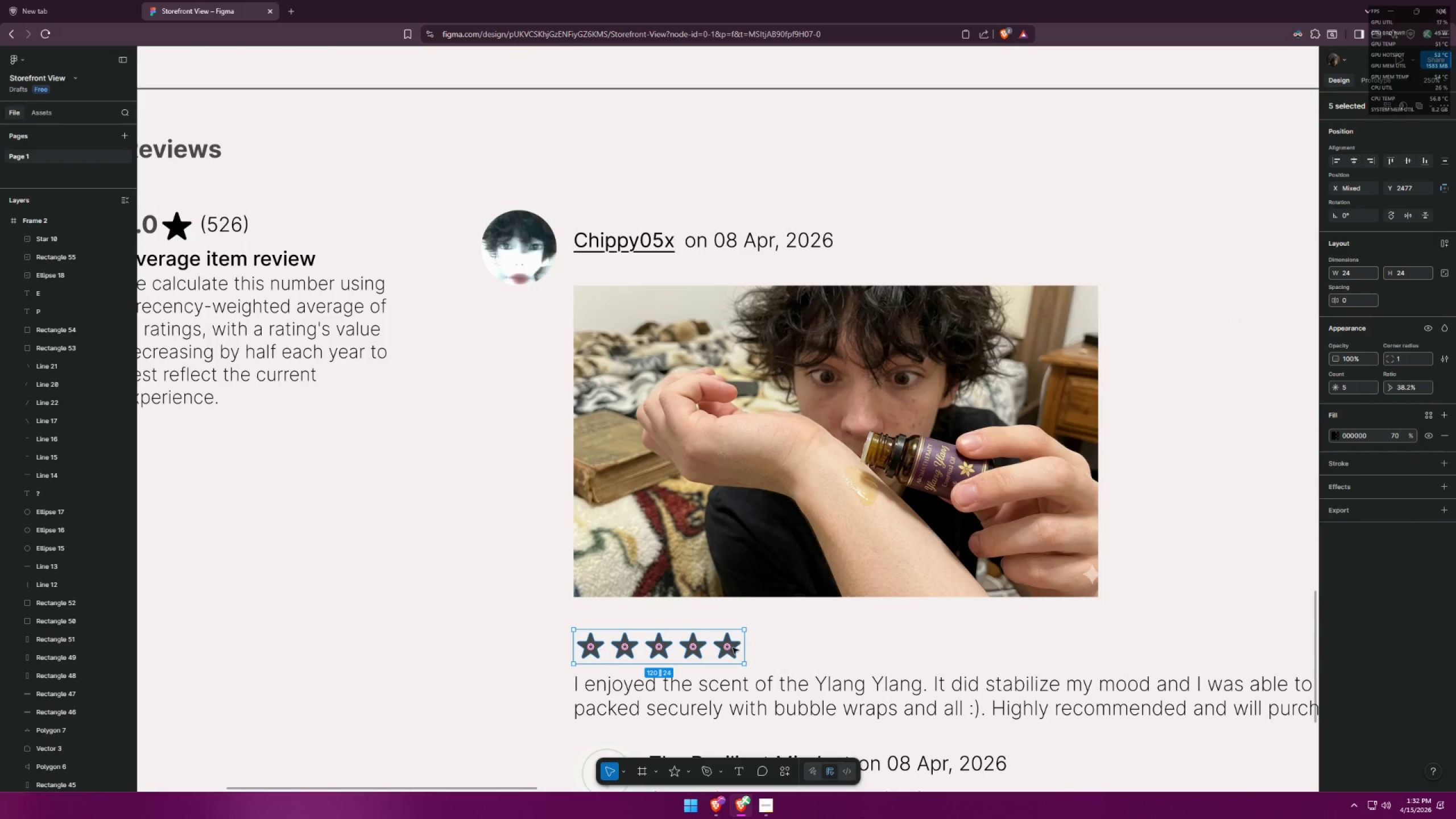 
hold_key(key=AltLeft, duration=1.39)
left_click_drag(start_coordinate=[734, 643], to_coordinate=[1214, 613])
 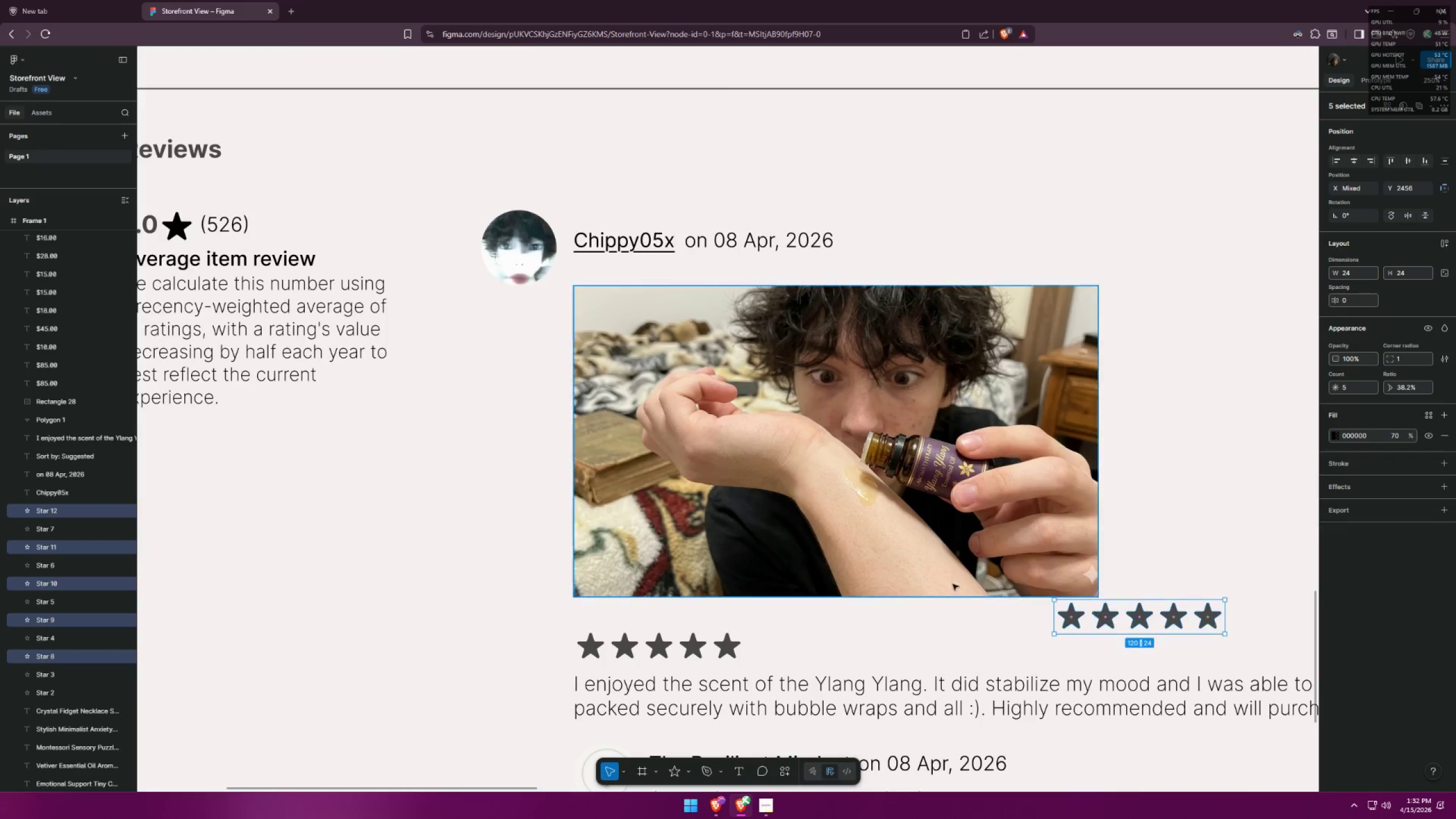 
hold_key(key=ControlLeft, duration=1.42)
scroll: coordinate [797, 545], scroll_direction: down, amount: 18.0
 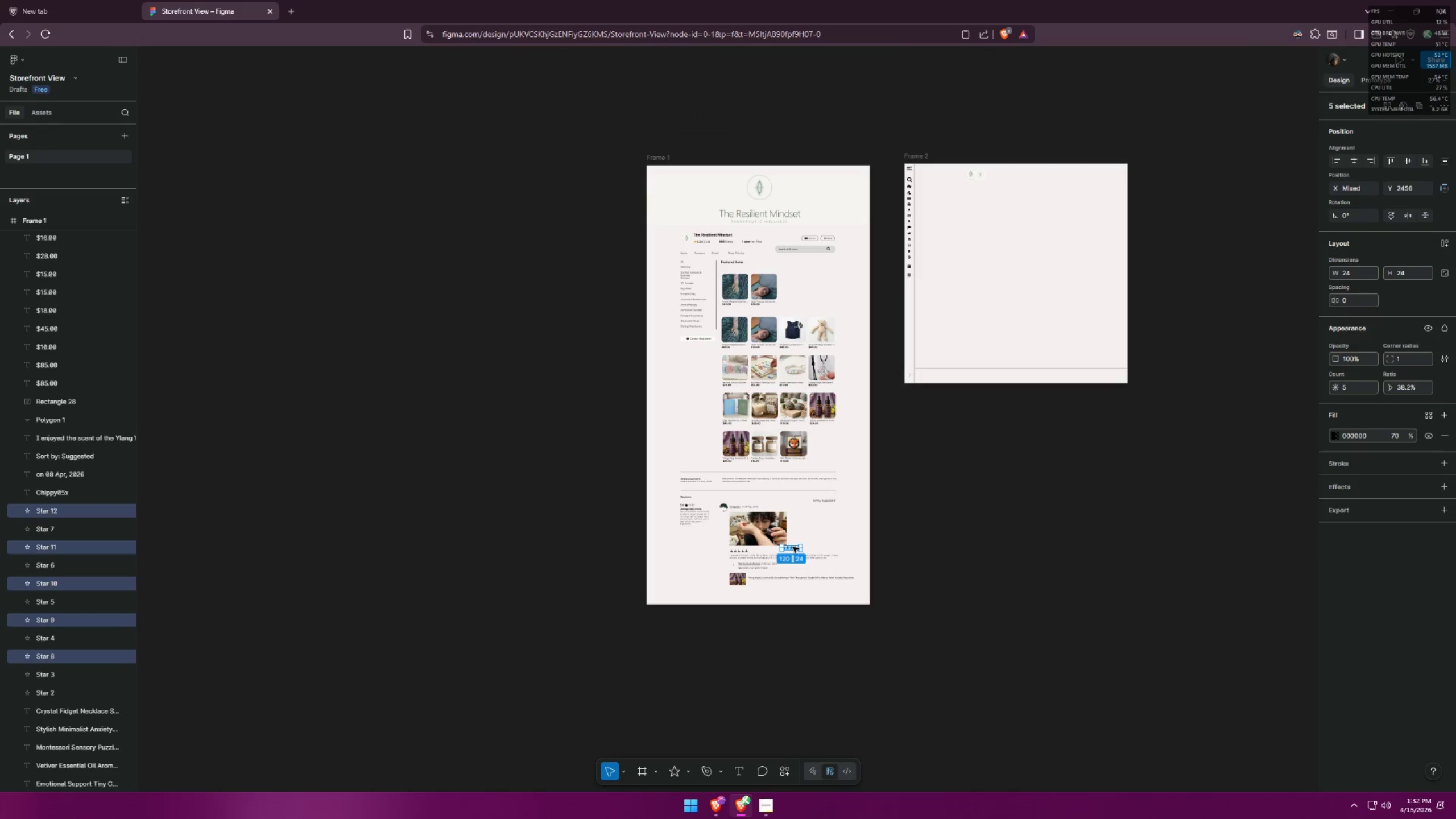 
left_click_drag(start_coordinate=[793, 547], to_coordinate=[1001, 181])
 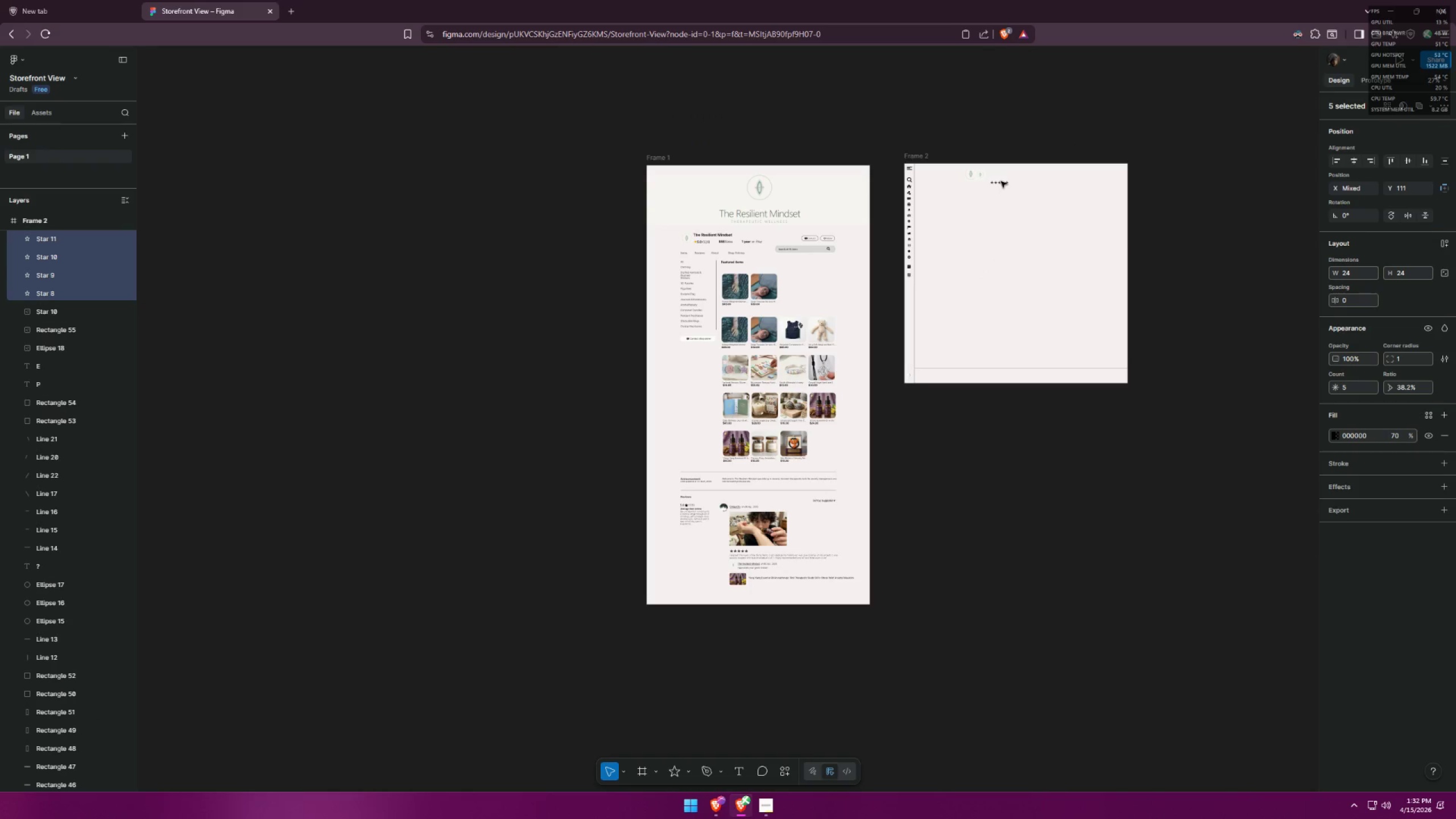 
hold_key(key=AltLeft, duration=0.75)
scroll: coordinate [1014, 148], scroll_direction: up, amount: 7.0
 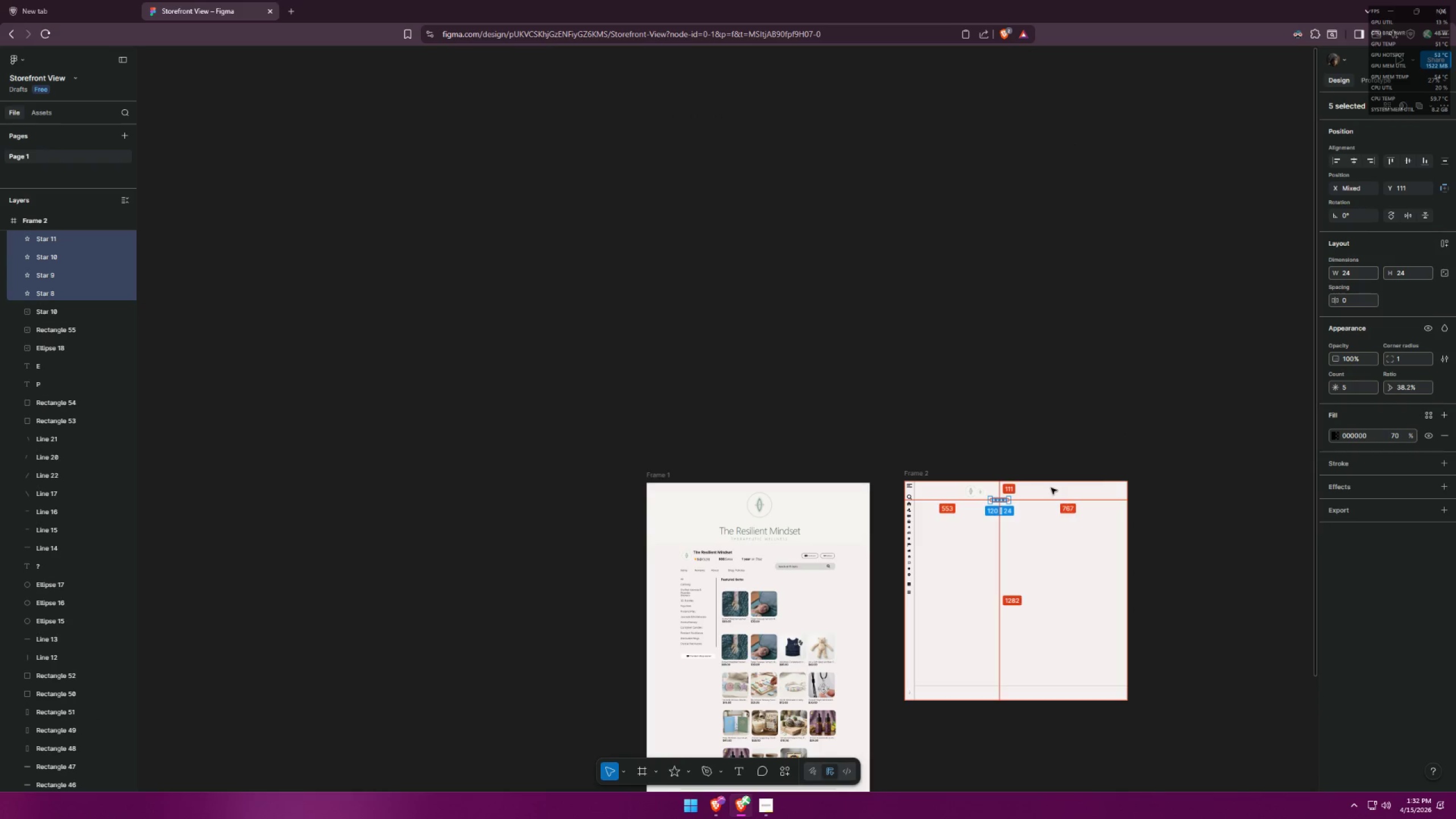 
hold_key(key=ControlLeft, duration=0.69)
 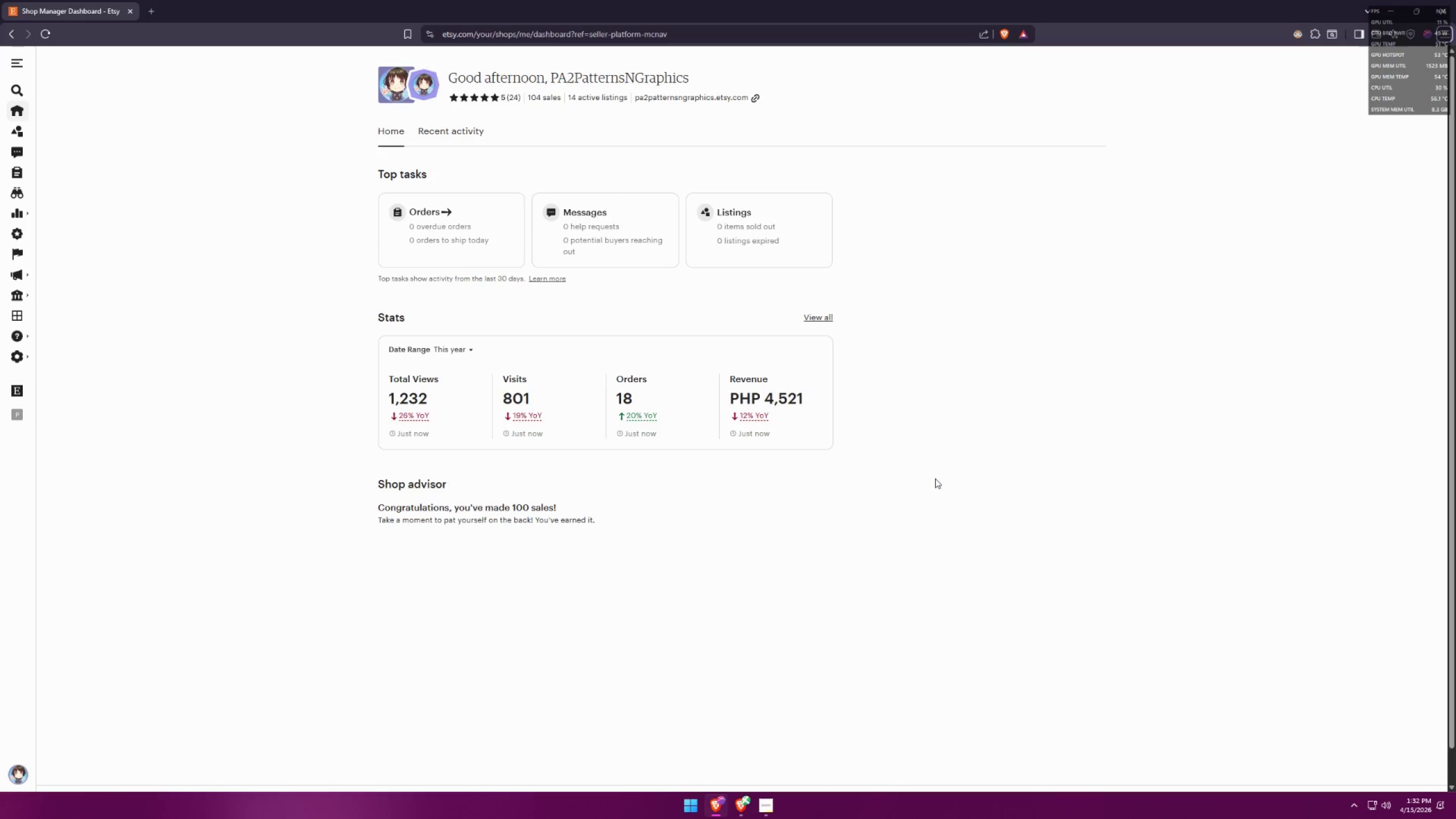 
key(Alt+AltLeft)
 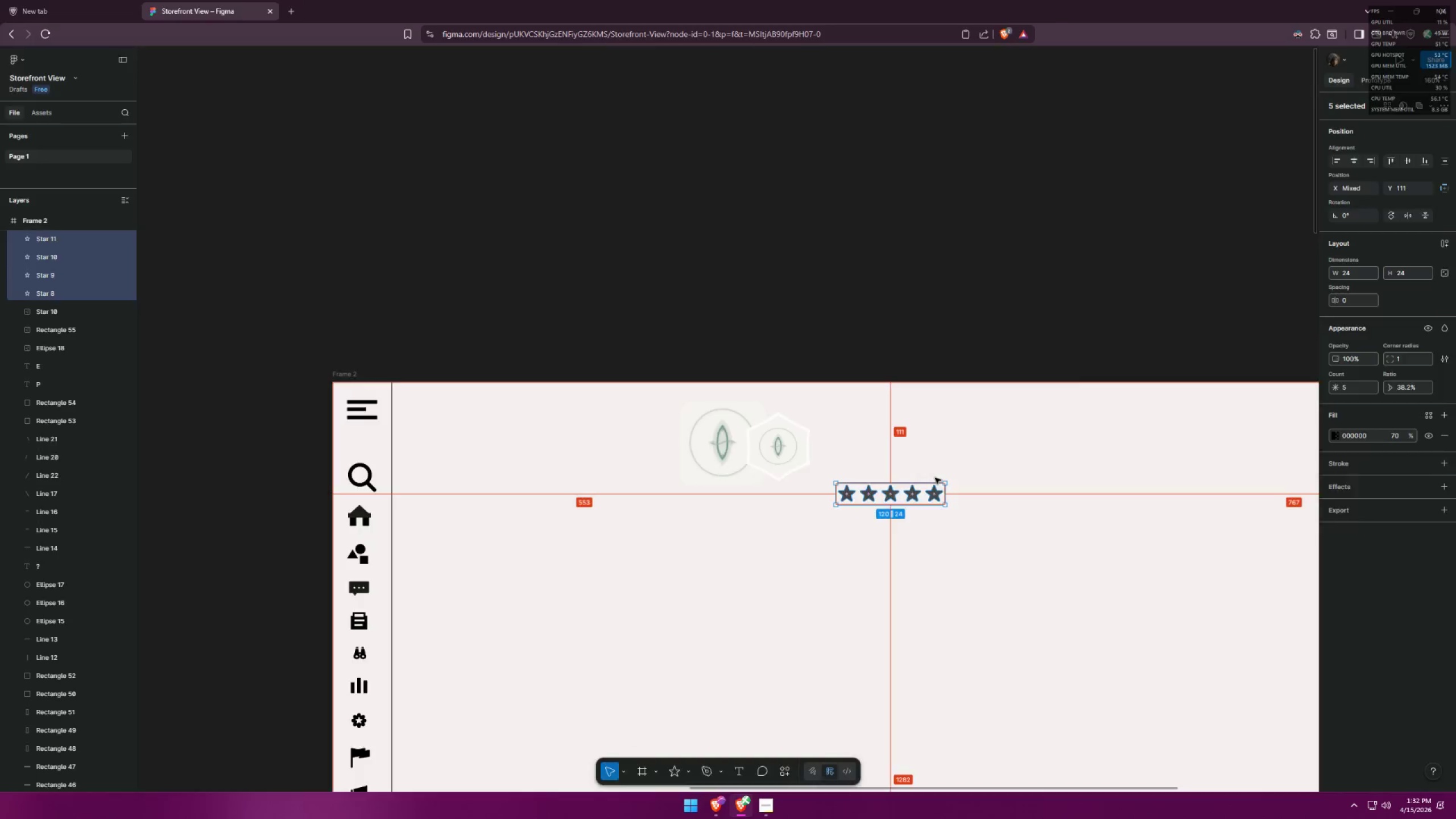 
key(Alt+Tab)
 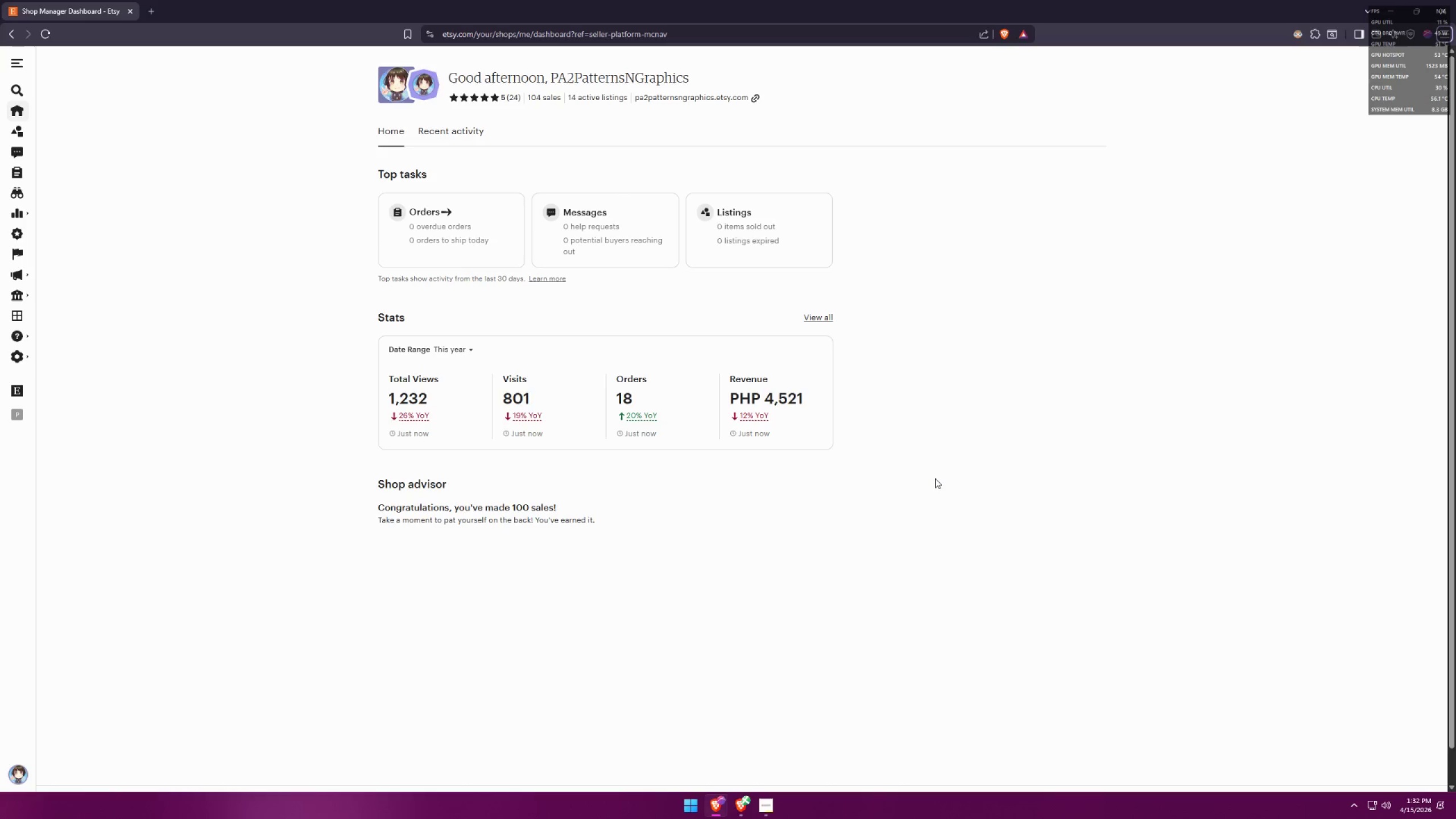 
scroll: coordinate [936, 478], scroll_direction: up, amount: 14.0
 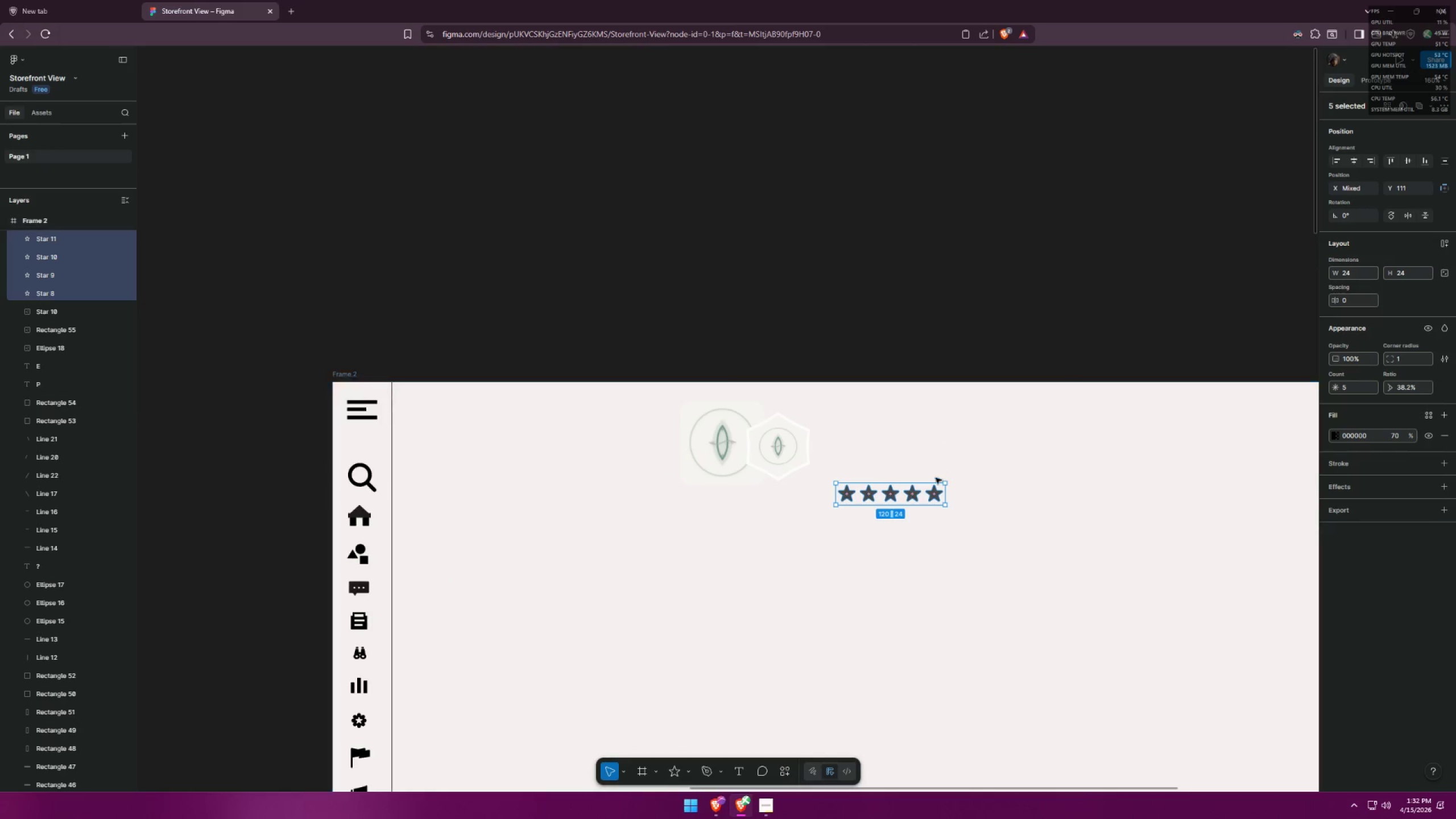 
key(Alt+AltLeft)
 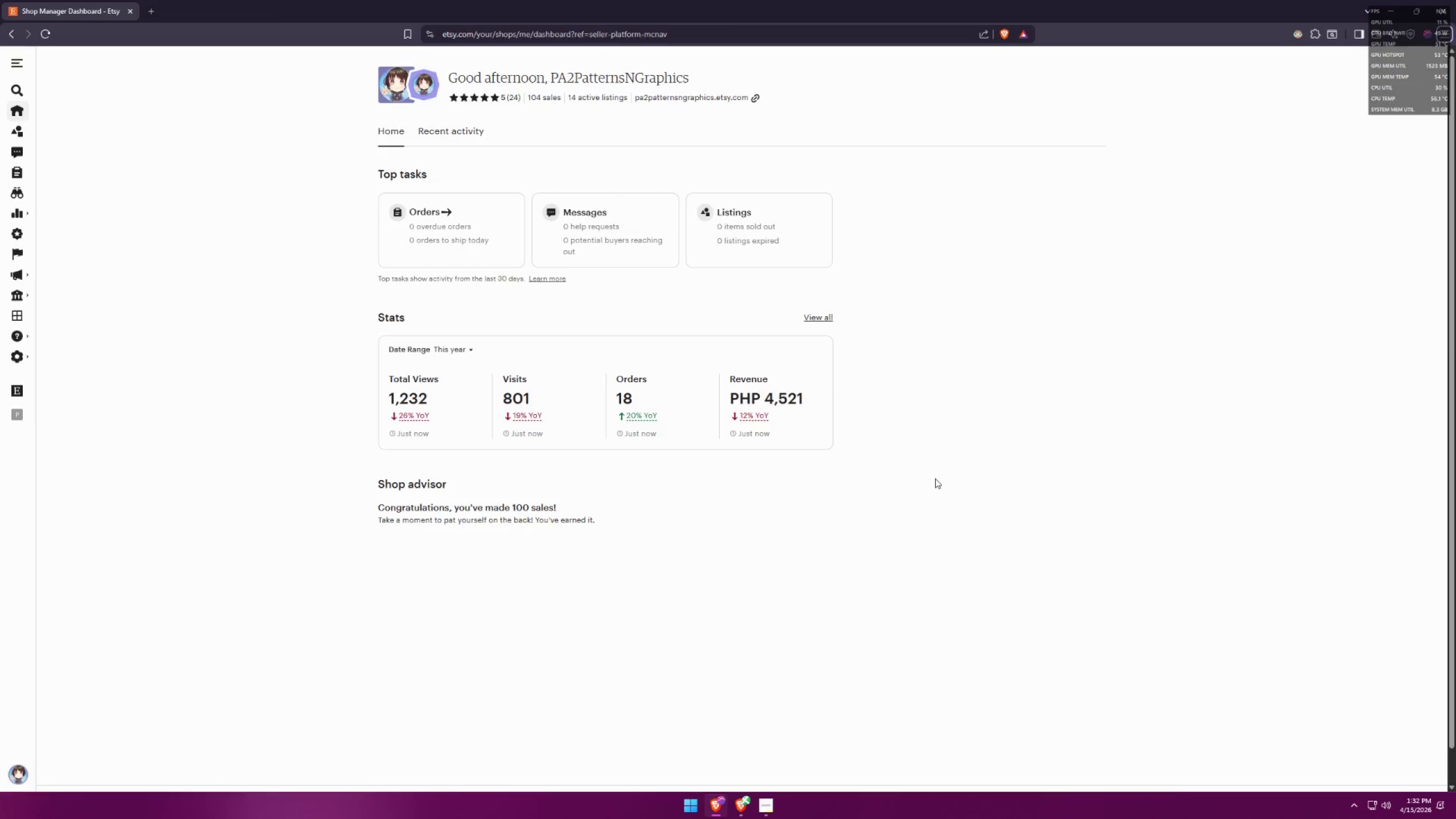 
key(Alt+Tab)
 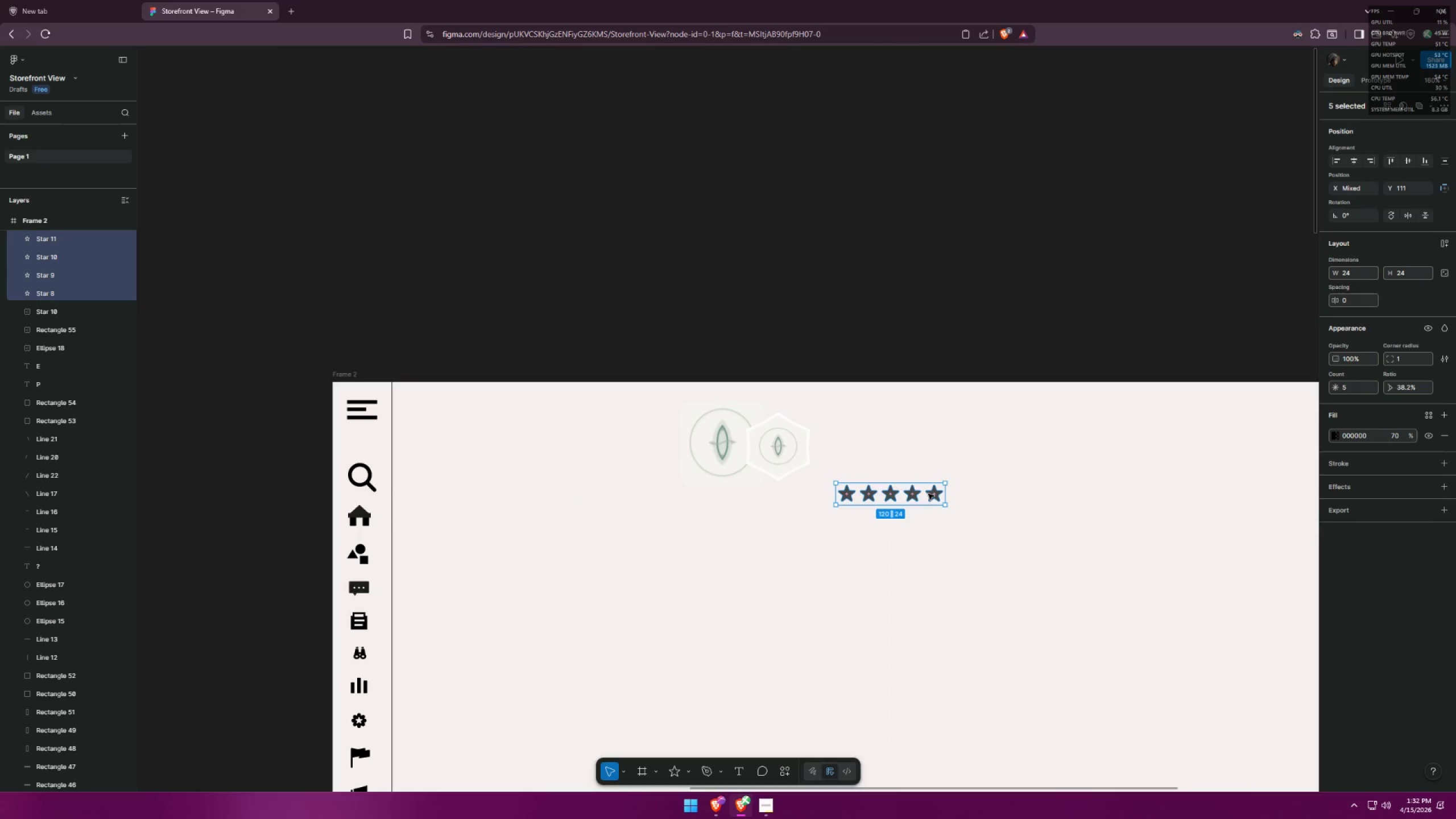 
hold_key(key=ControlLeft, duration=0.59)
 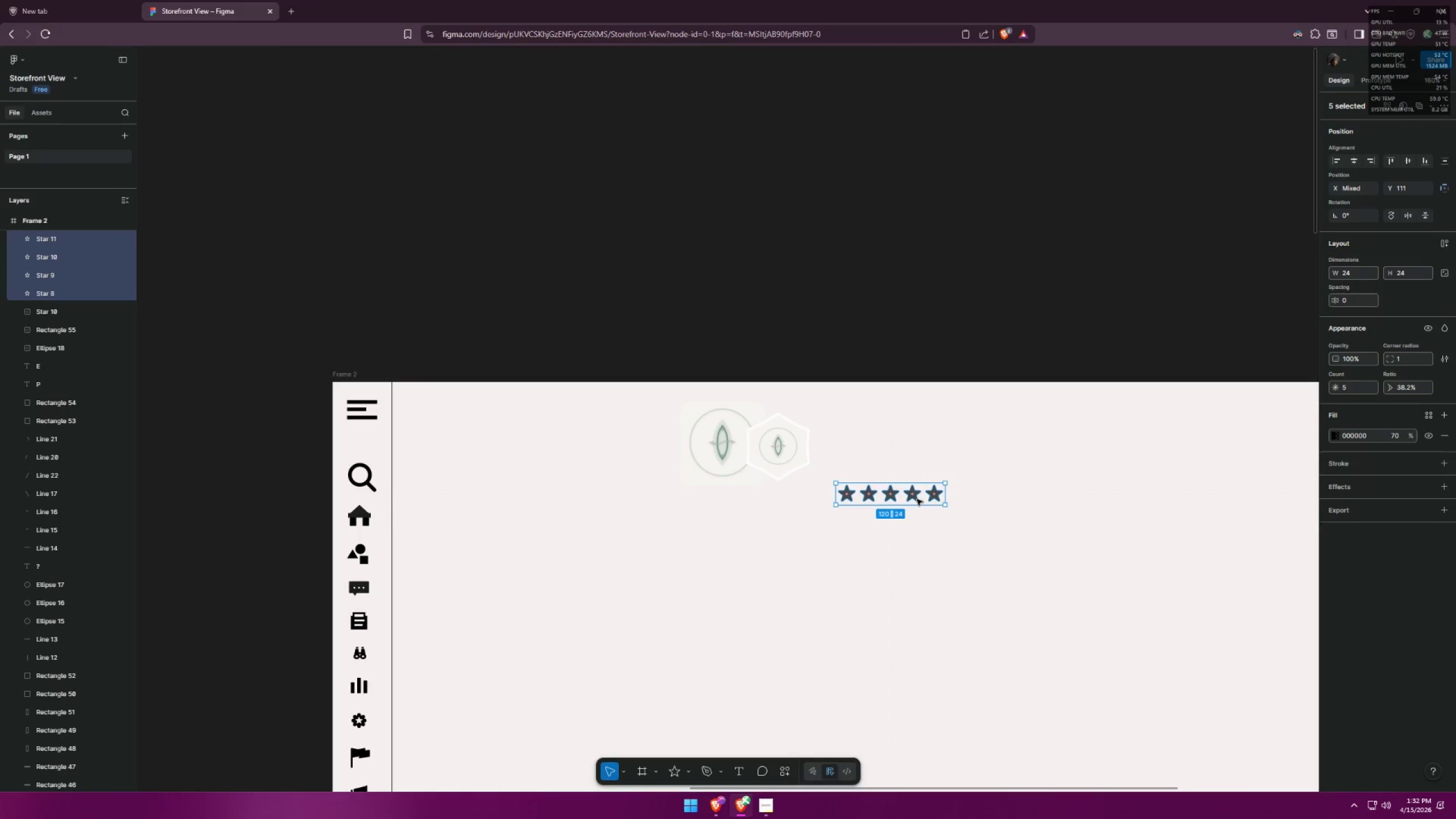 
left_click_drag(start_coordinate=[917, 499], to_coordinate=[897, 477])
 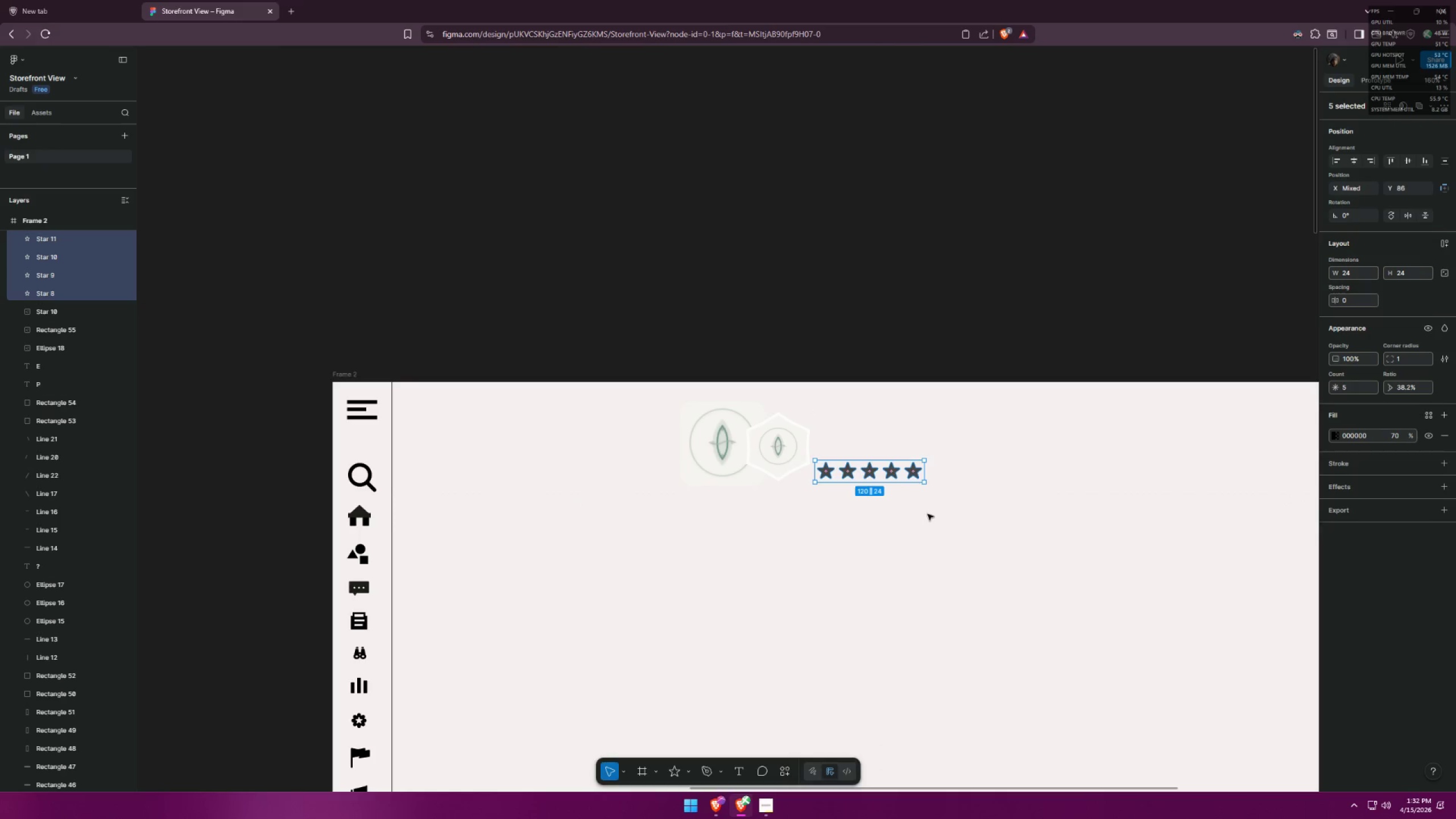 
key(Alt+AltLeft)
 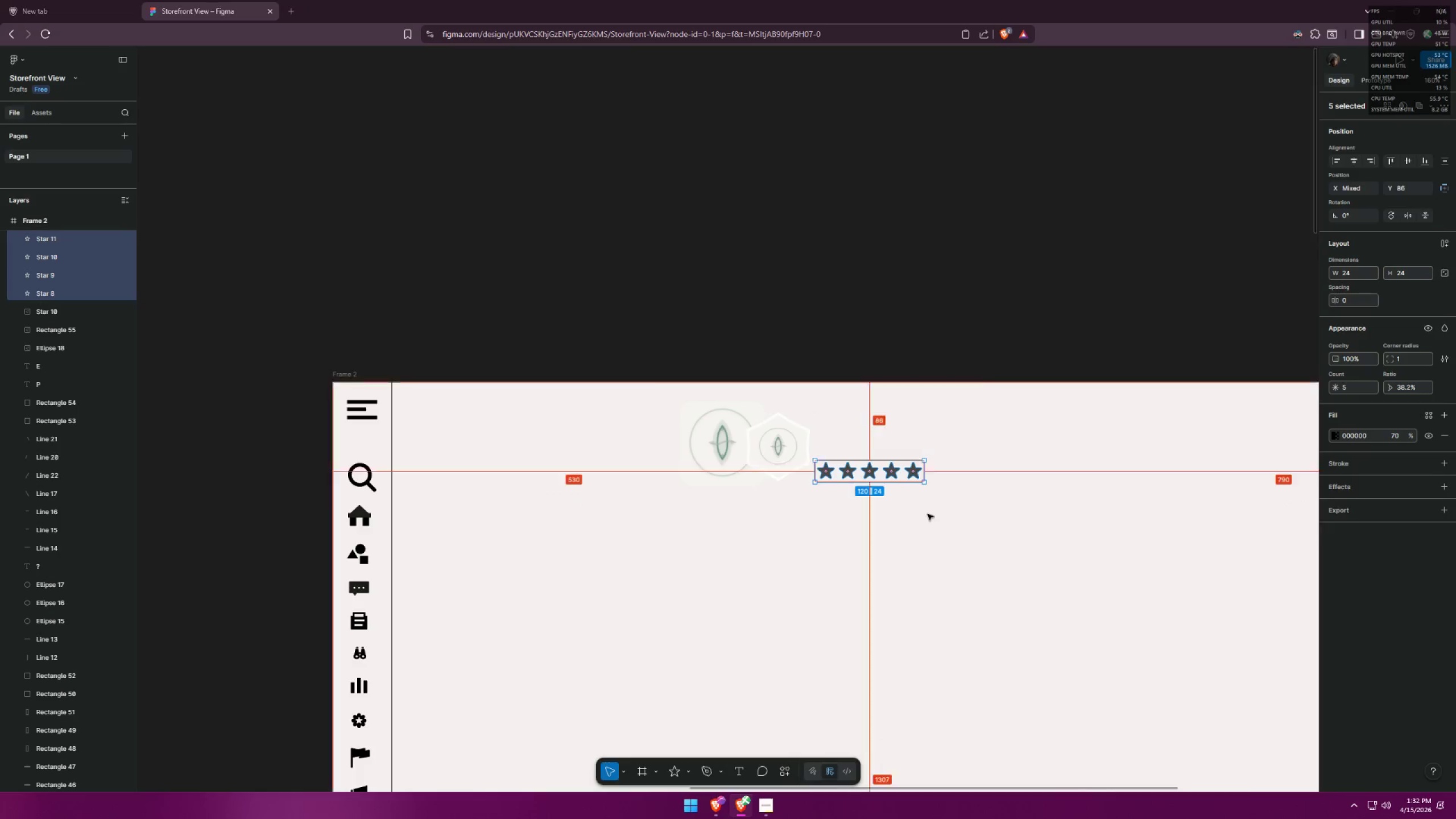 
key(Alt+Tab)
 